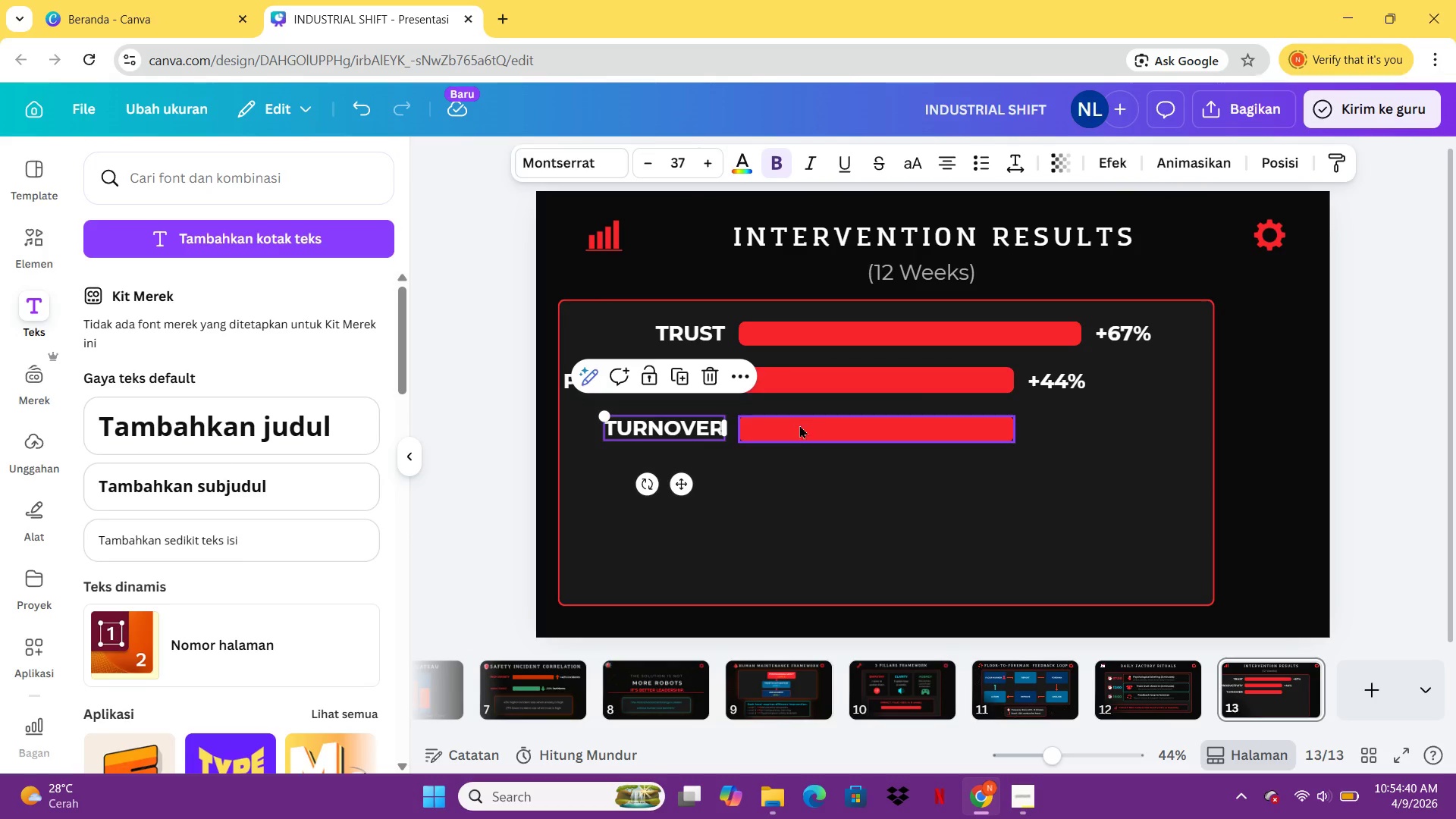 
left_click([785, 471])
 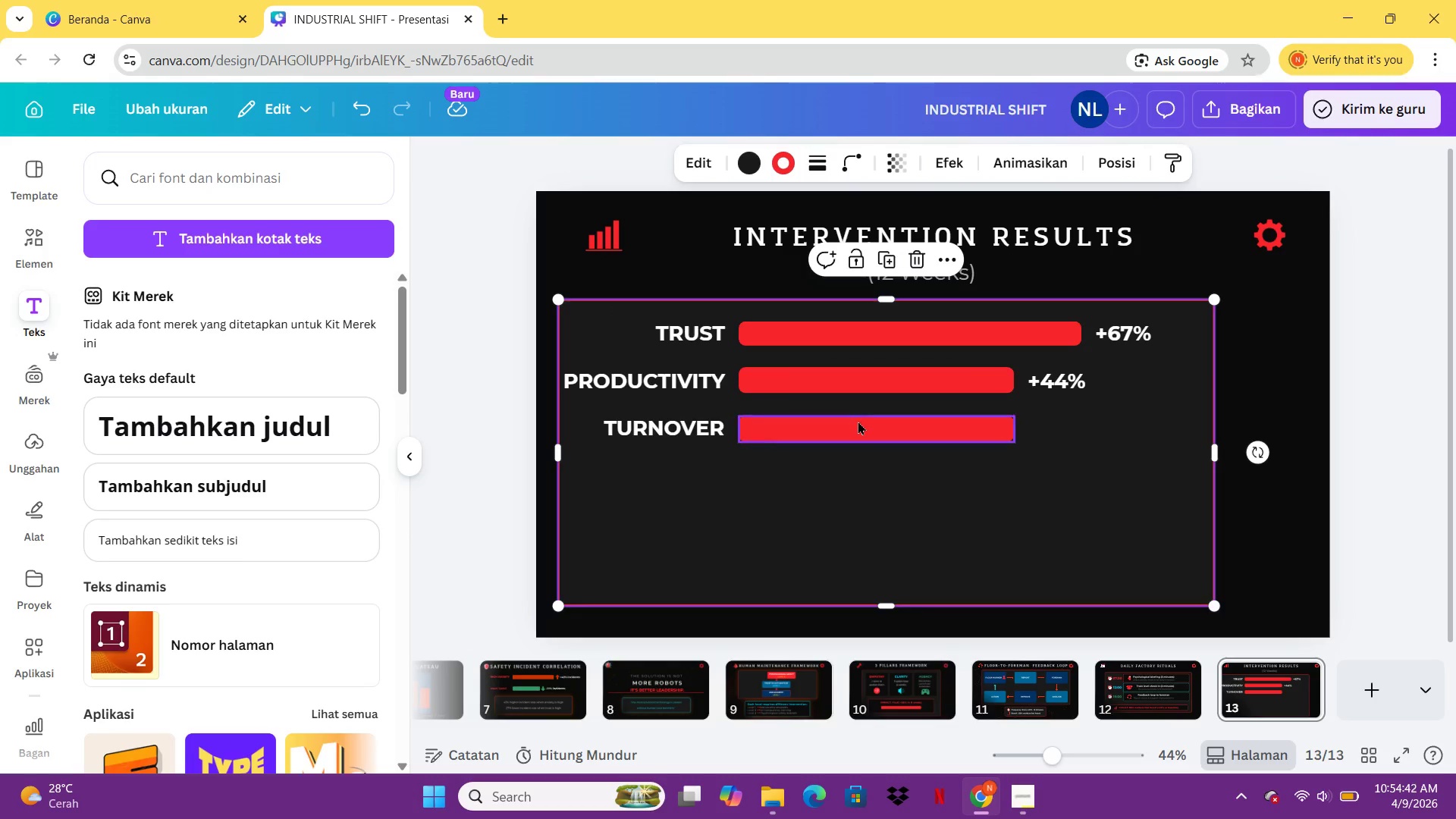 
left_click([861, 418])
 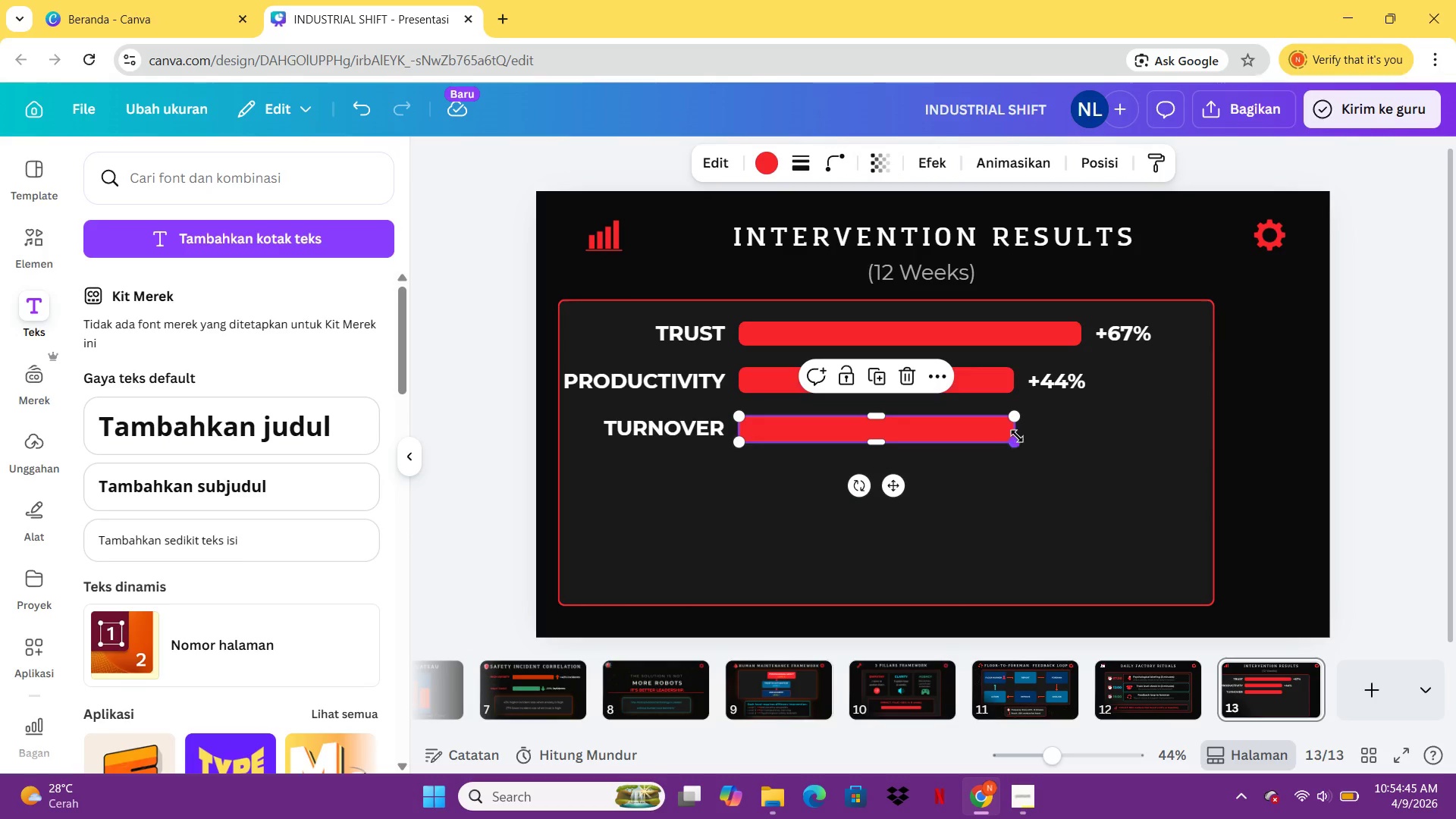 
left_click_drag(start_coordinate=[1015, 421], to_coordinate=[1129, 423])
 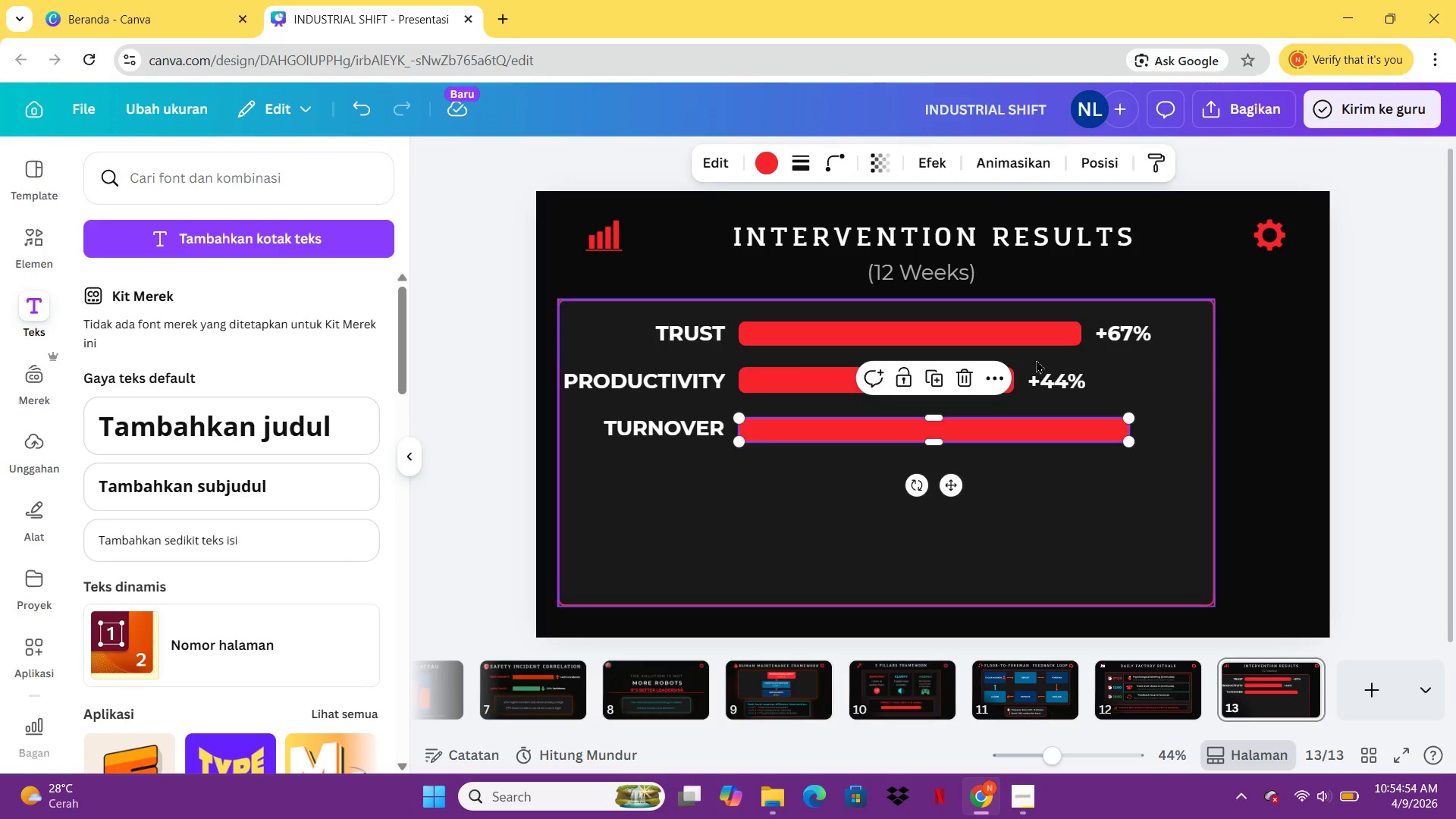 
left_click([1056, 397])
 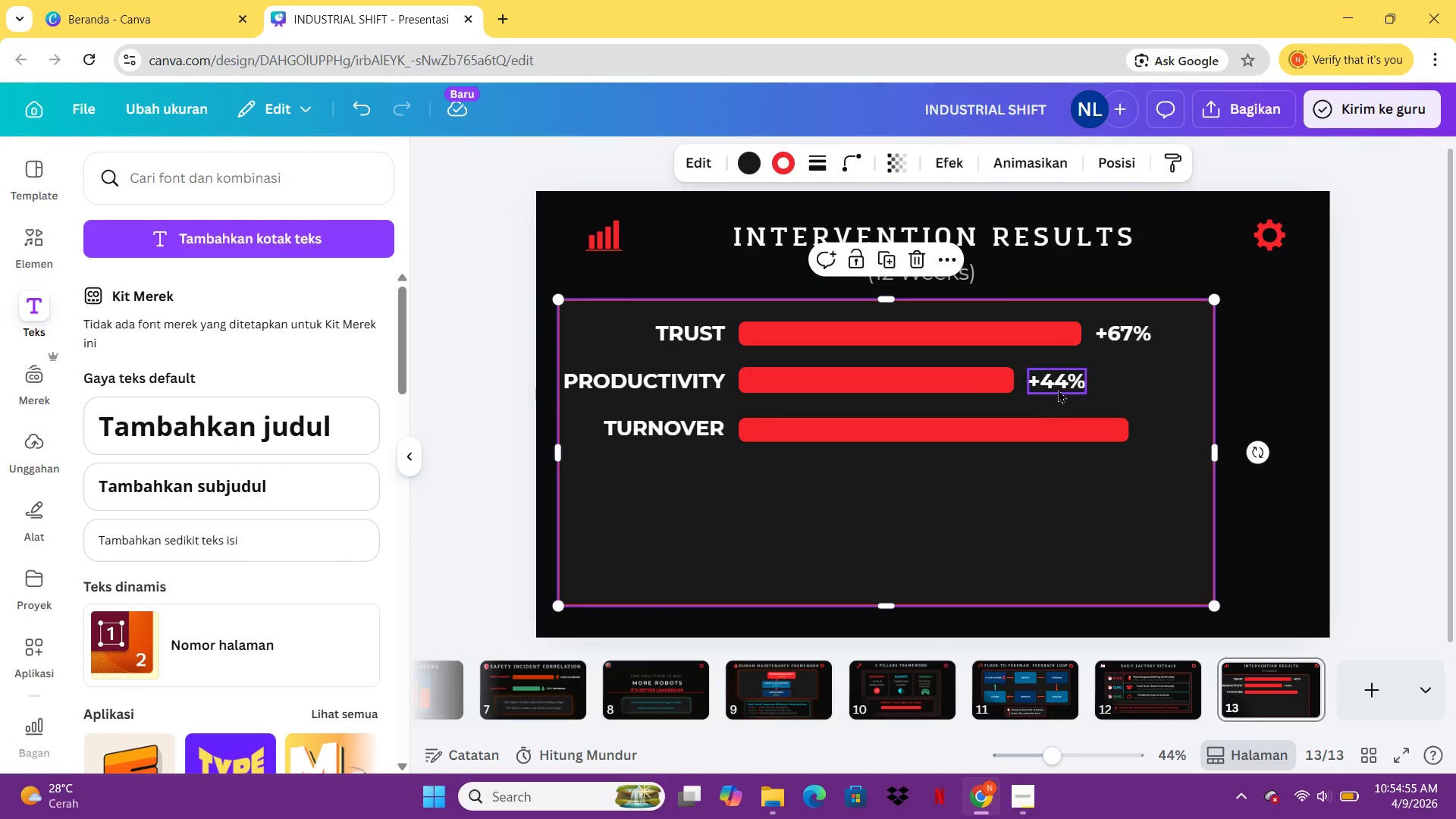 
left_click([1058, 389])
 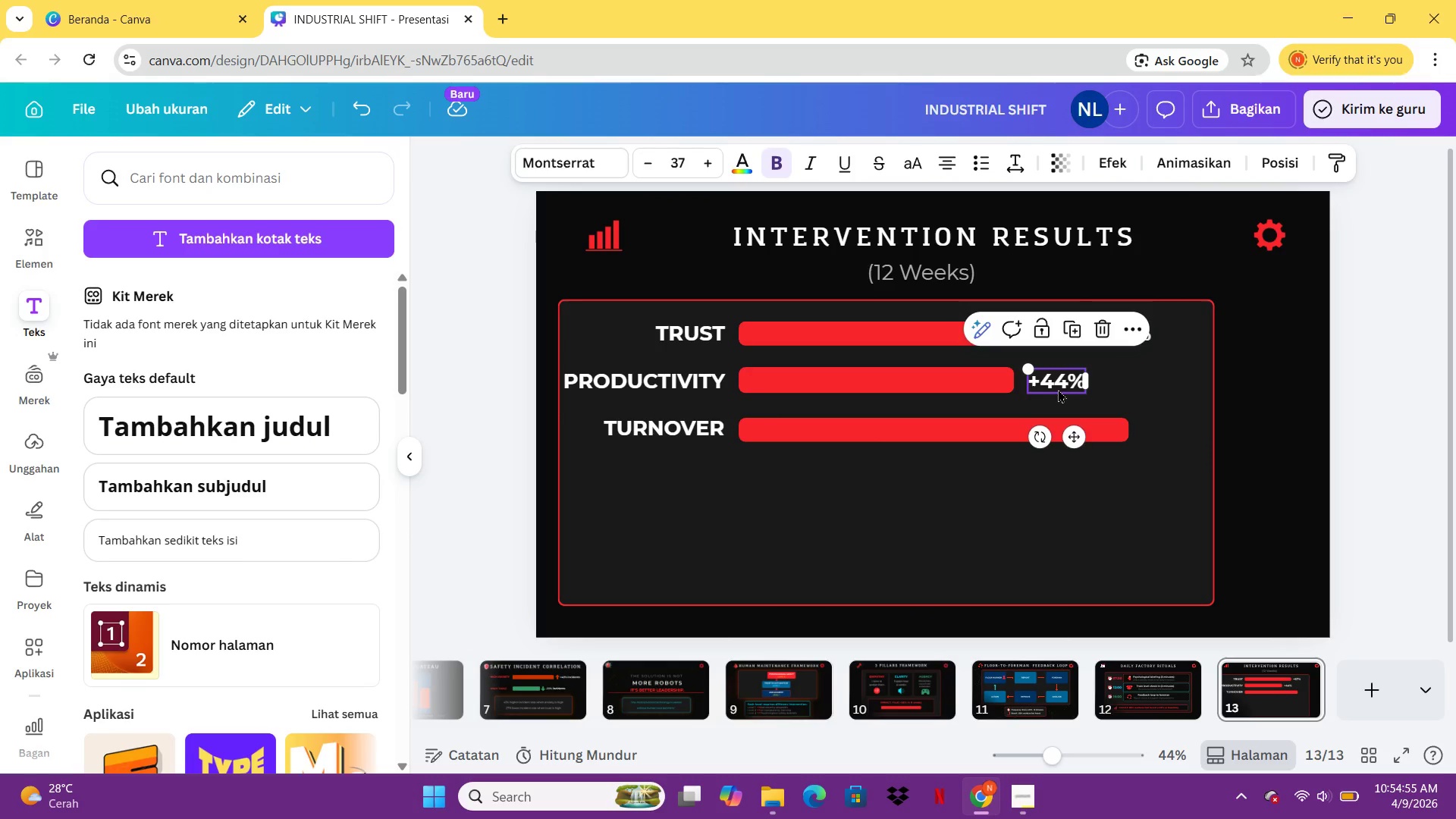 
key(Control+C)
 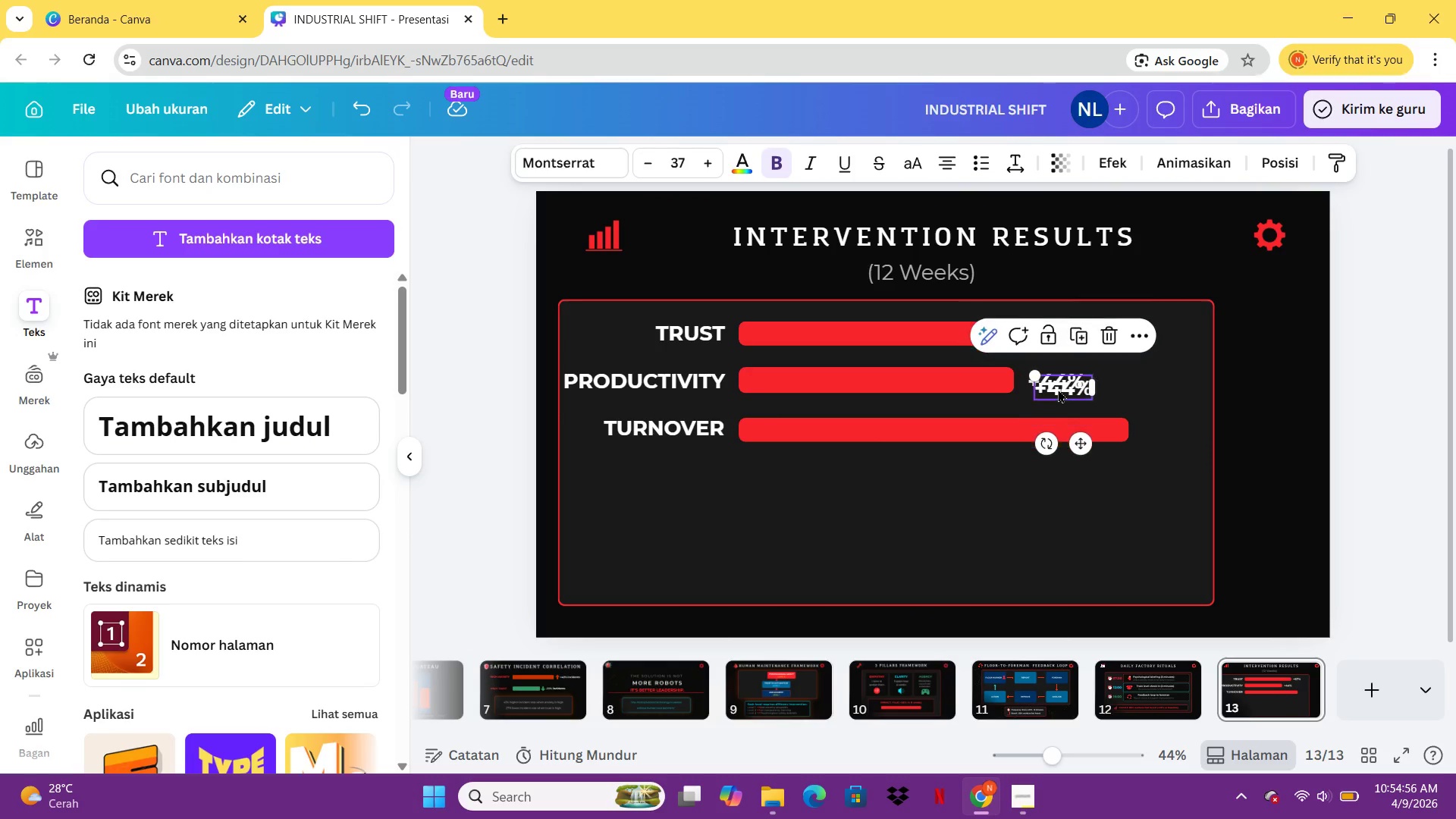 
key(Control+V)
 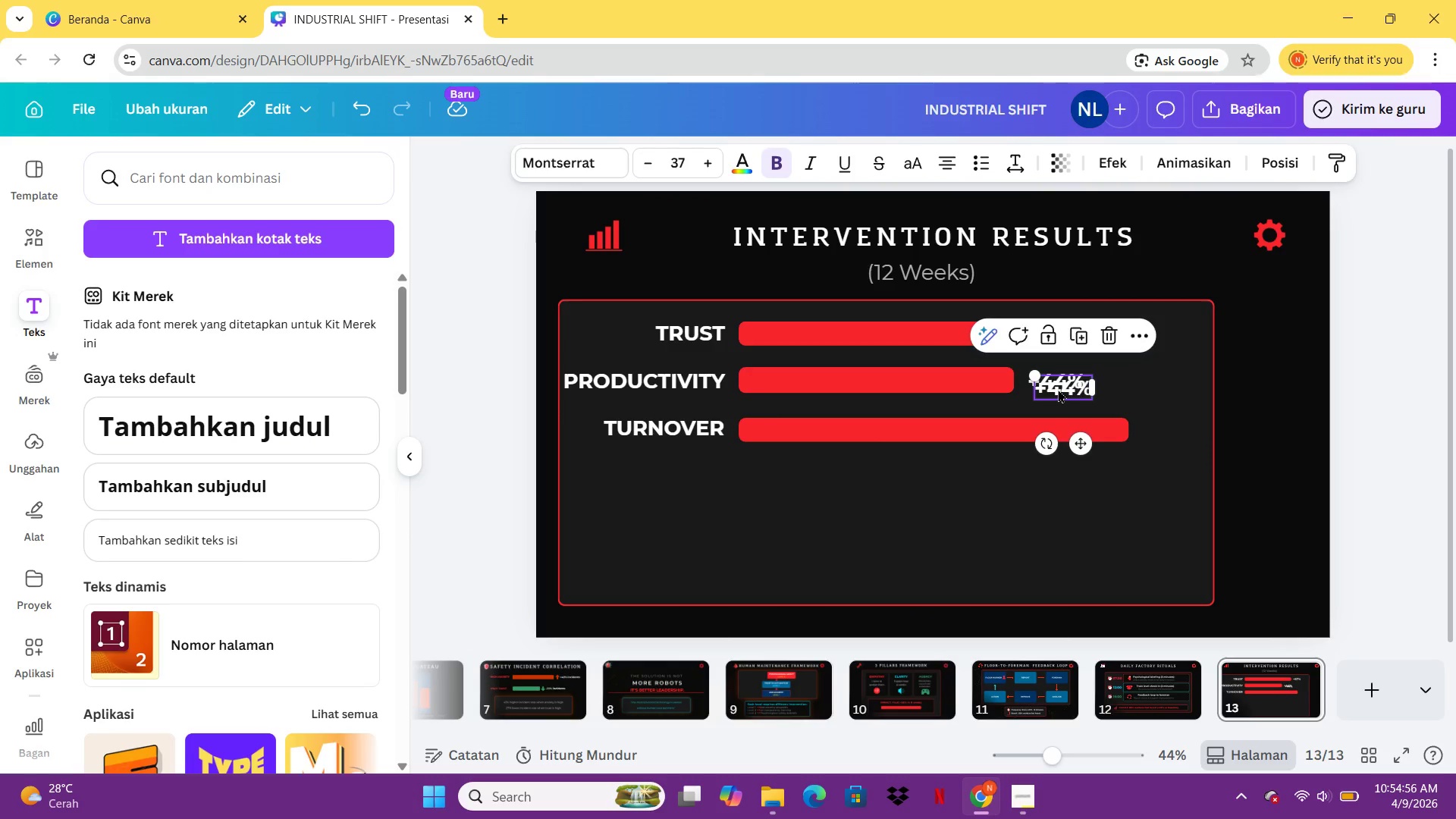 
left_click_drag(start_coordinate=[1058, 389], to_coordinate=[1160, 431])
 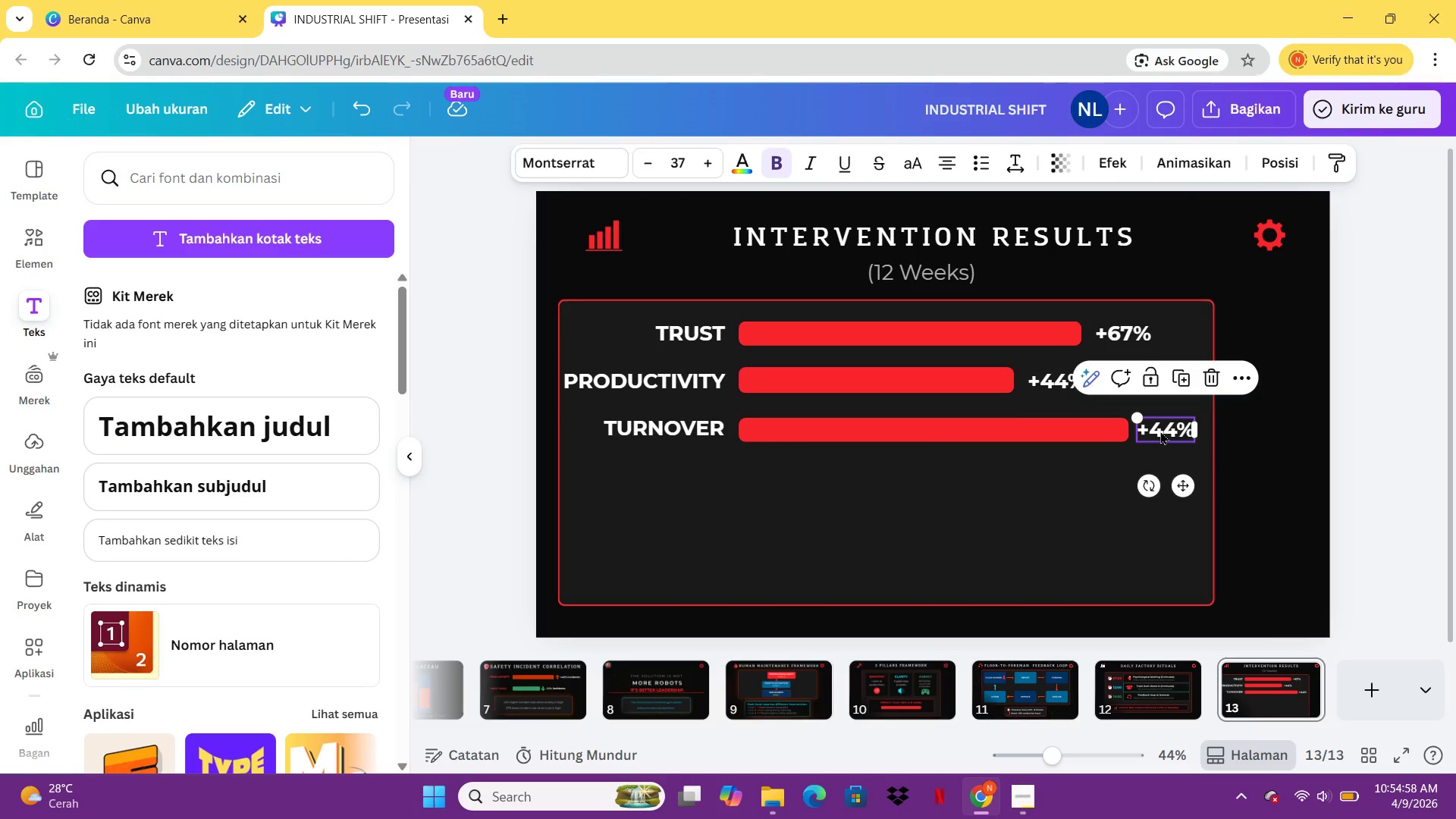 
left_click([1160, 431])
 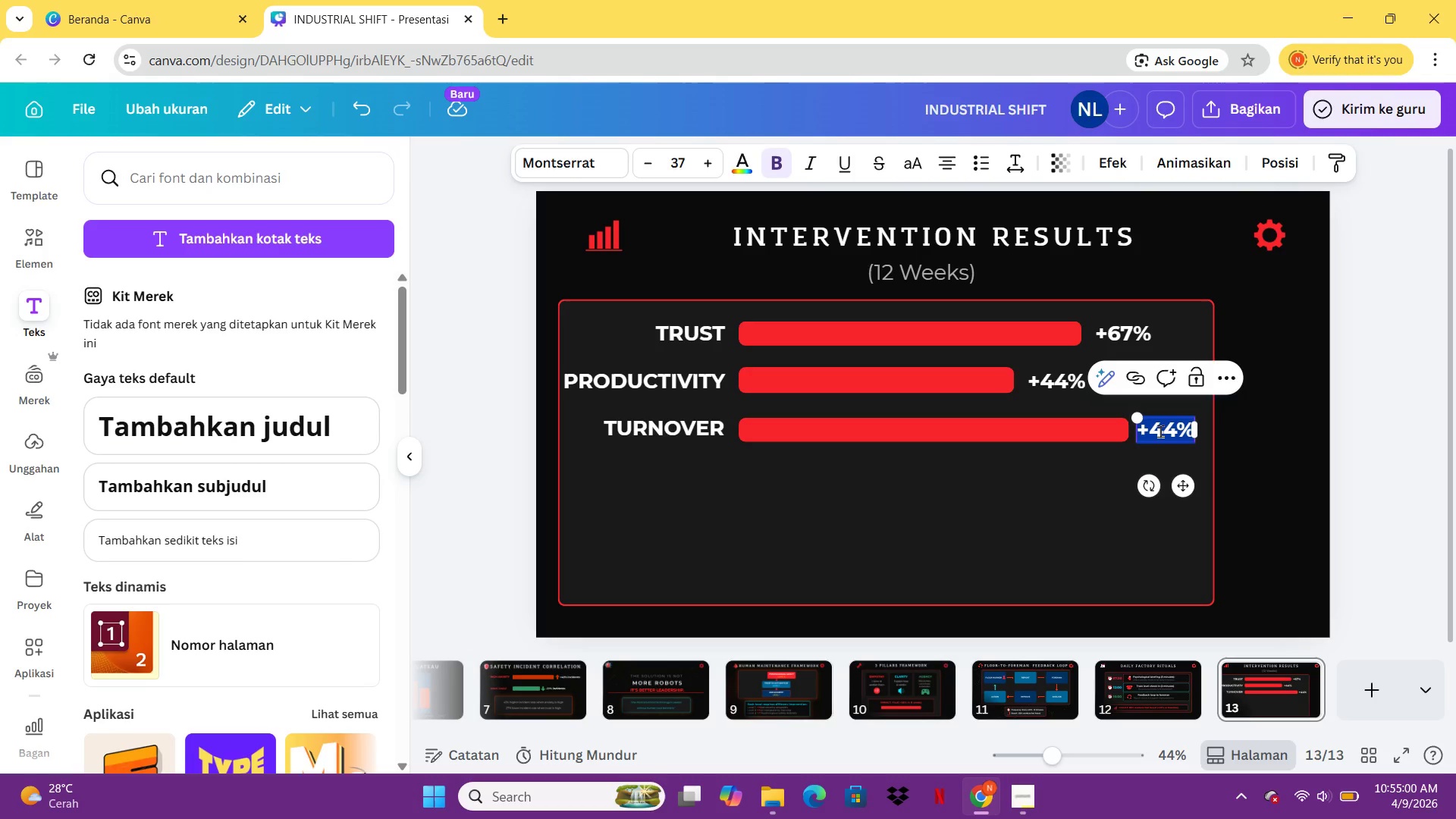 
type(-38%)
 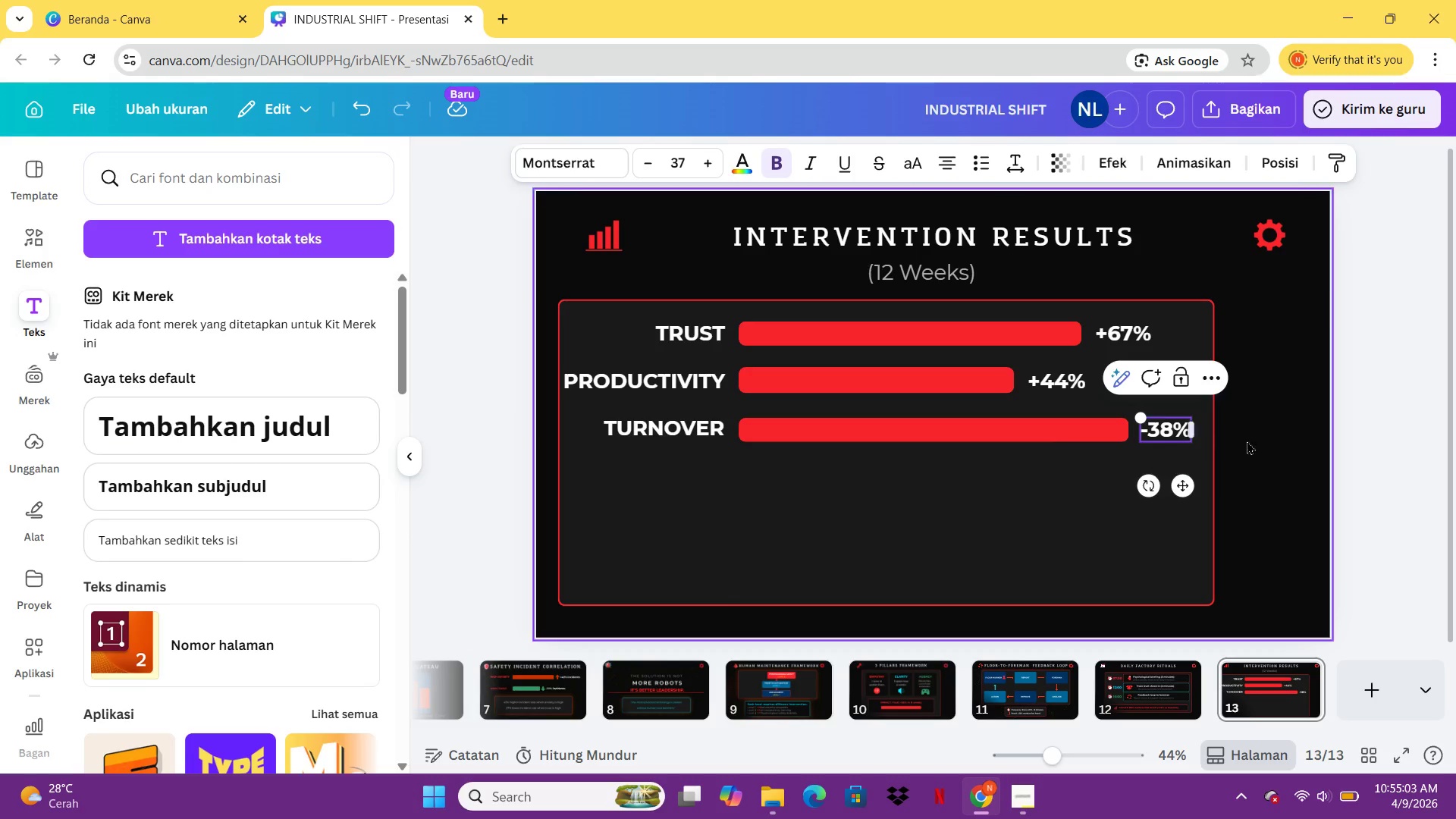 
left_click([1263, 444])
 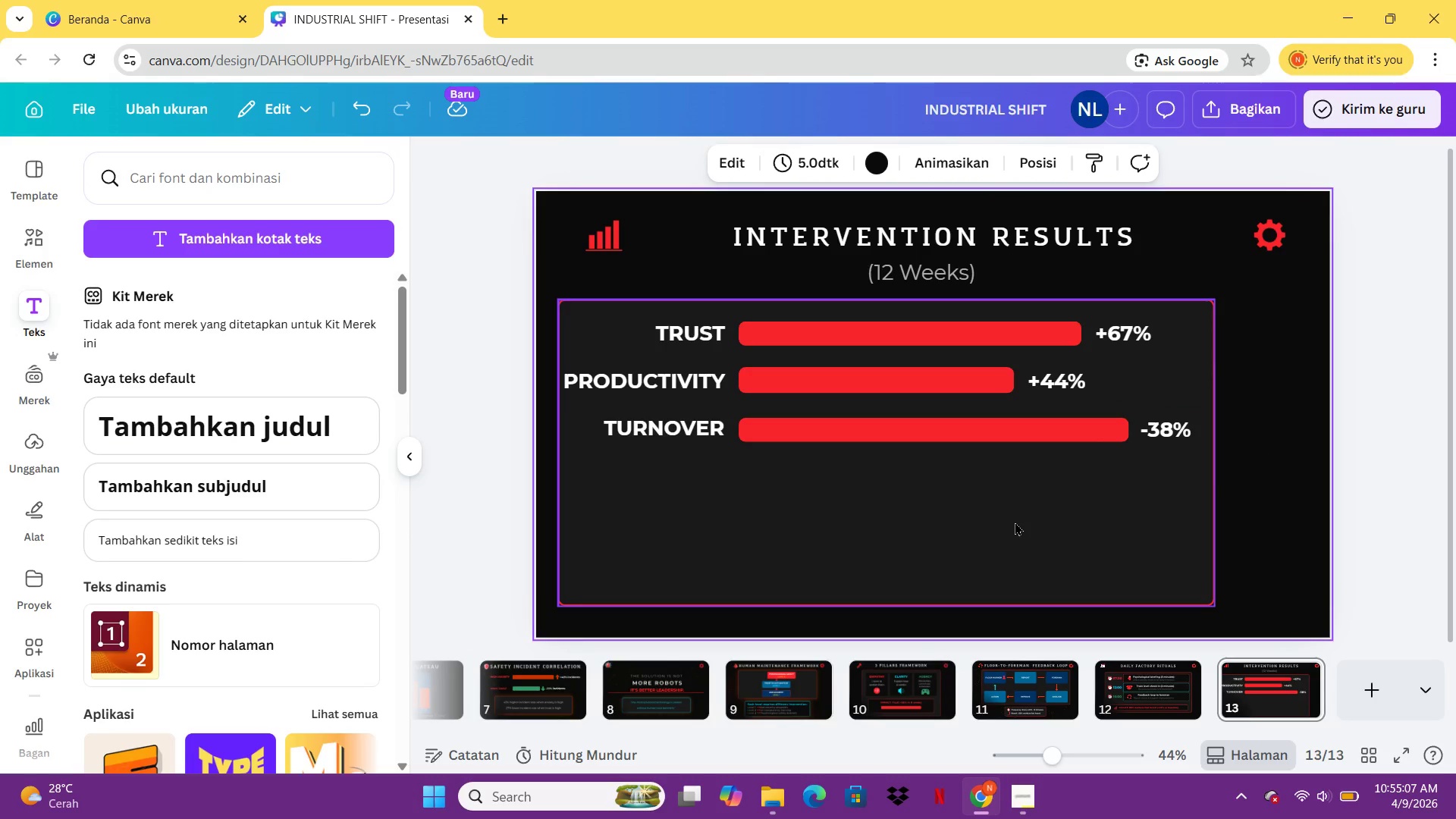 
left_click([1015, 522])
 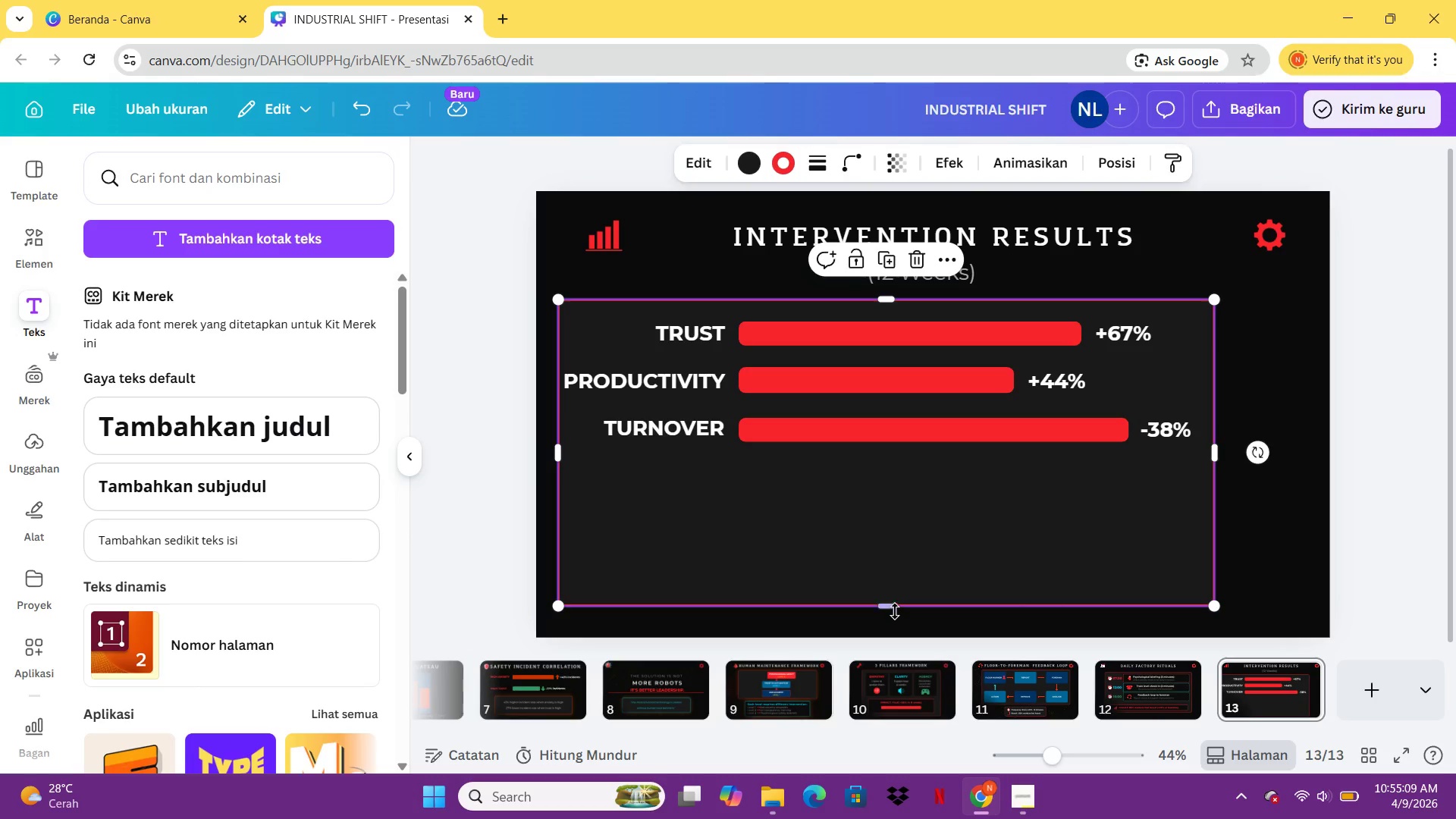 
left_click_drag(start_coordinate=[895, 611], to_coordinate=[901, 471])
 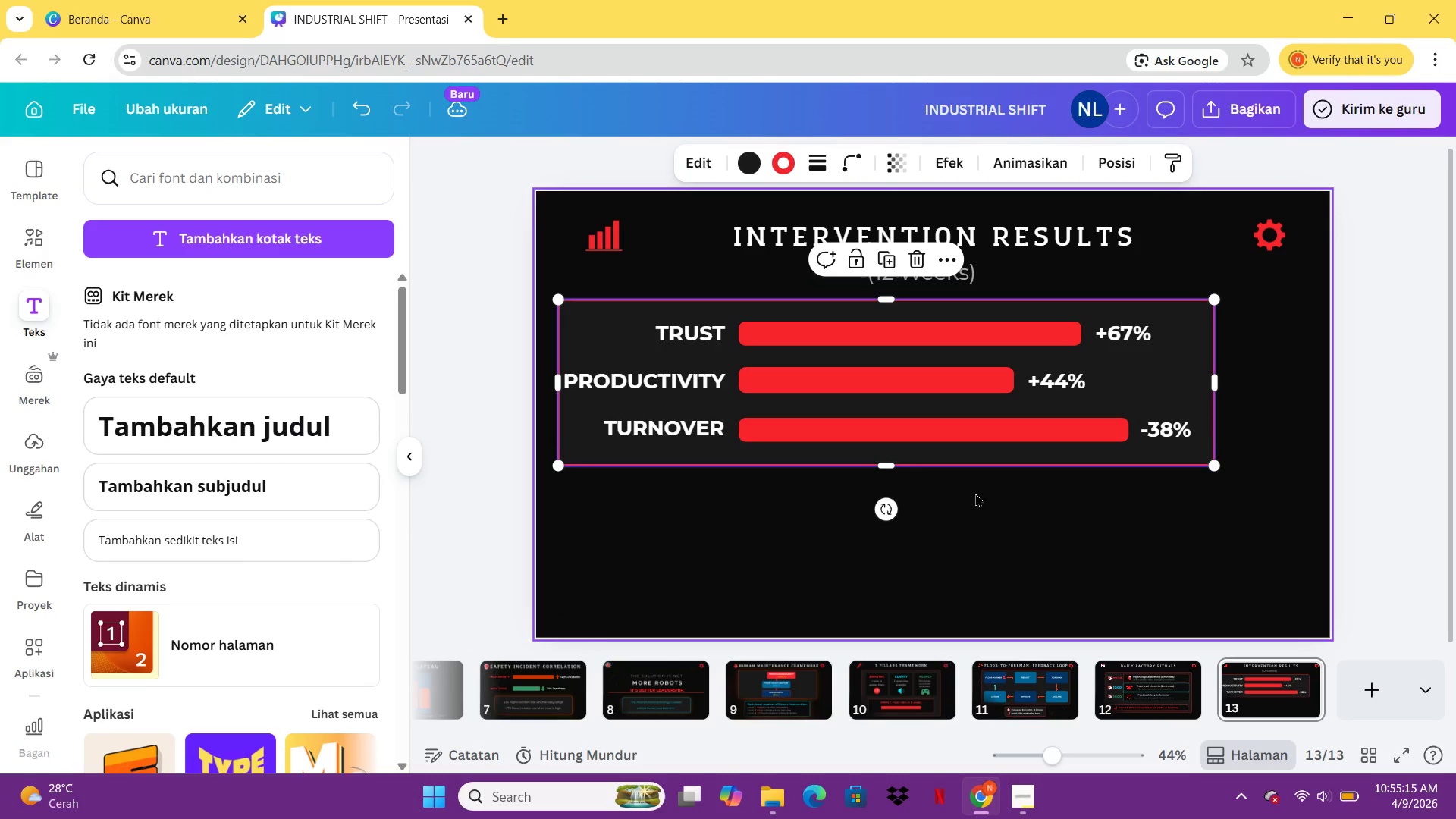 
left_click([982, 496])
 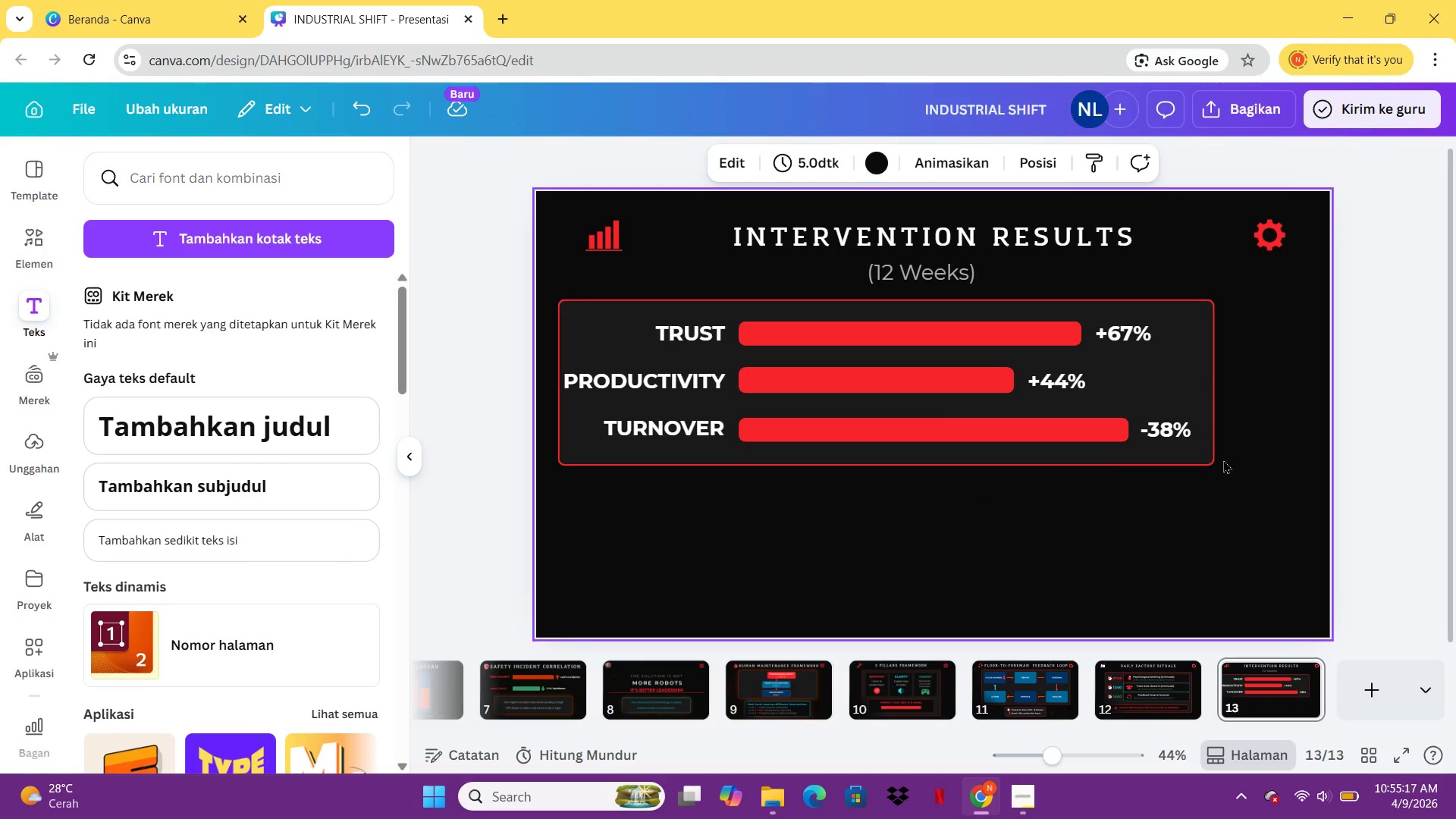 
left_click_drag(start_coordinate=[1282, 441], to_coordinate=[526, 294])
 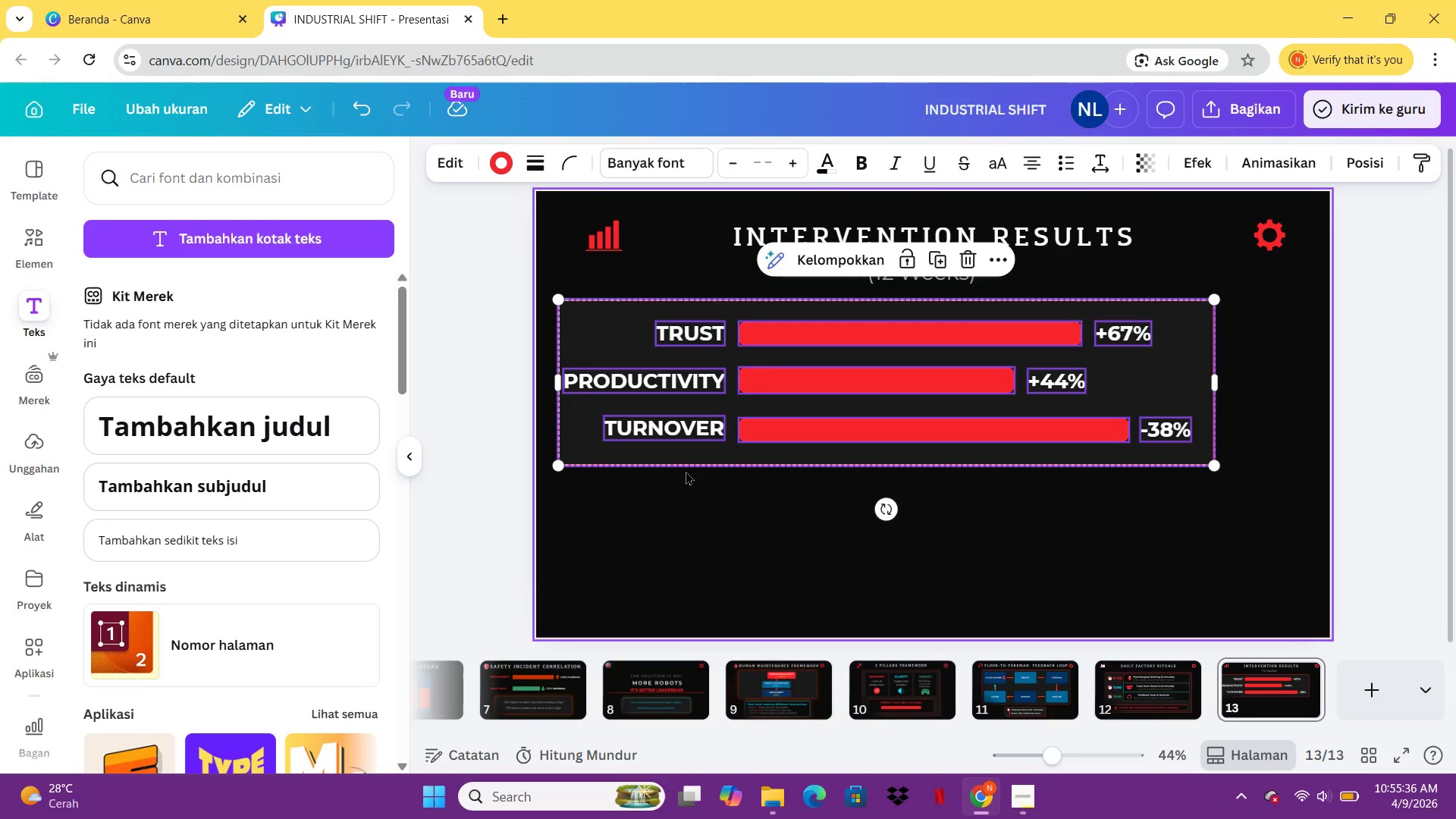 
wait(21.02)
 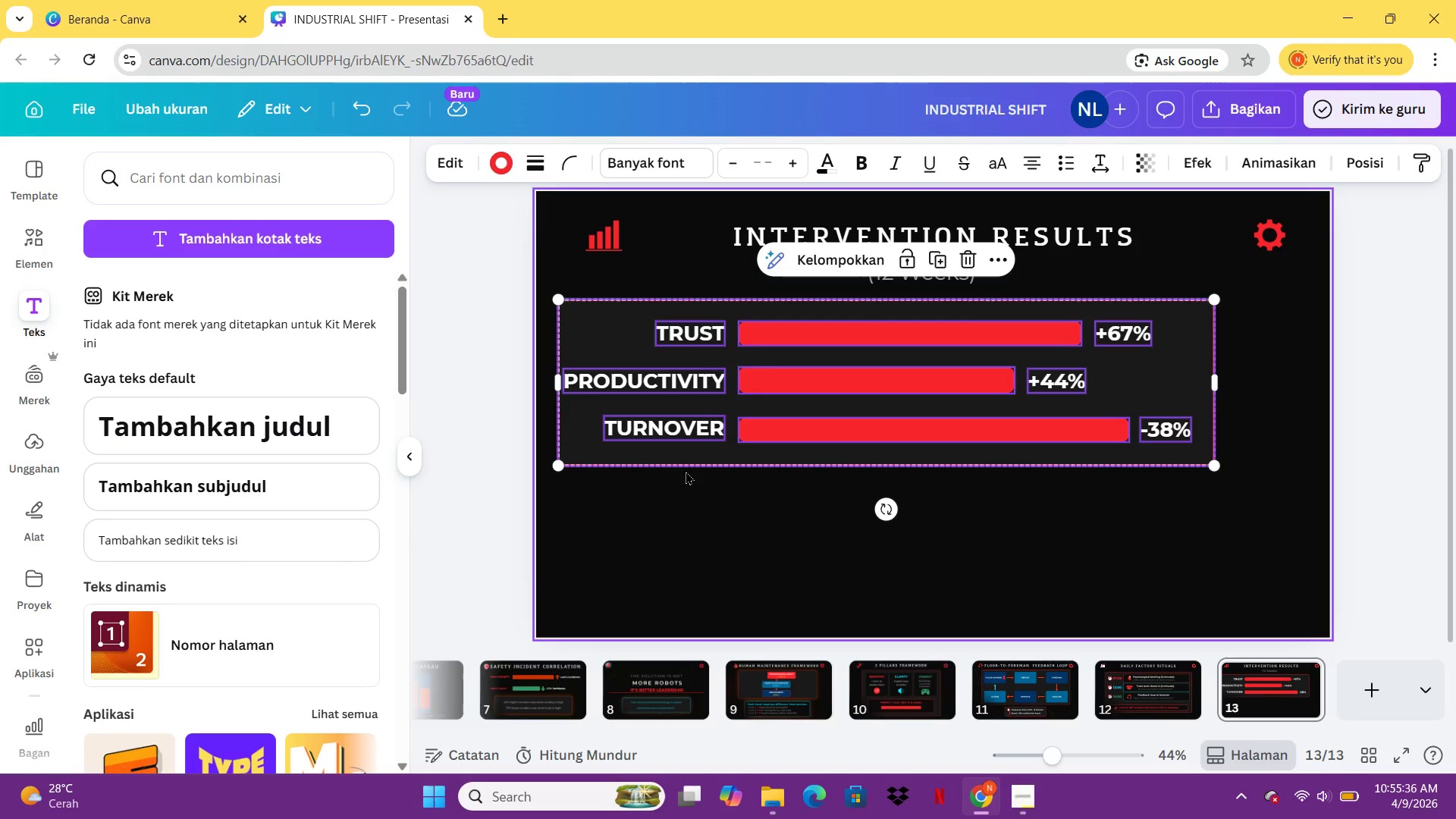 
left_click([894, 327])
 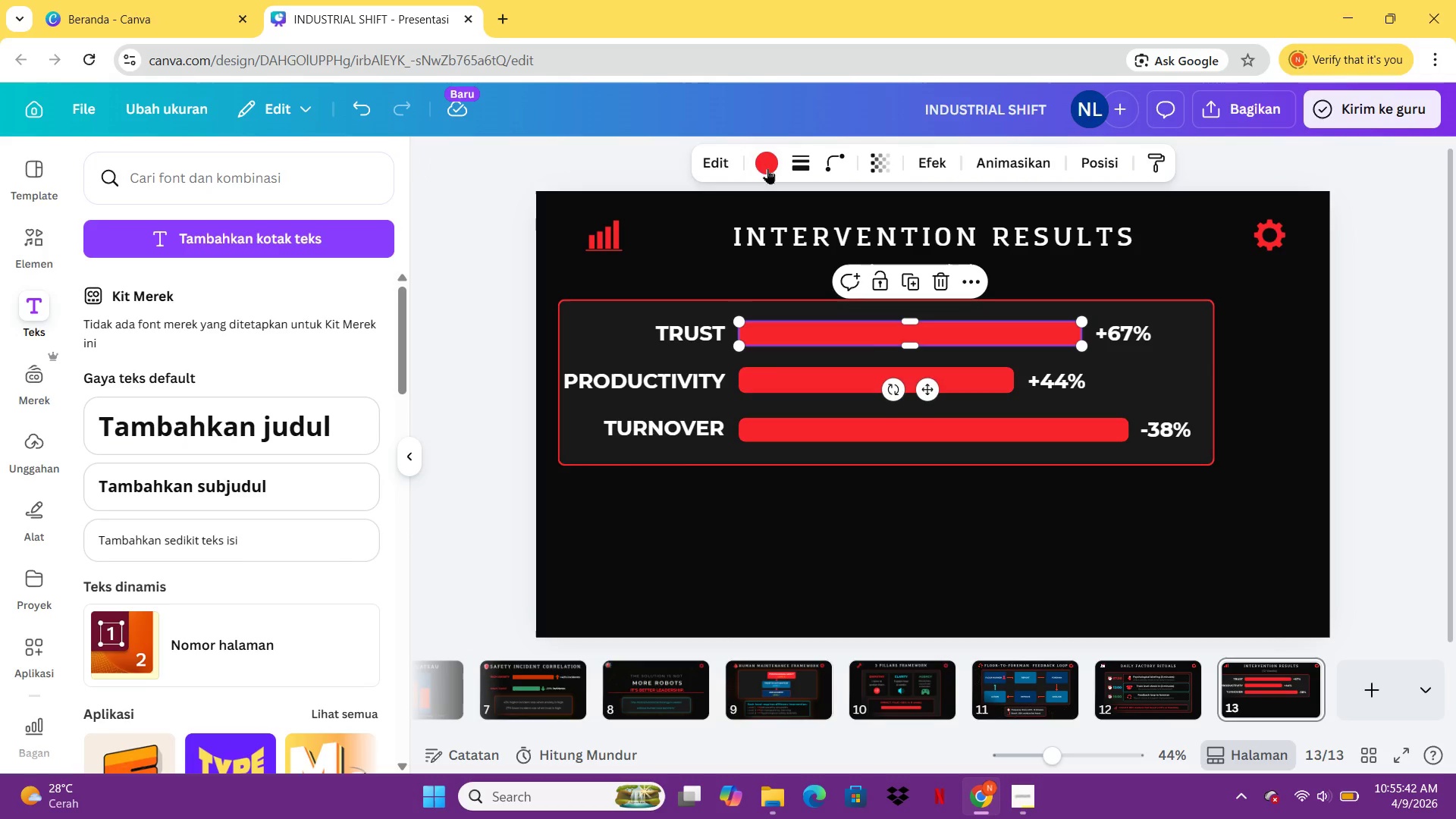 
left_click([768, 167])
 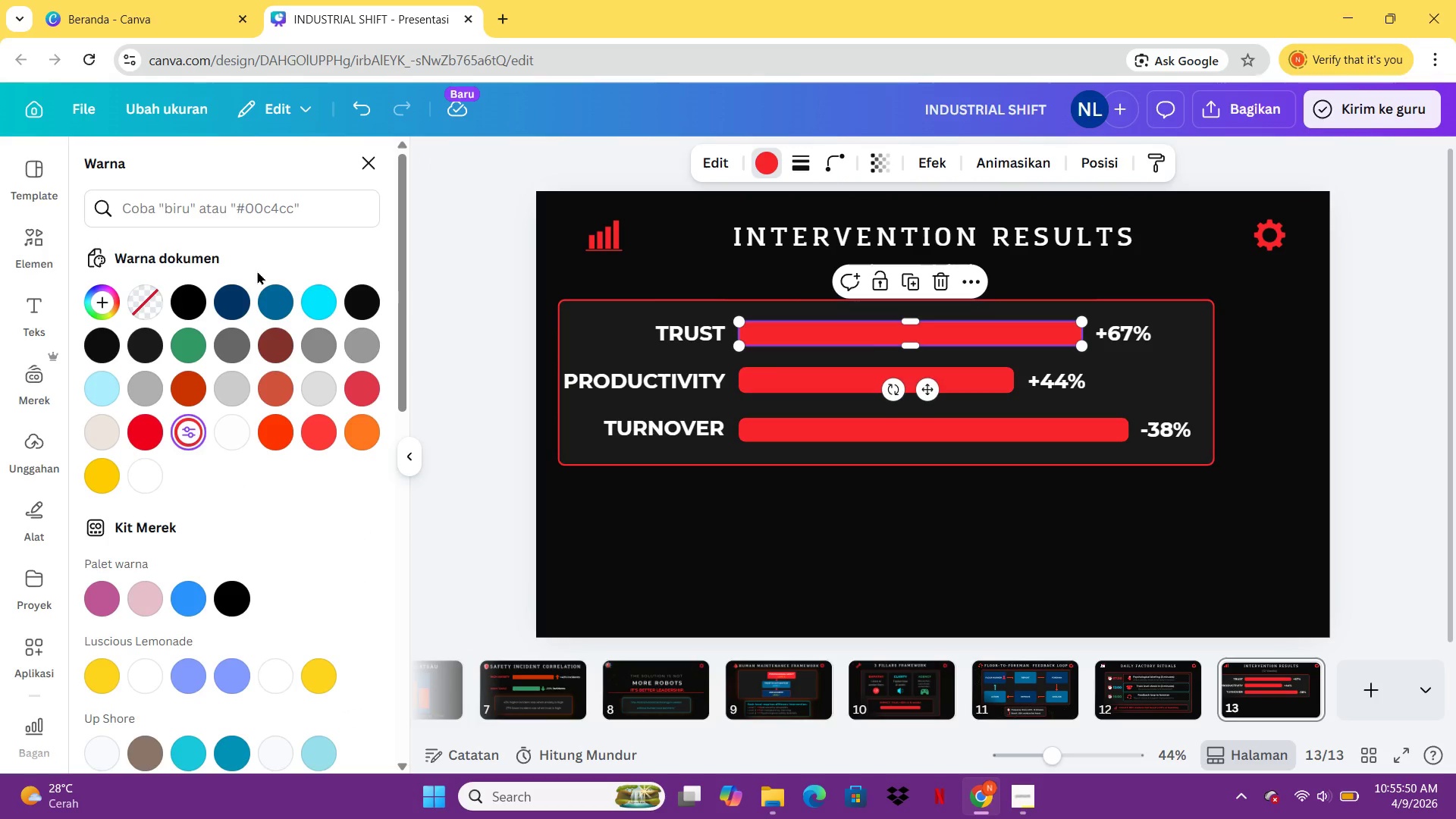 
wait(12.7)
 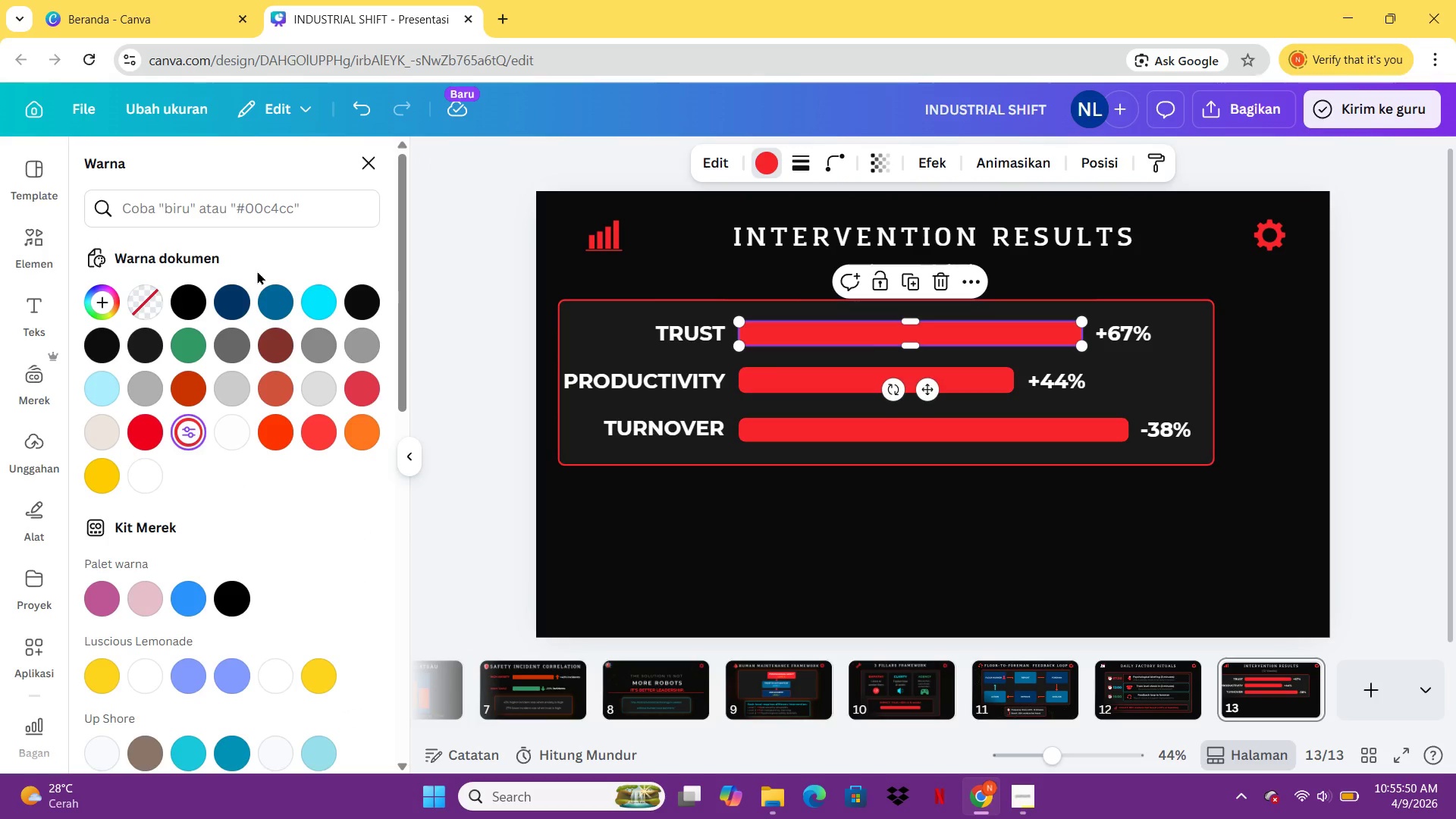 
left_click([338, 207])
 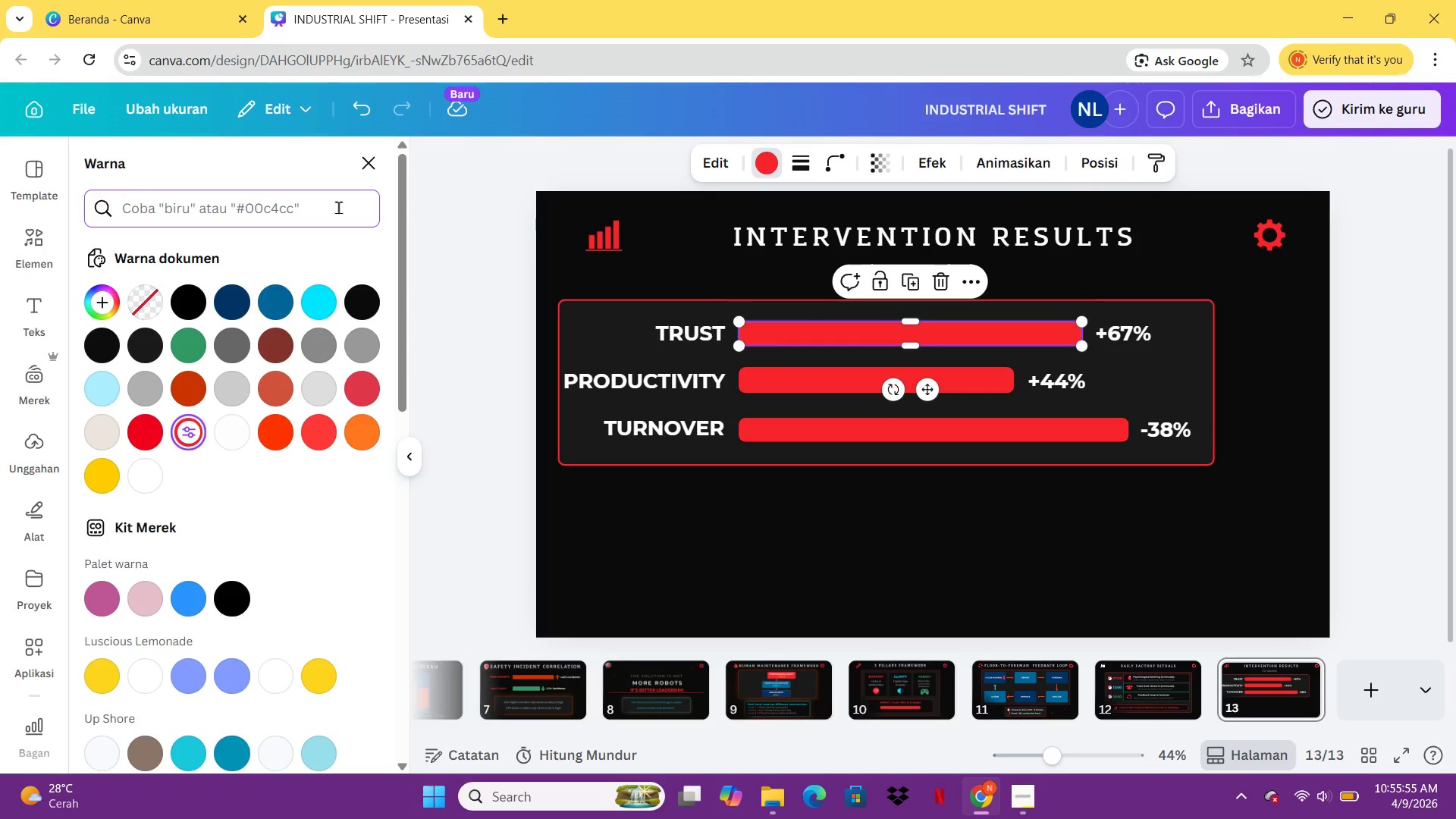 
type(A)
key(Backspace)
type(2A2A2A)
 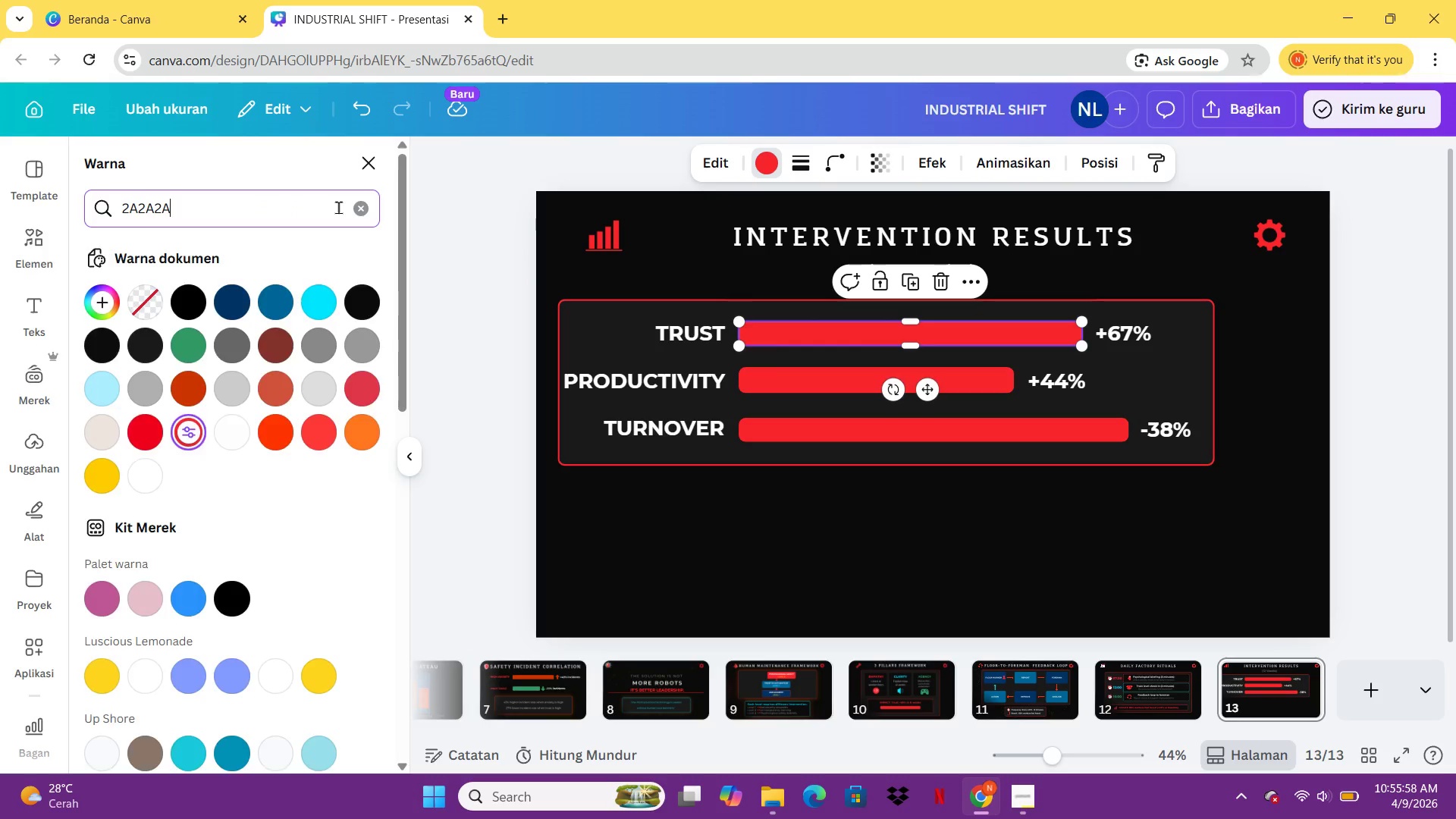 
key(Enter)
 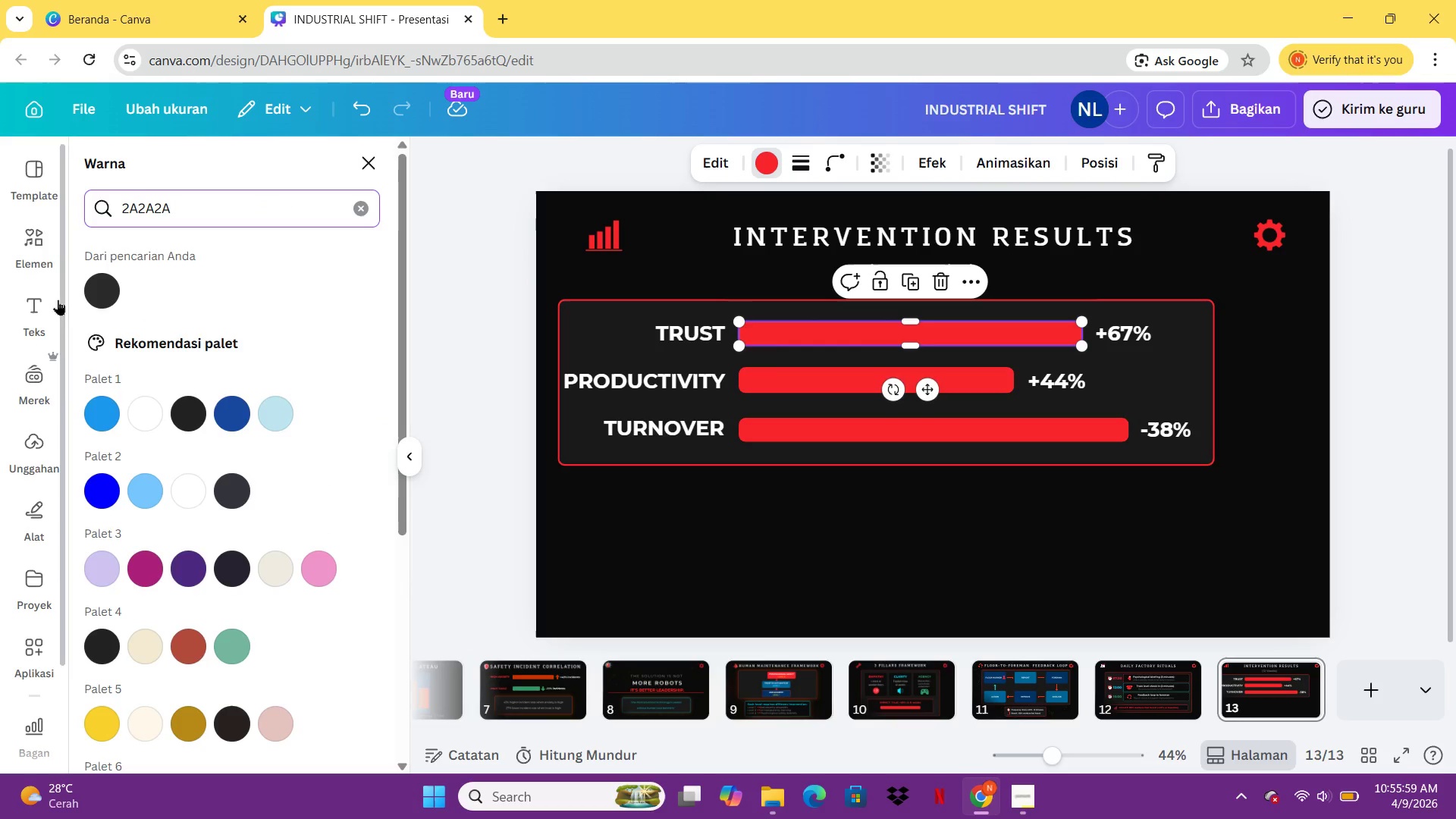 
left_click([99, 293])
 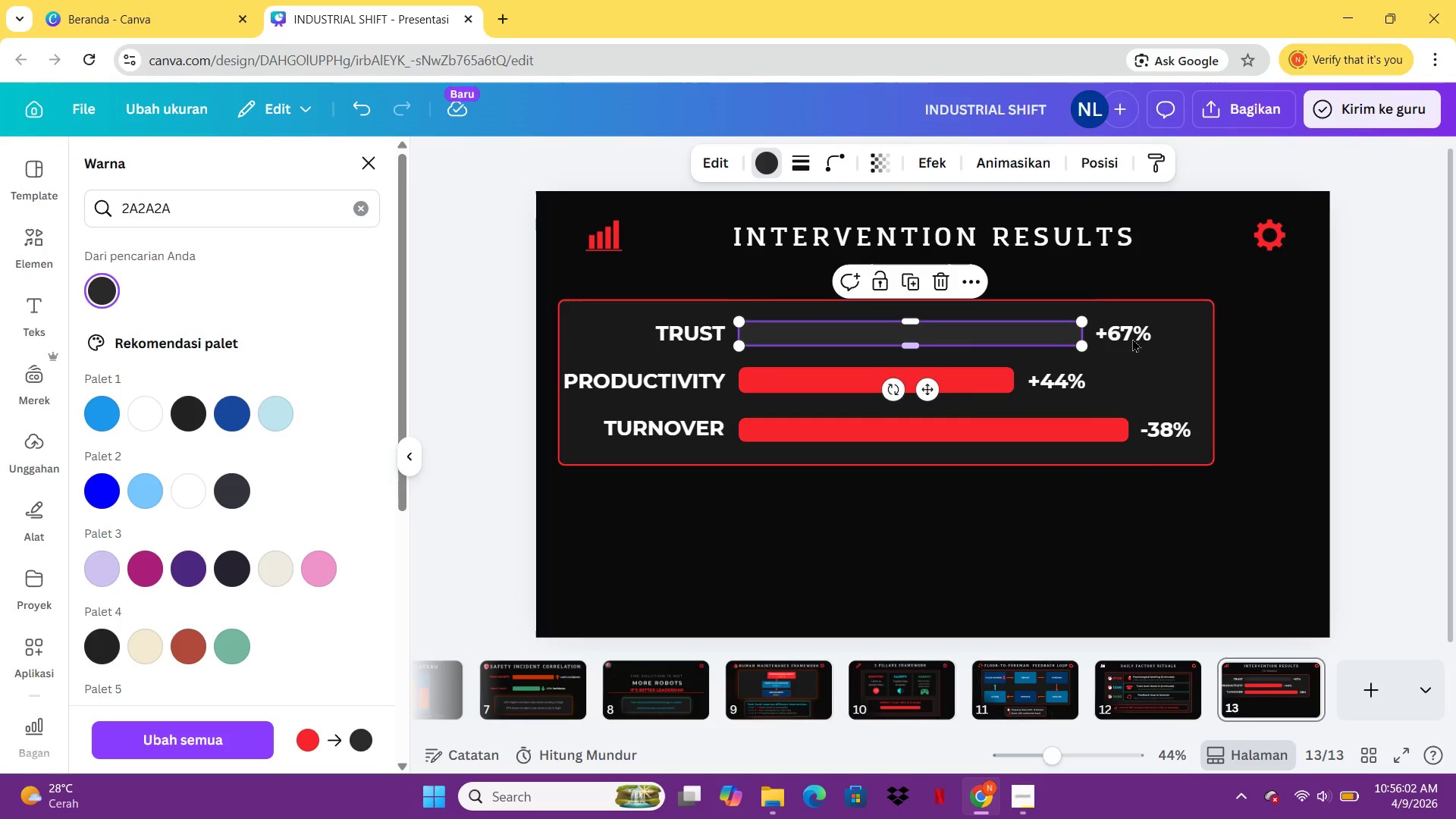 
left_click_drag(start_coordinate=[1122, 329], to_coordinate=[1163, 329])
 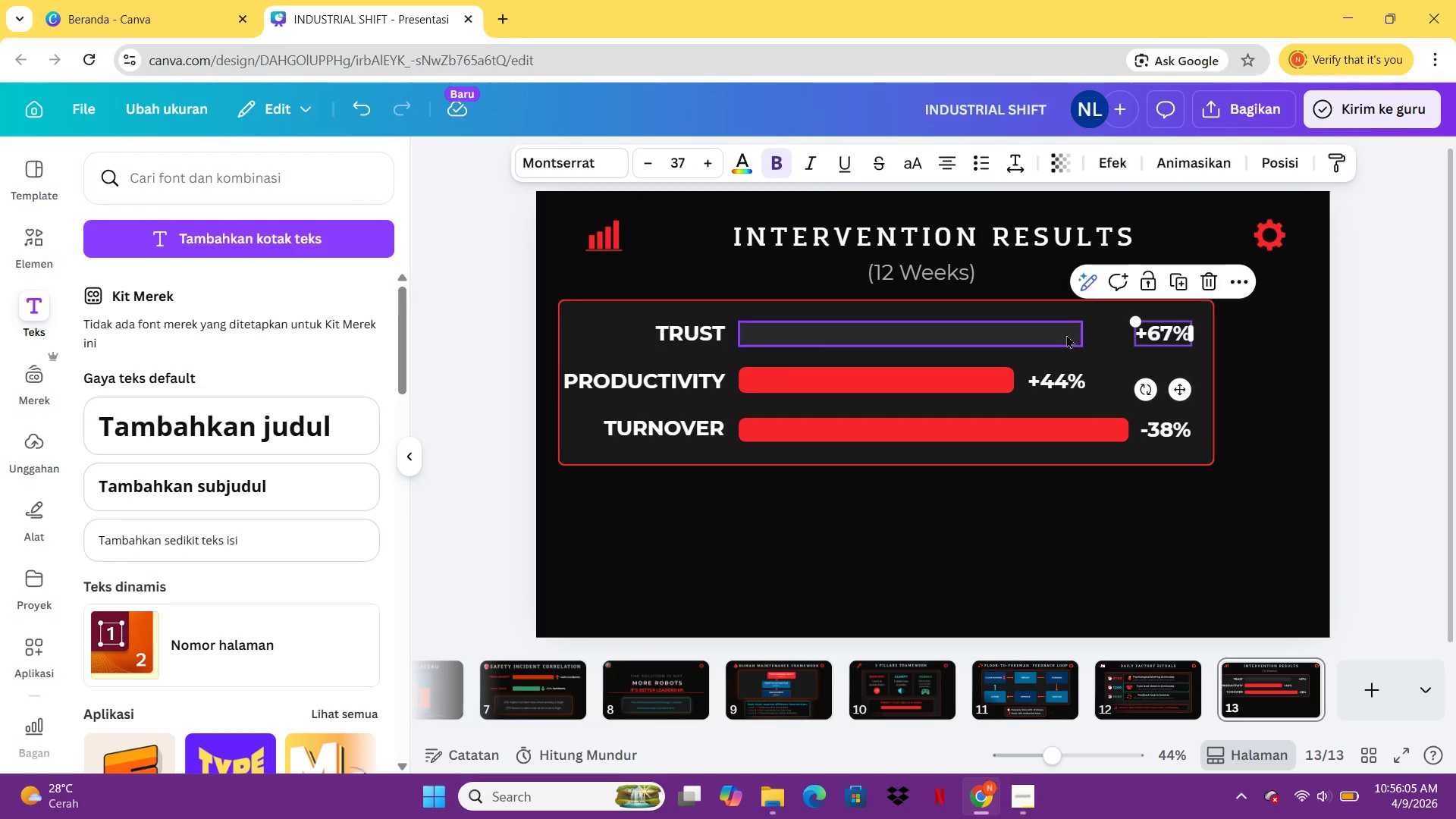 
left_click([1065, 334])
 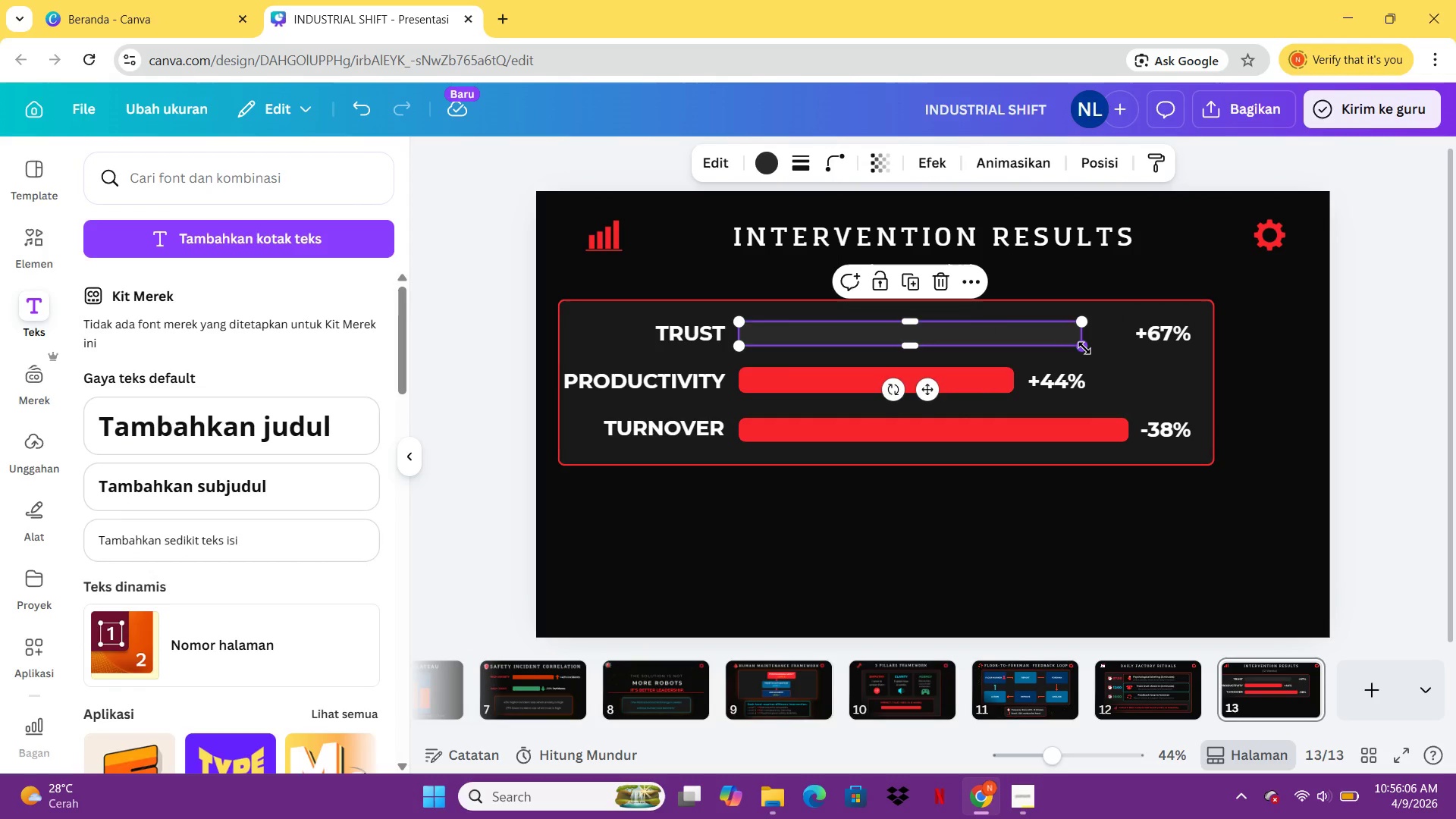 
left_click_drag(start_coordinate=[1084, 348], to_coordinate=[1132, 351])
 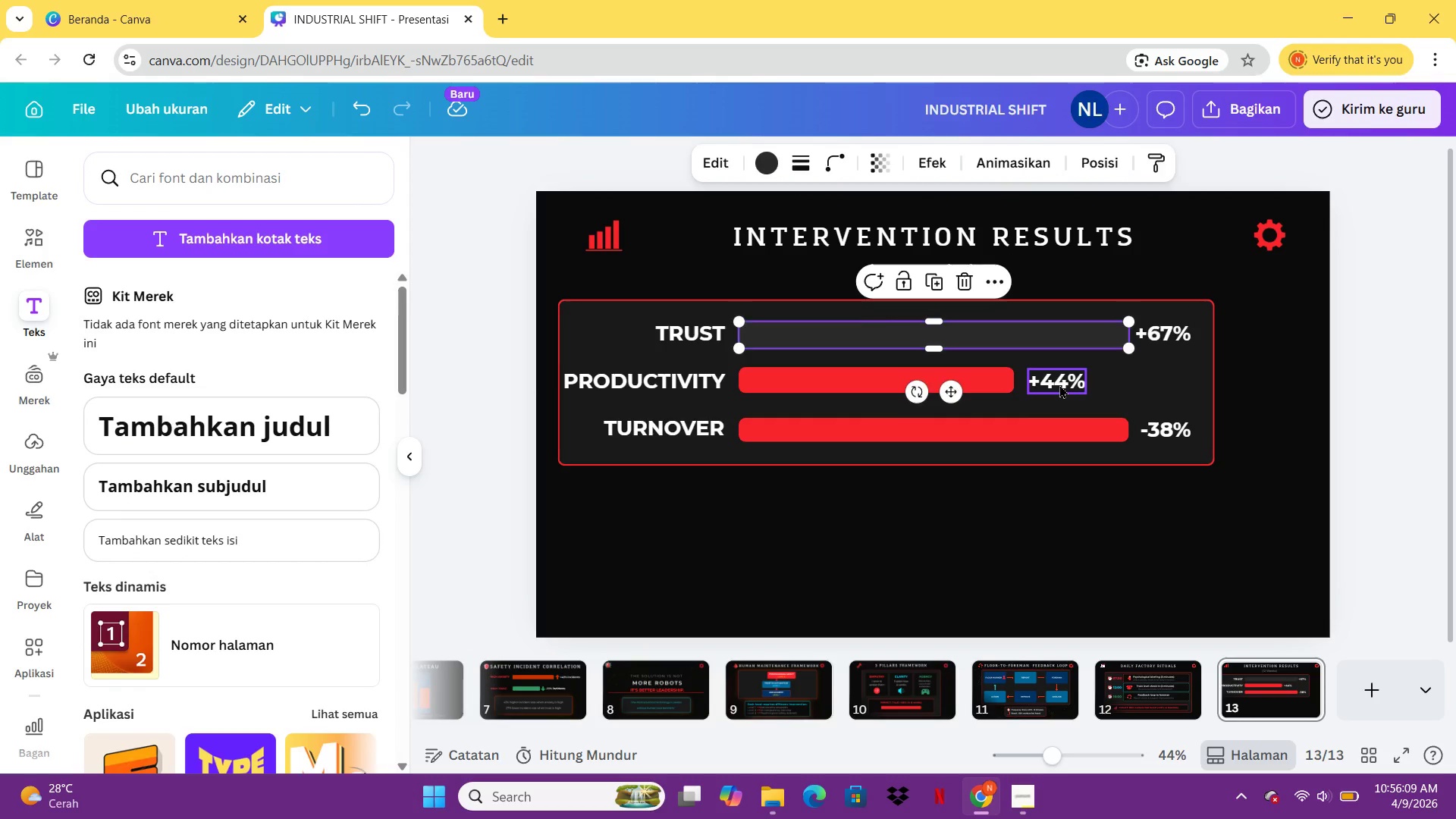 
left_click_drag(start_coordinate=[1059, 384], to_coordinate=[1169, 386])
 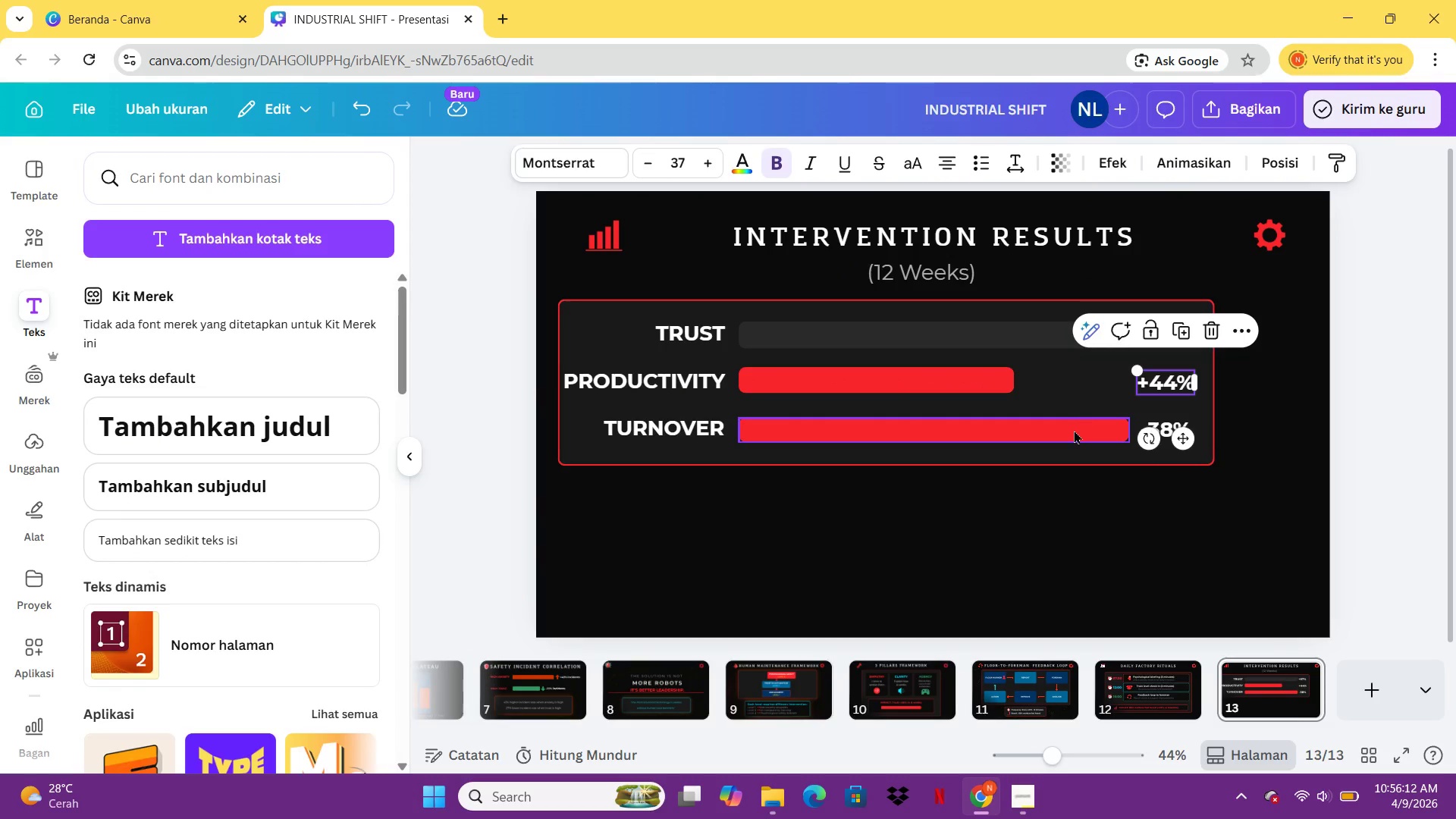 
left_click([1073, 432])
 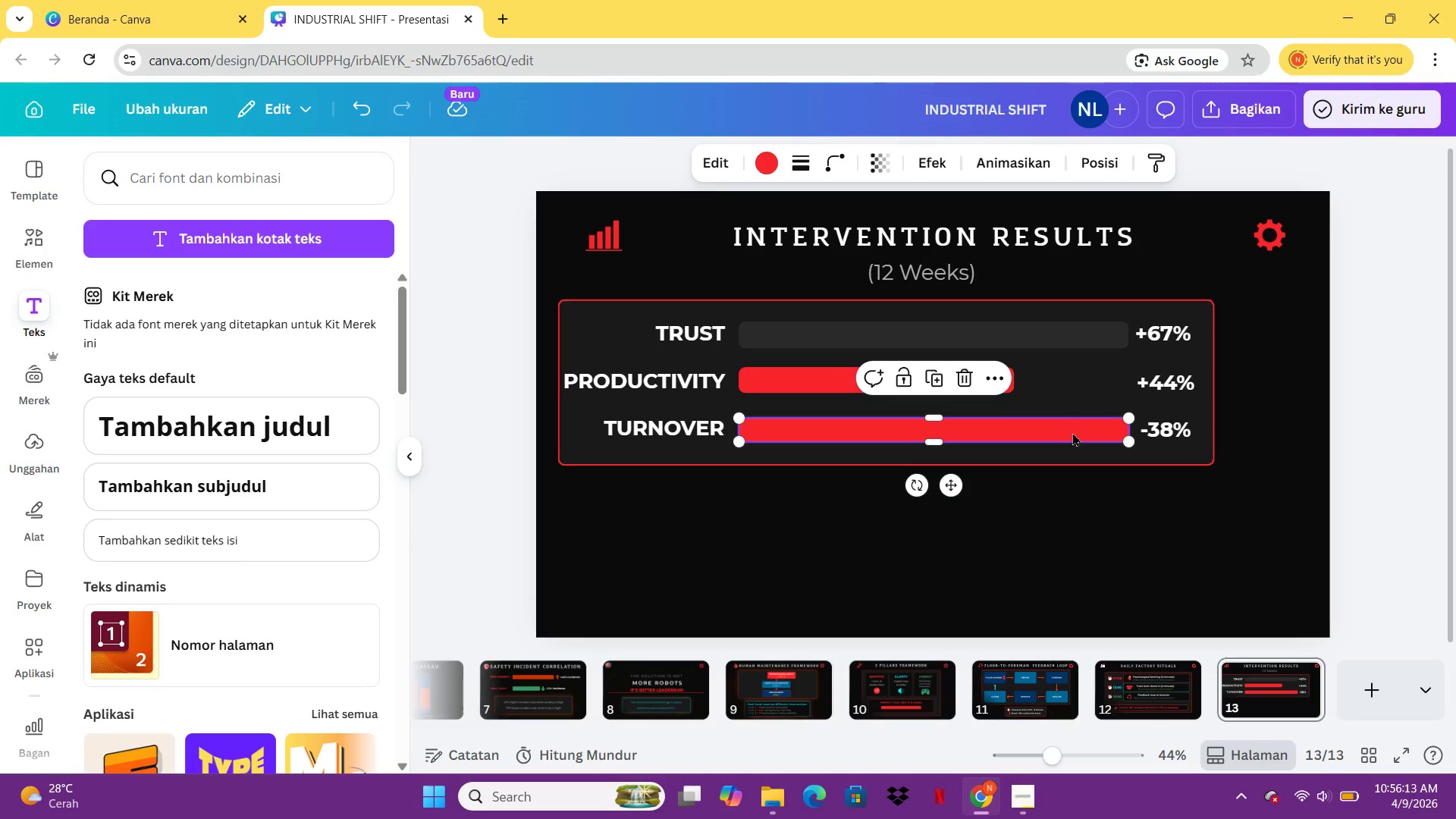 
key(Delete)
 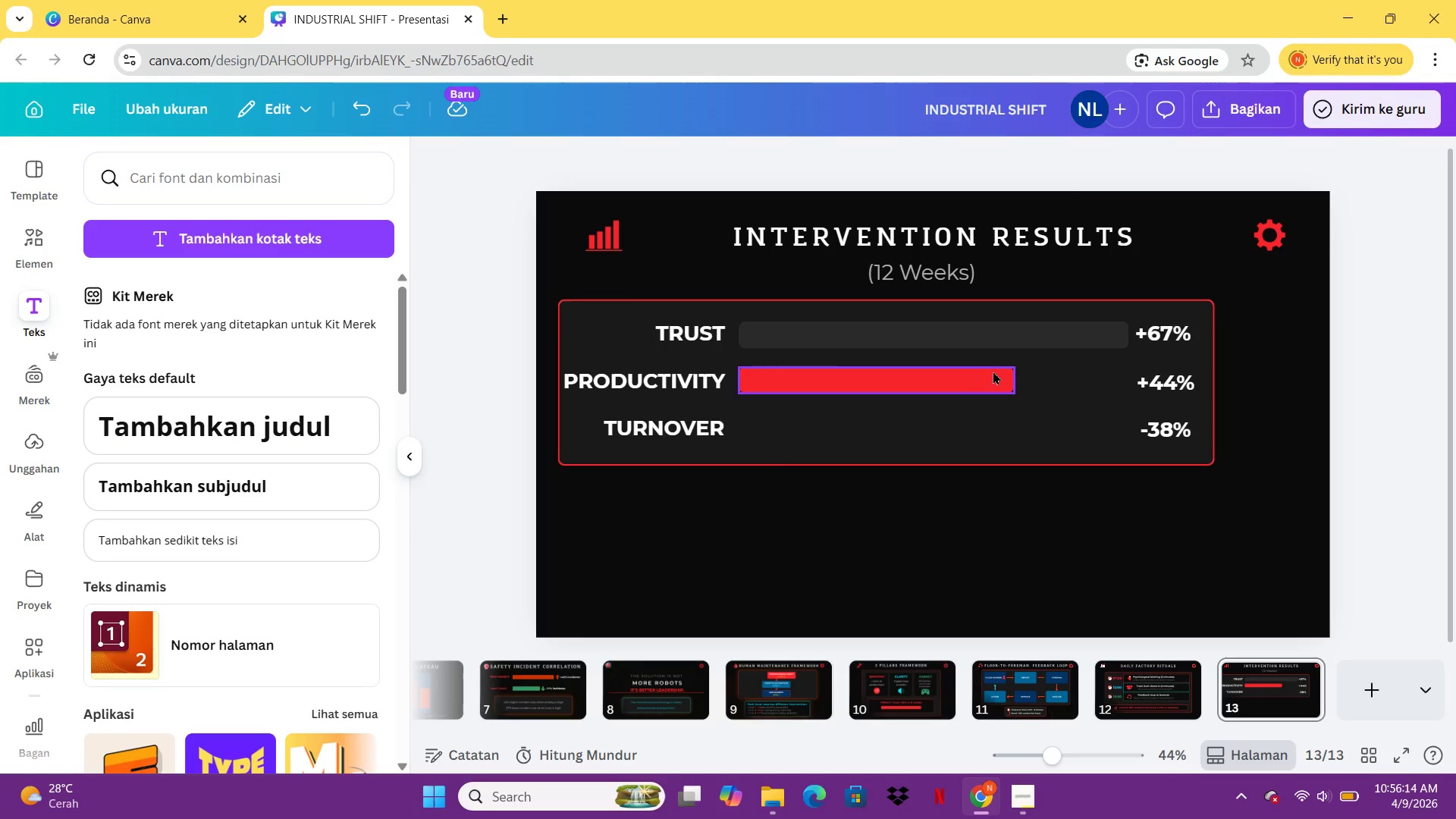 
left_click_drag(start_coordinate=[976, 372], to_coordinate=[1121, 534])
 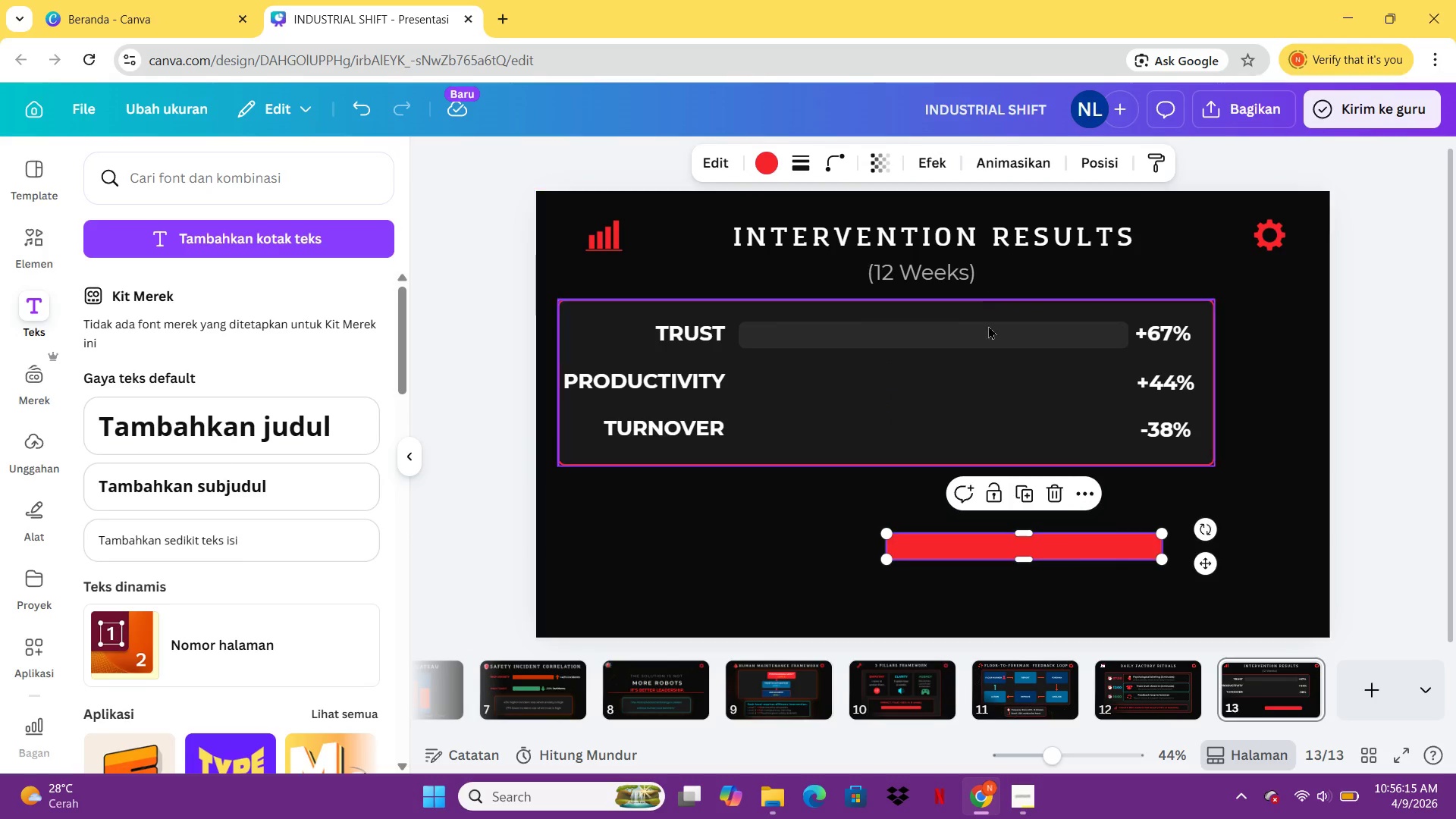 
left_click([988, 330])
 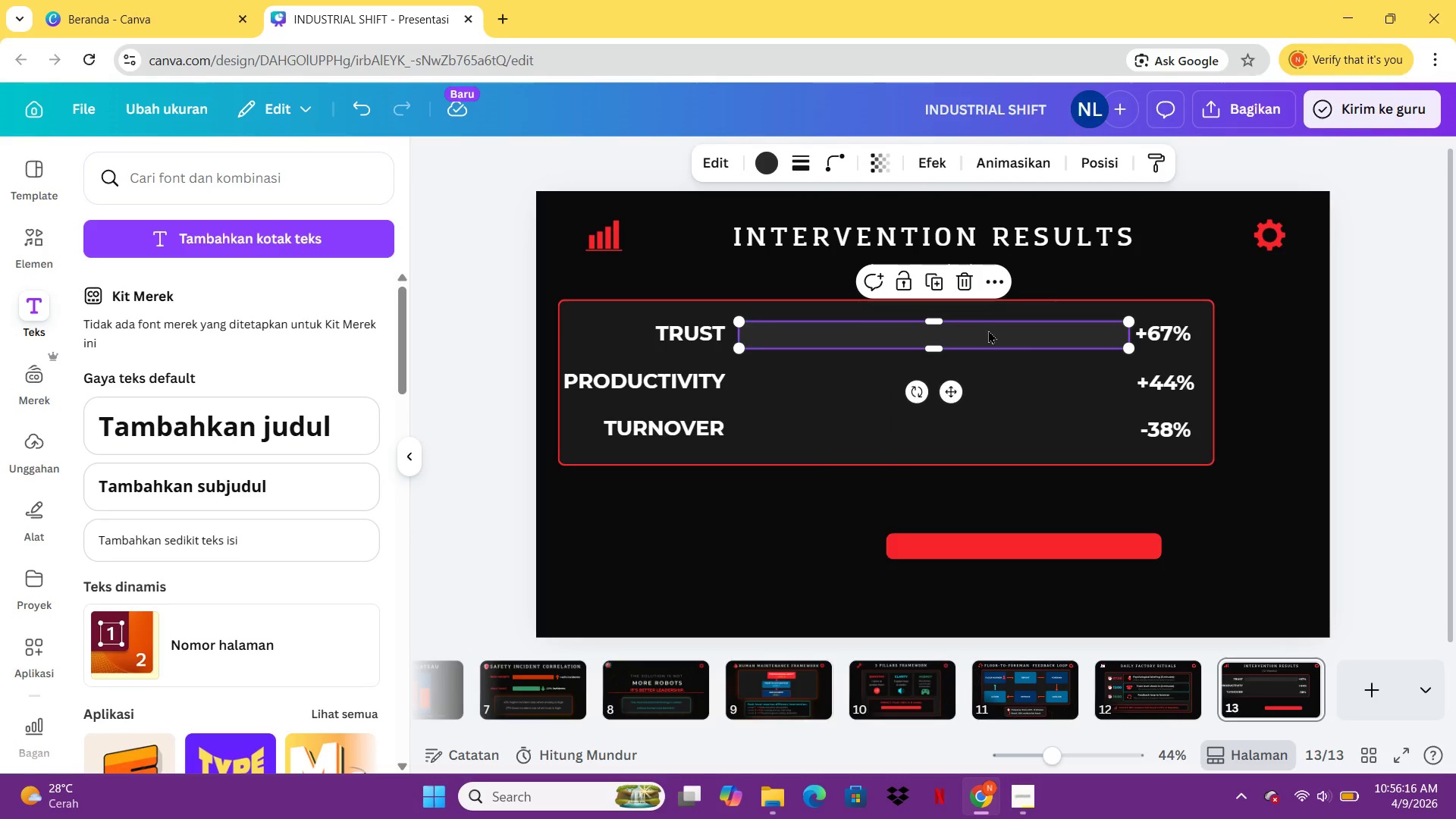 
key(Control+C)
 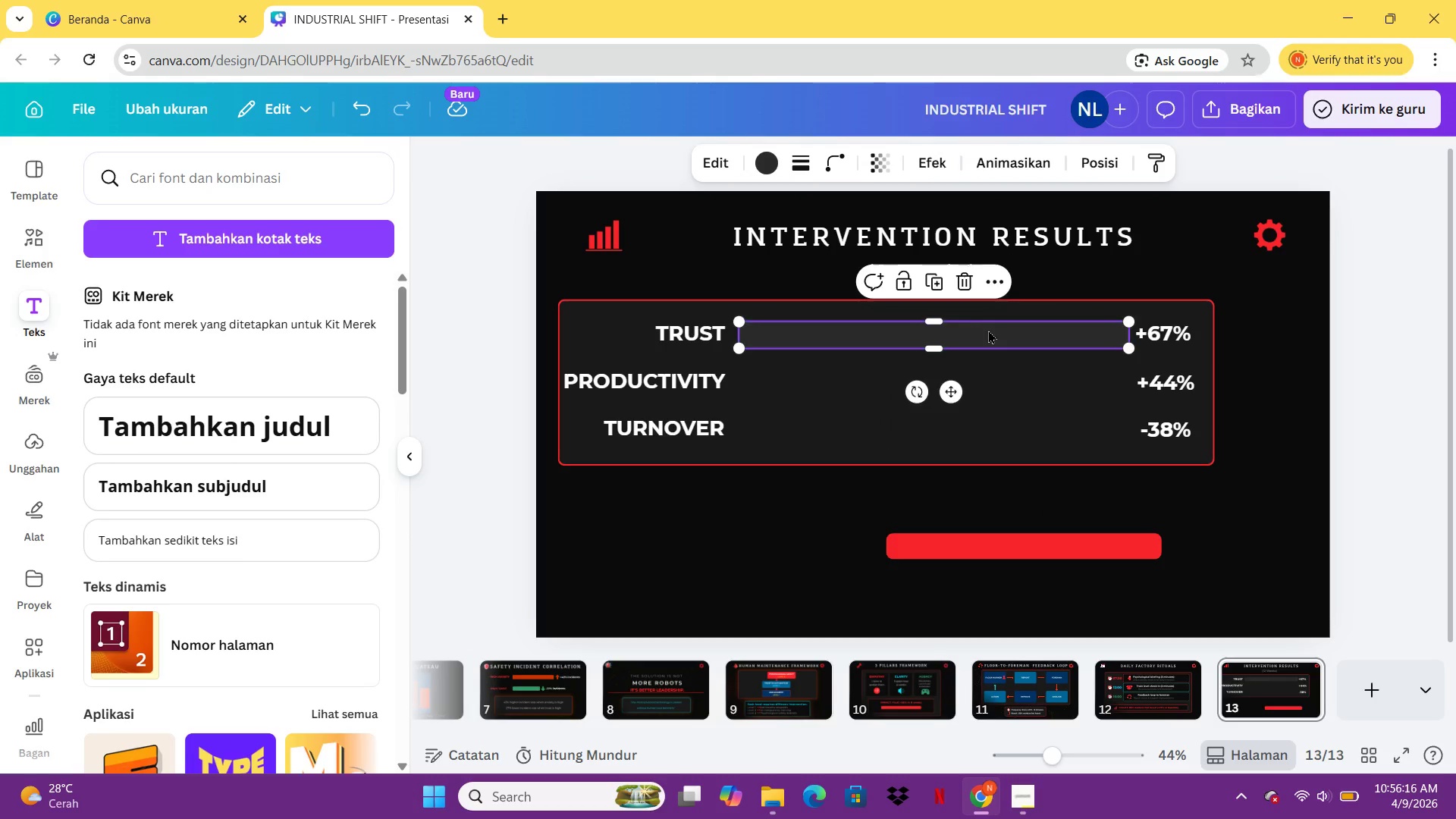 
key(Control+V)
 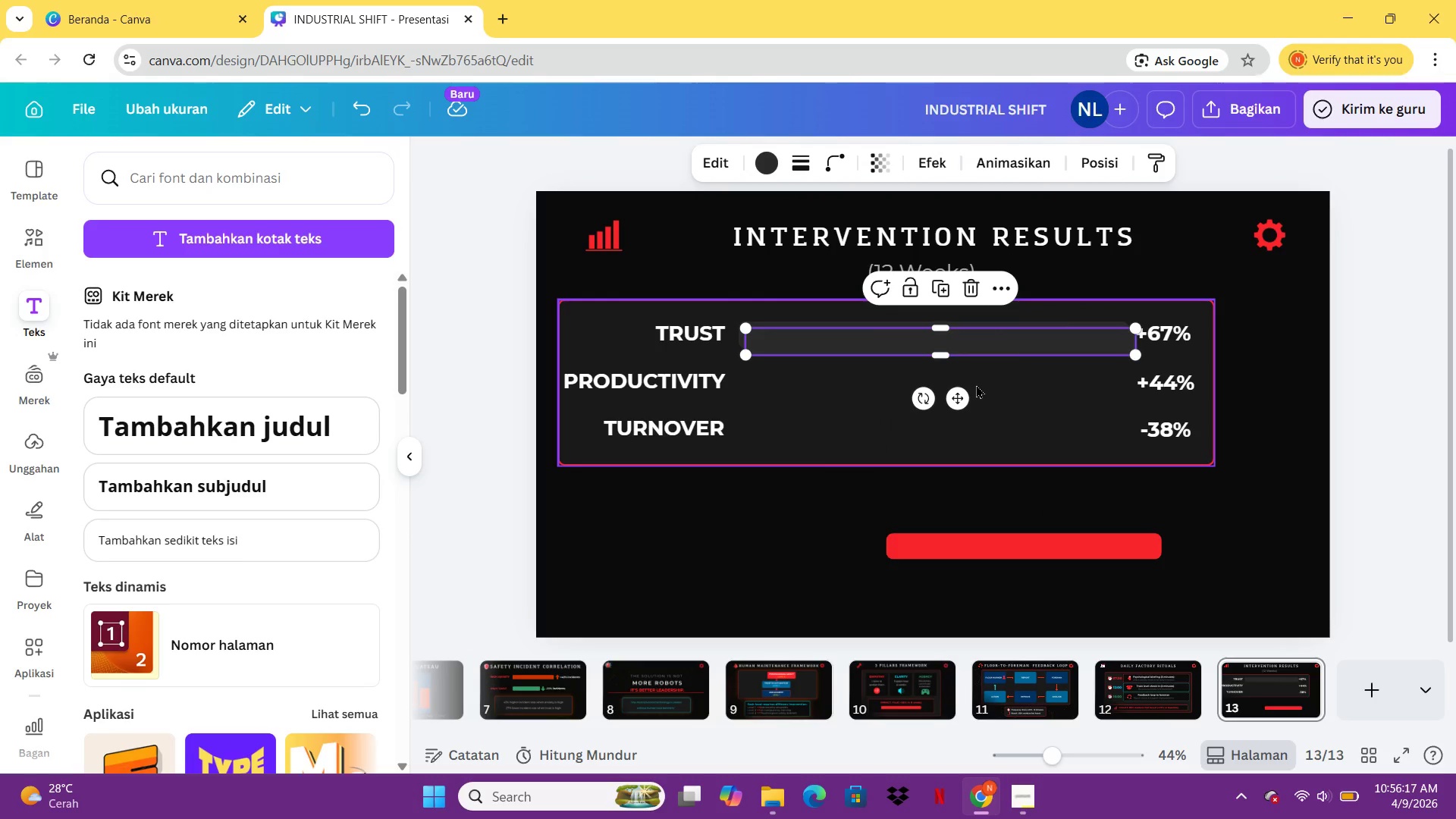 
left_click_drag(start_coordinate=[959, 400], to_coordinate=[953, 440])
 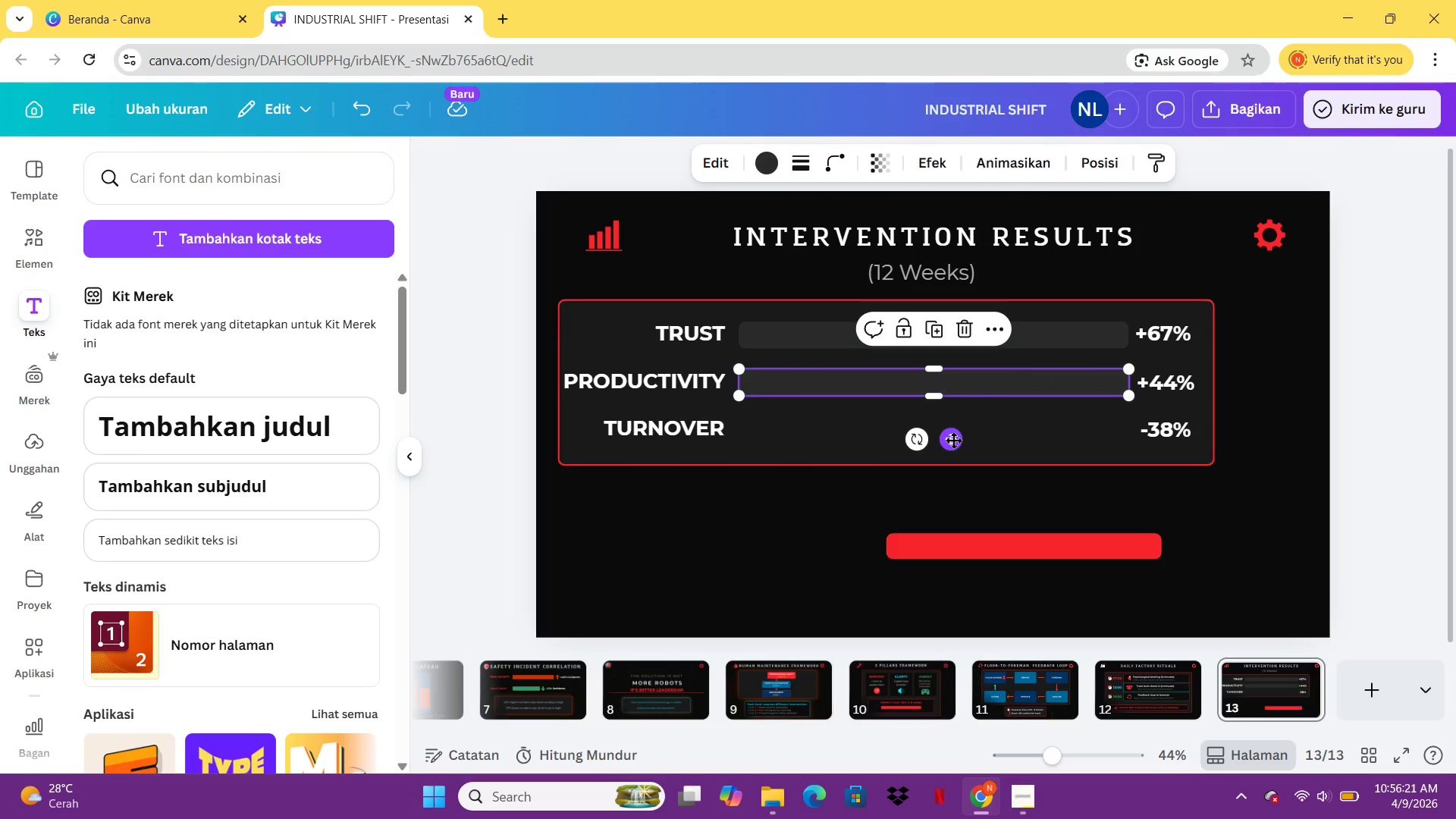 
key(Control+C)
 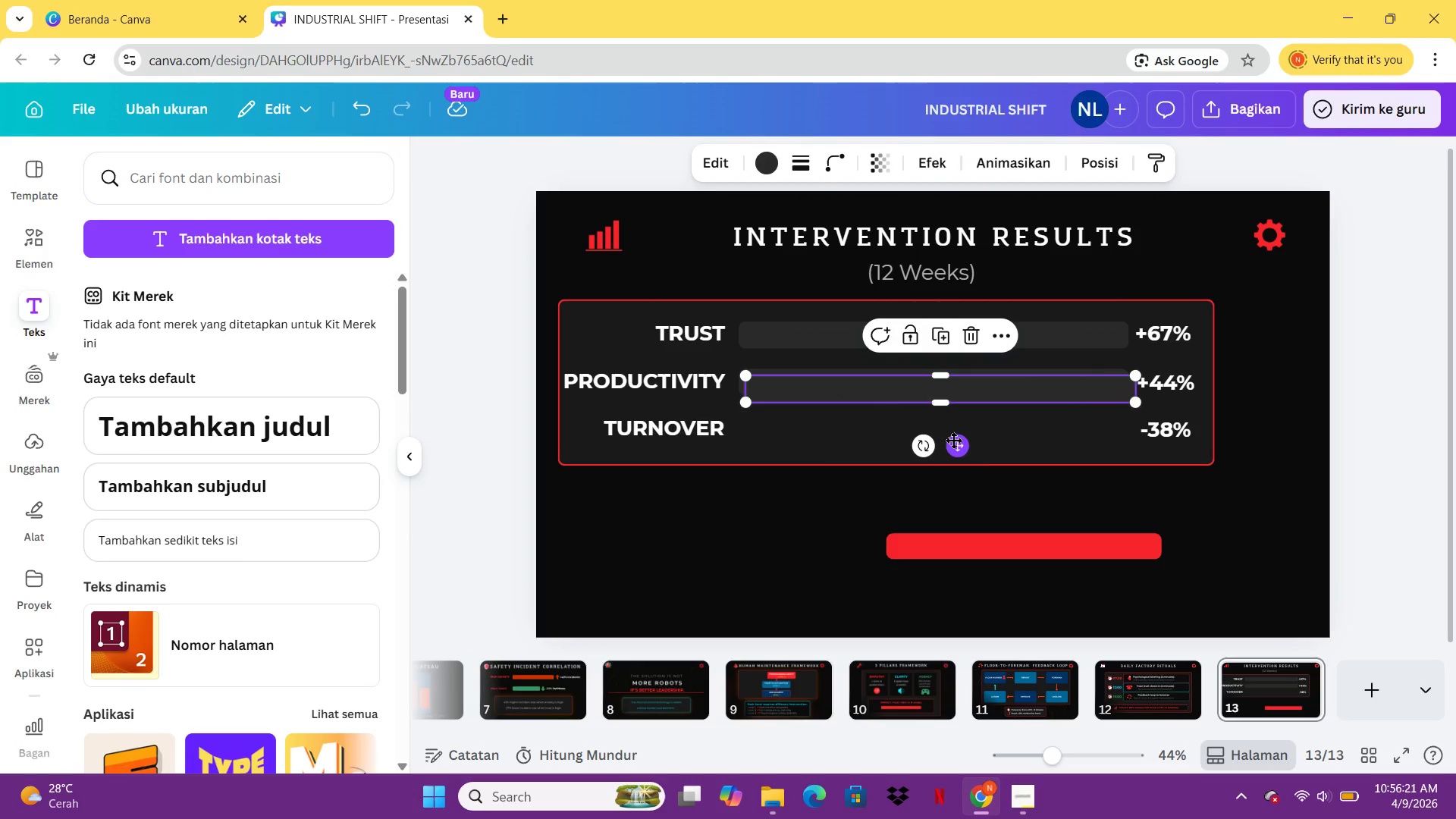 
key(Control+V)
 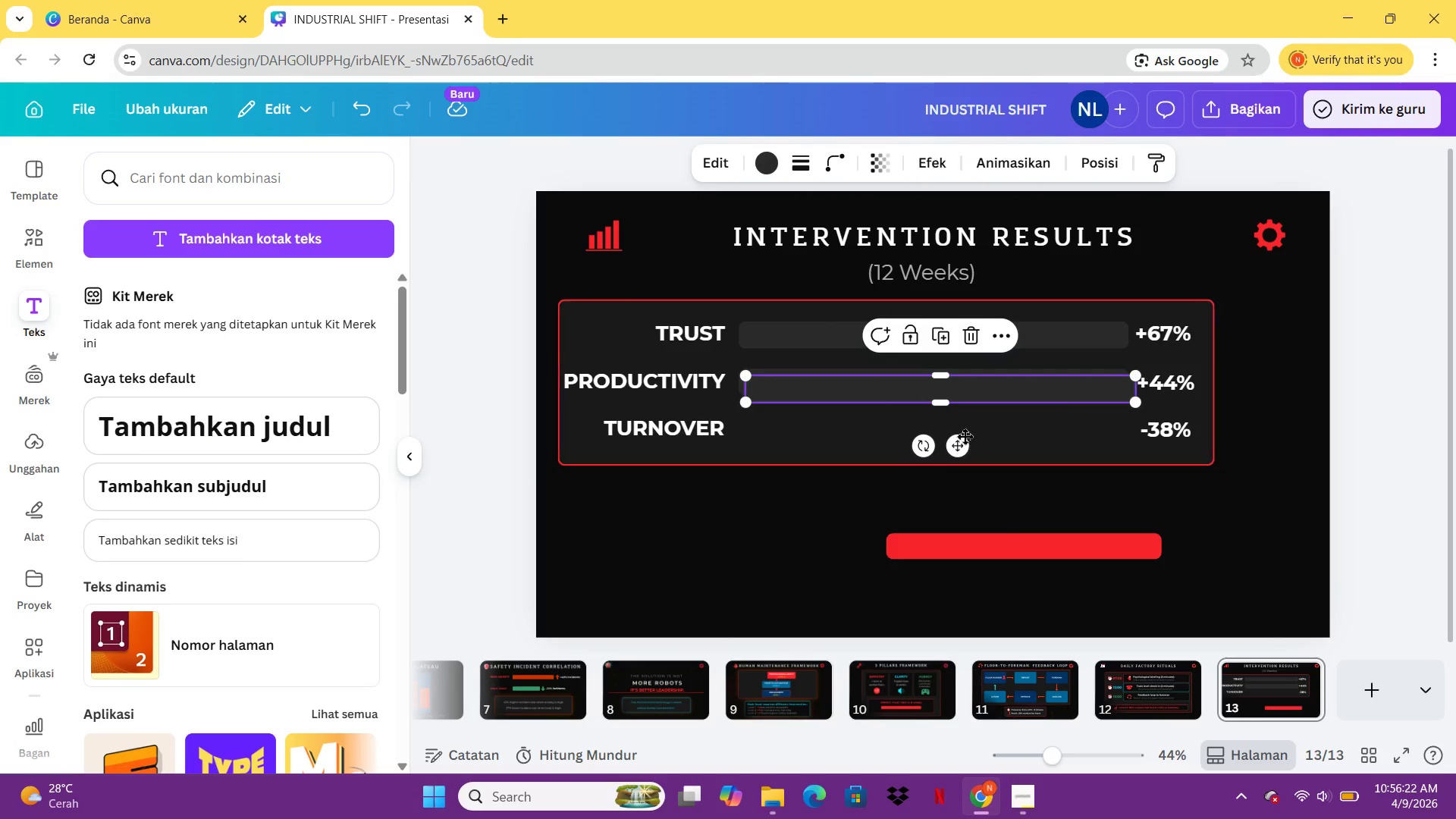 
left_click_drag(start_coordinate=[957, 448], to_coordinate=[950, 491])
 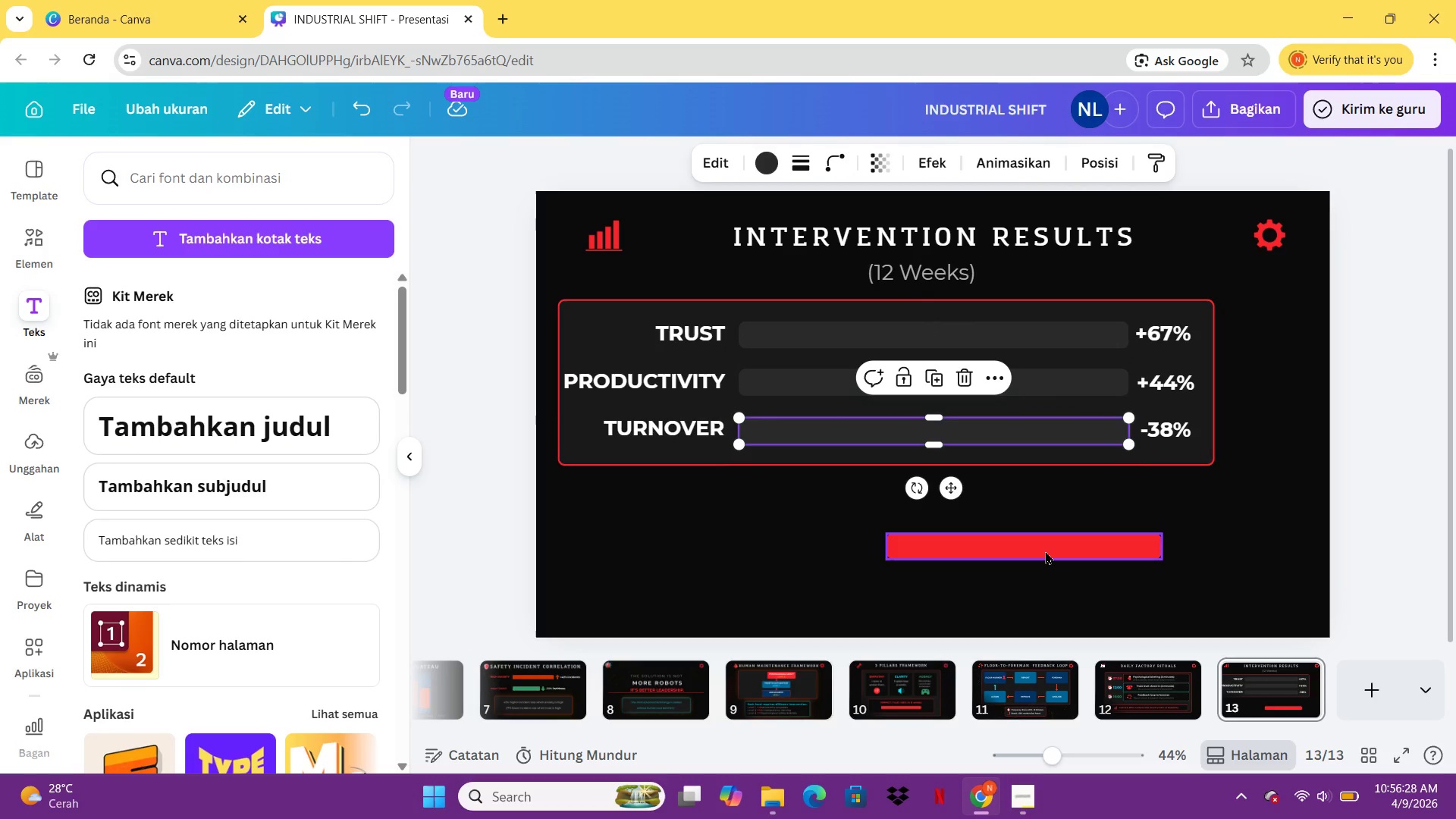 
left_click_drag(start_coordinate=[1045, 551], to_coordinate=[900, 340])
 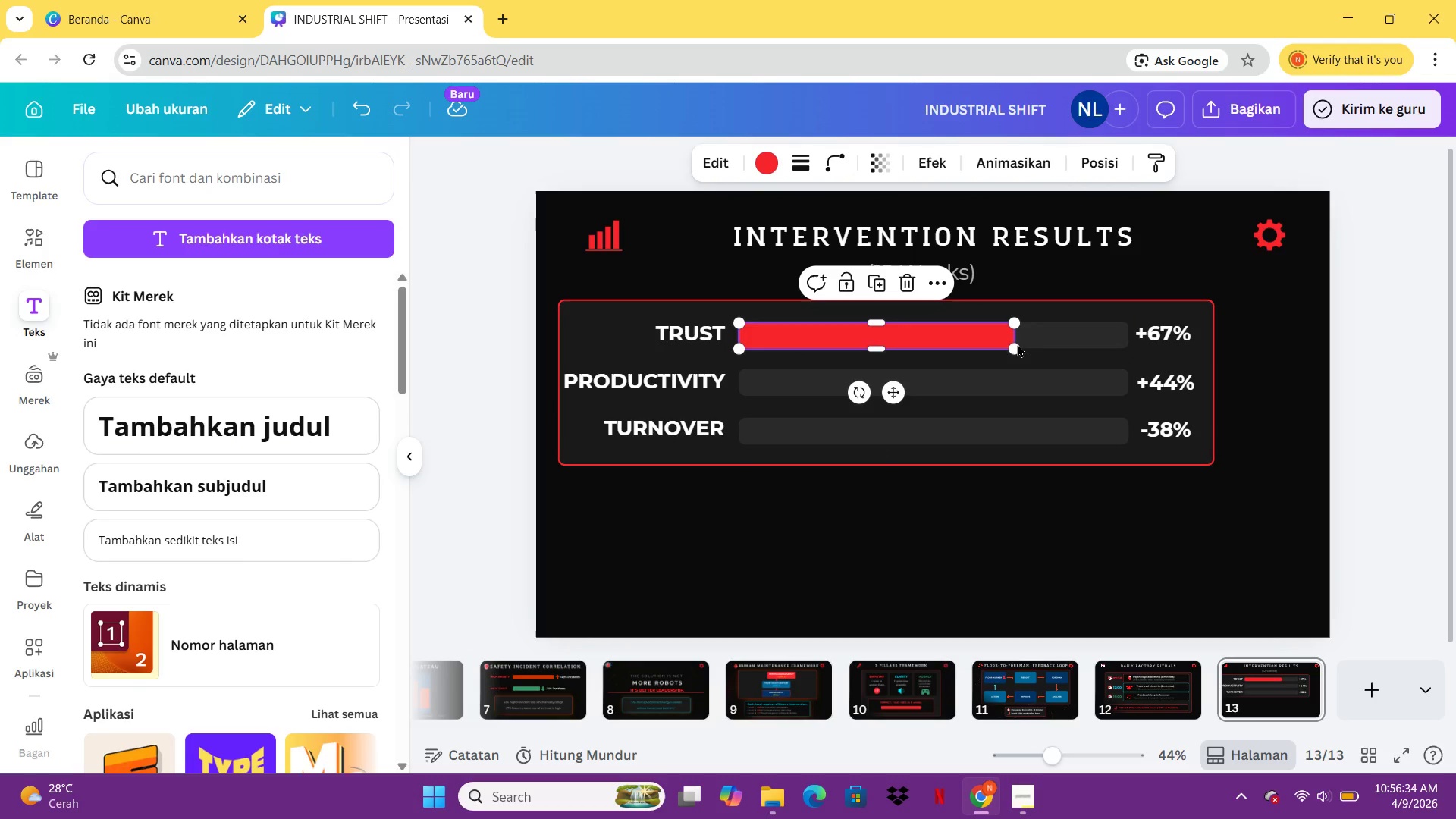 
left_click_drag(start_coordinate=[1018, 349], to_coordinate=[1023, 347])
 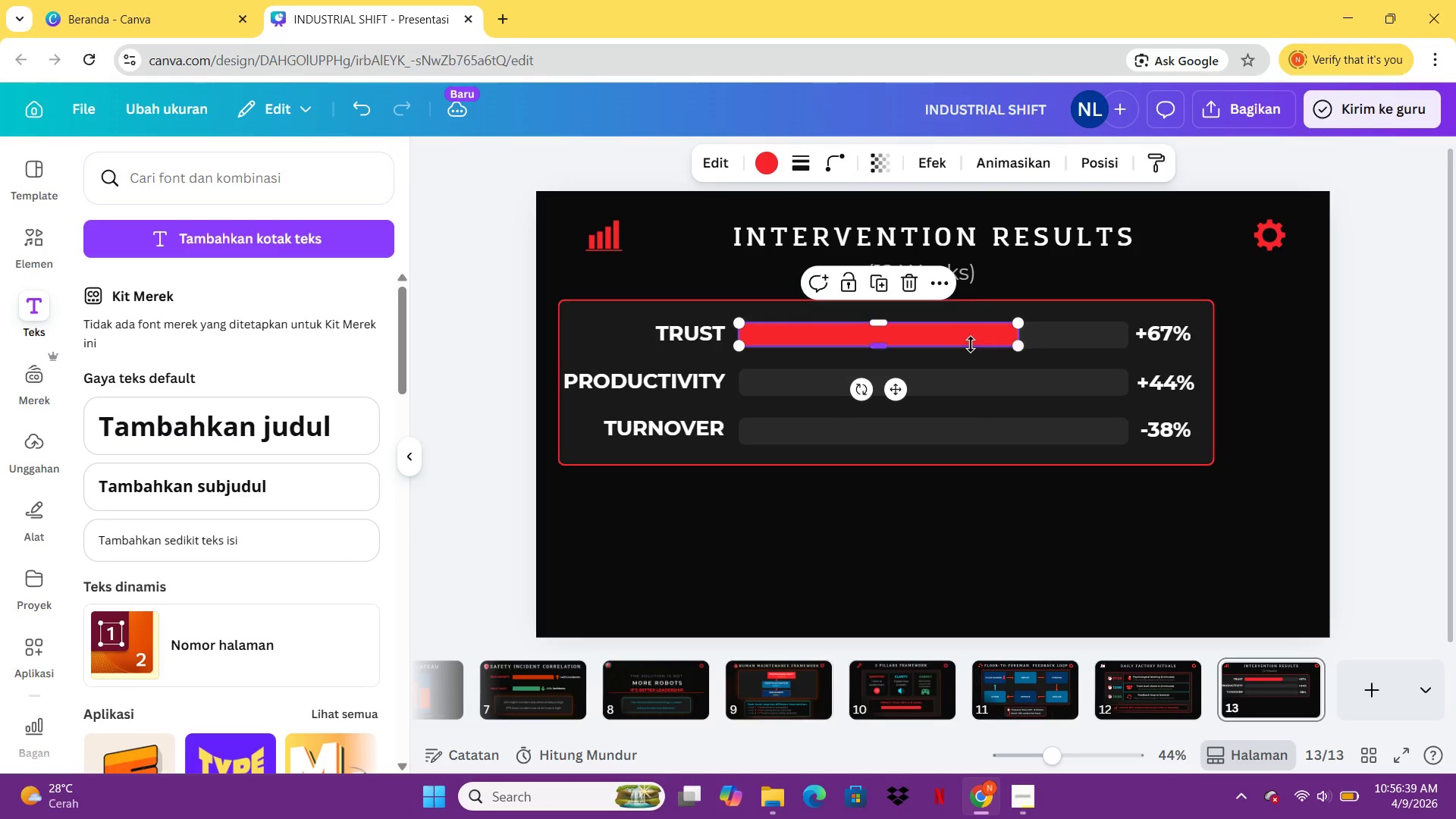 
key(Control+C)
 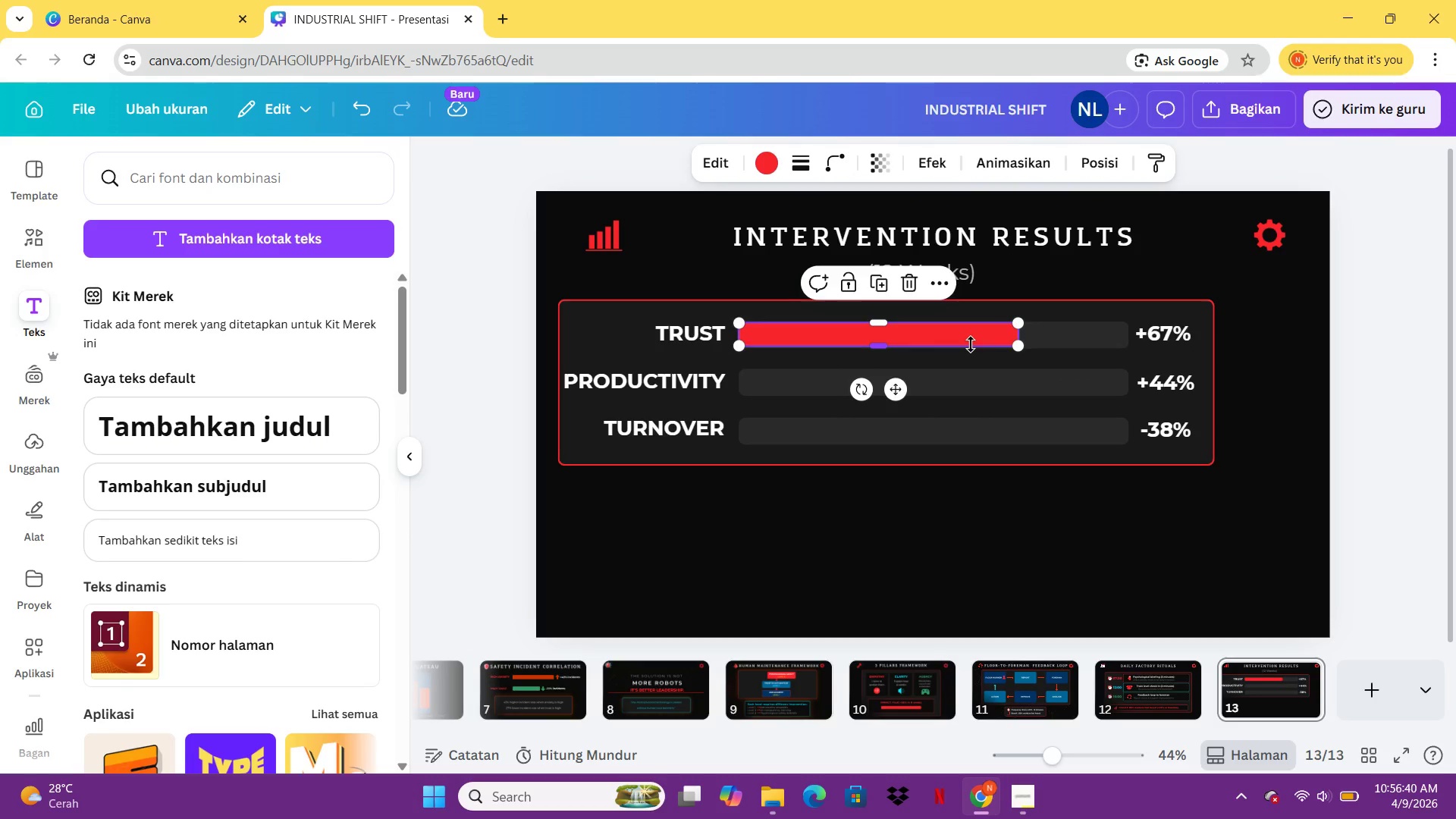 
key(Control+V)
 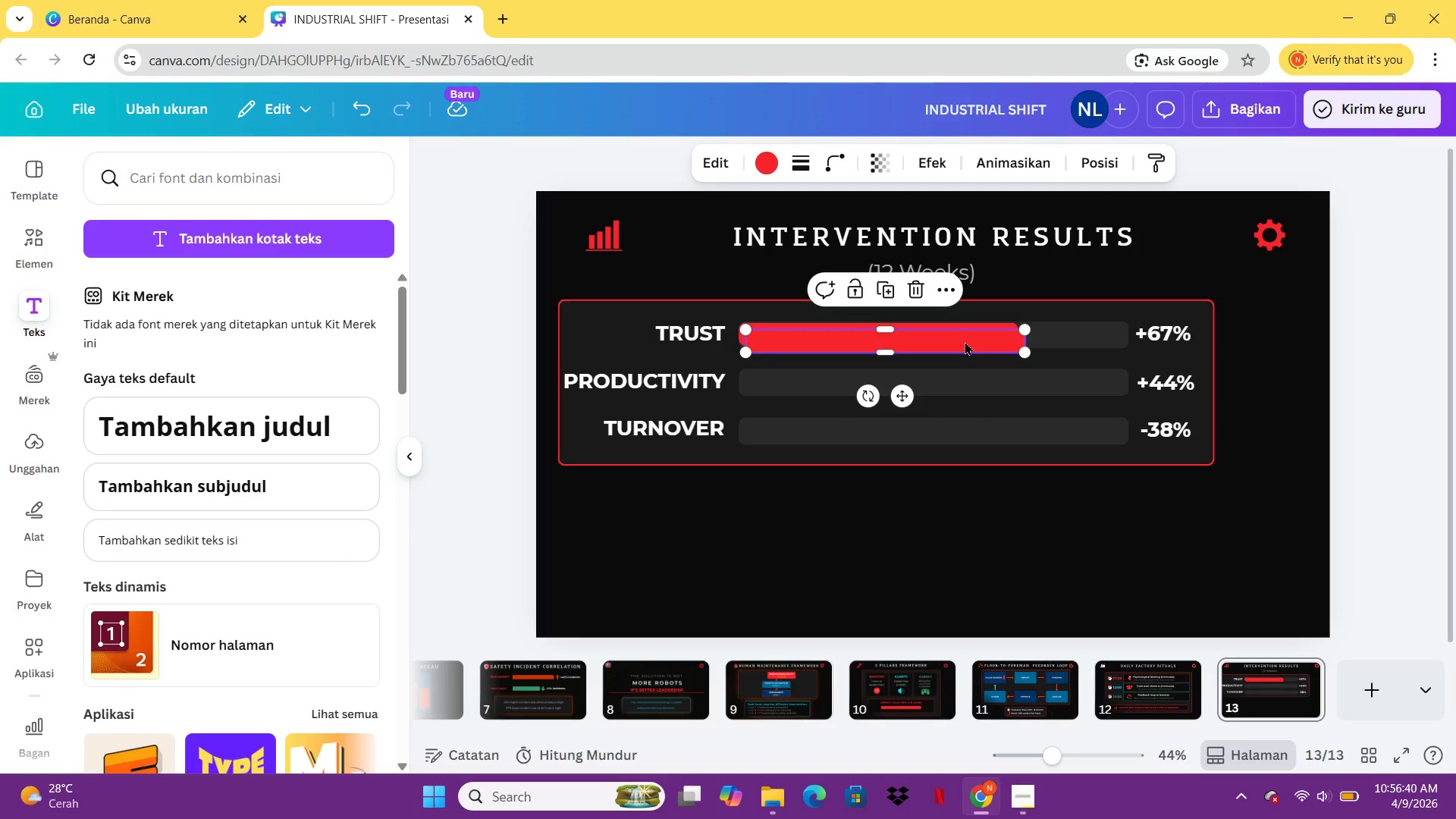 
left_click_drag(start_coordinate=[965, 341], to_coordinate=[961, 384])
 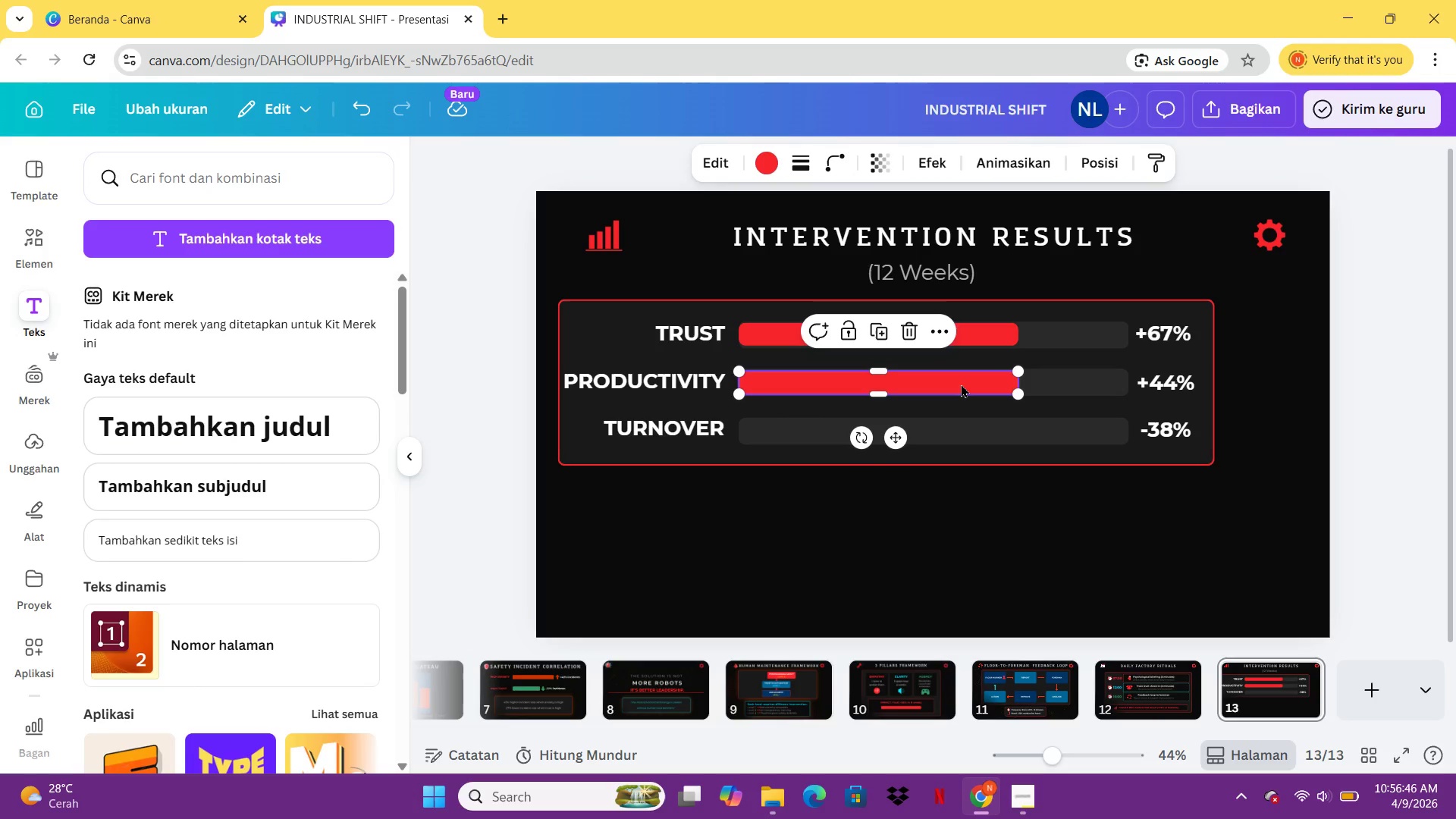 
wait(8.47)
 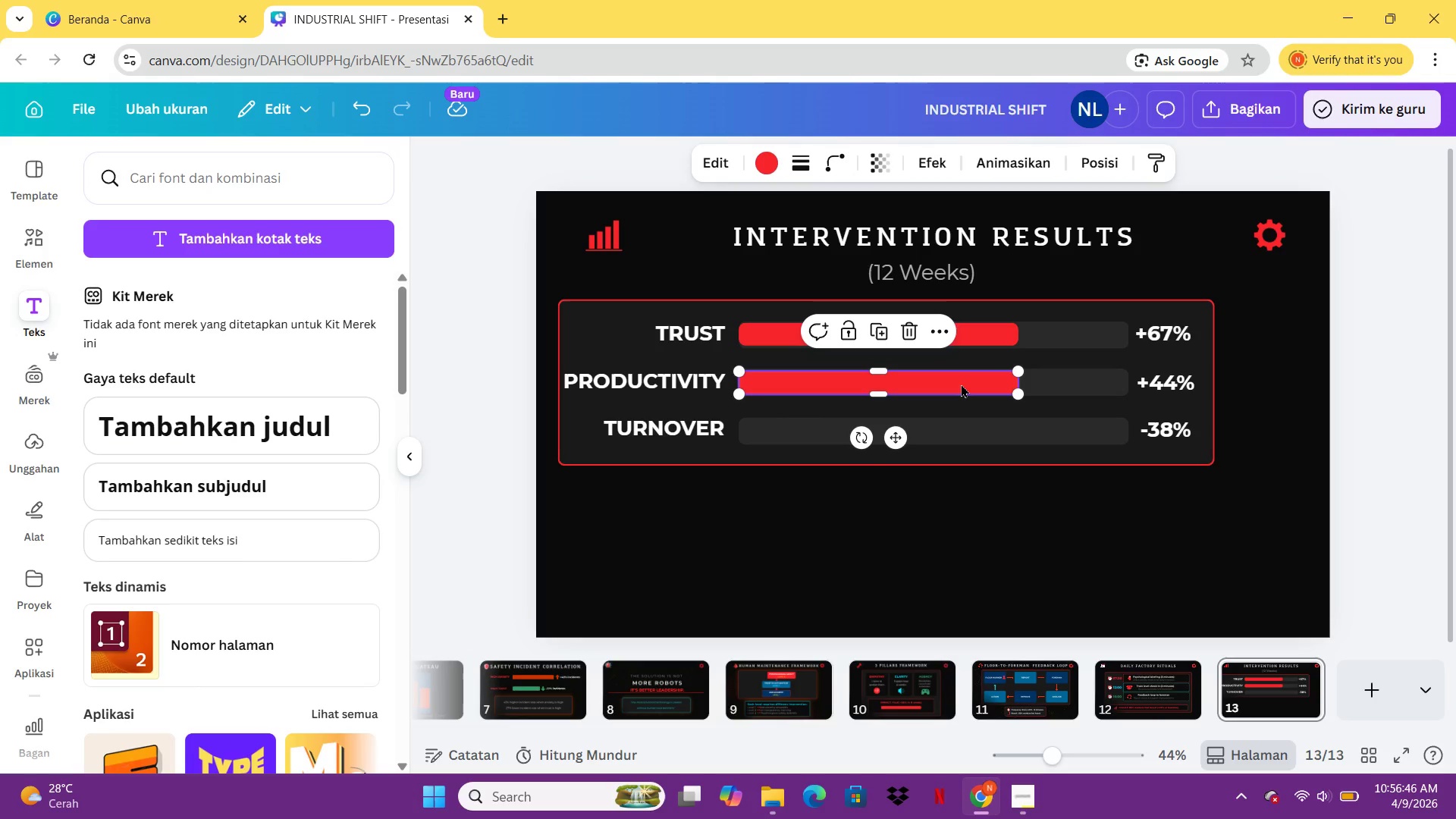 
left_click_drag(start_coordinate=[1015, 397], to_coordinate=[951, 395])
 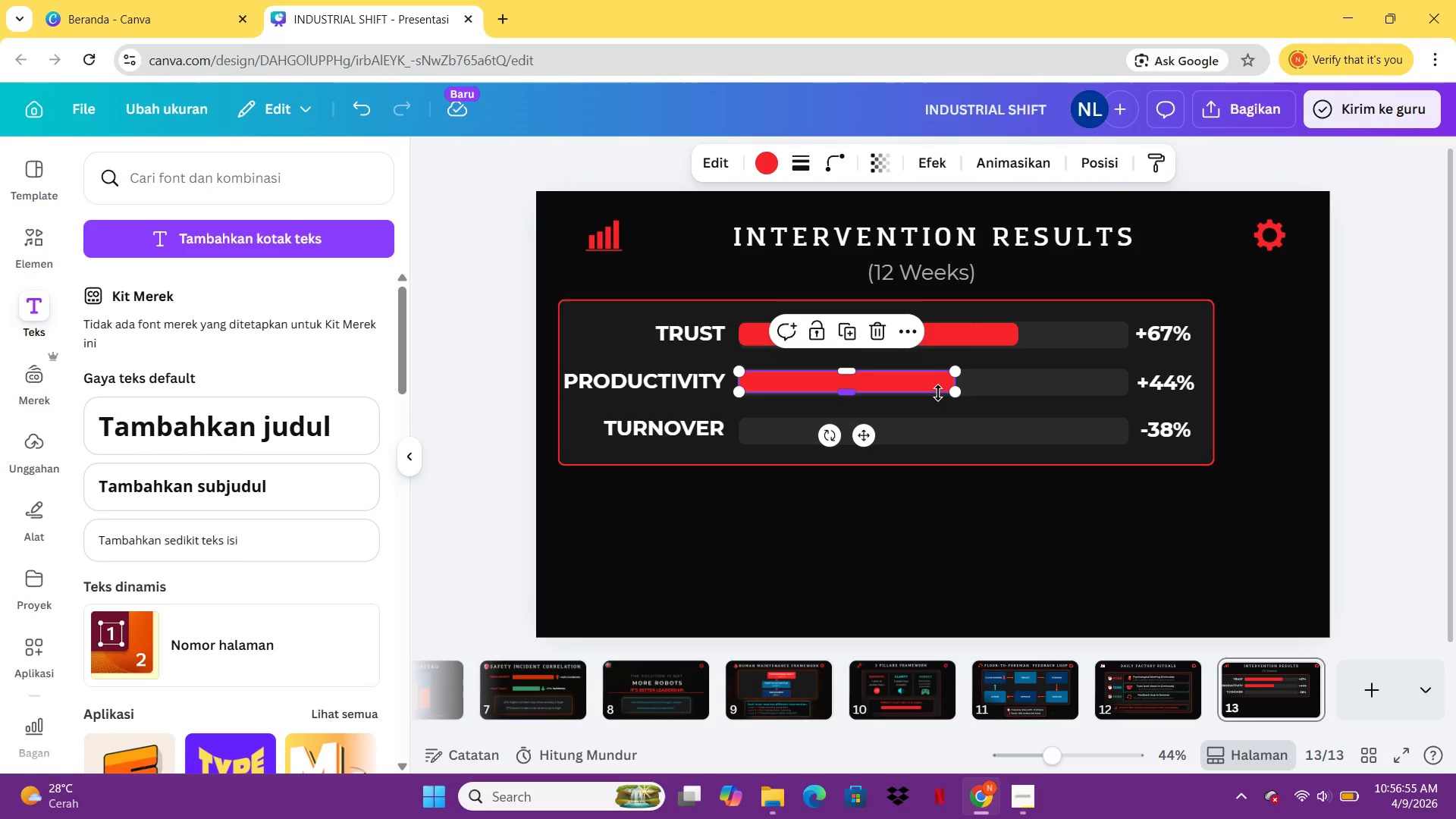 
key(Control+C)
 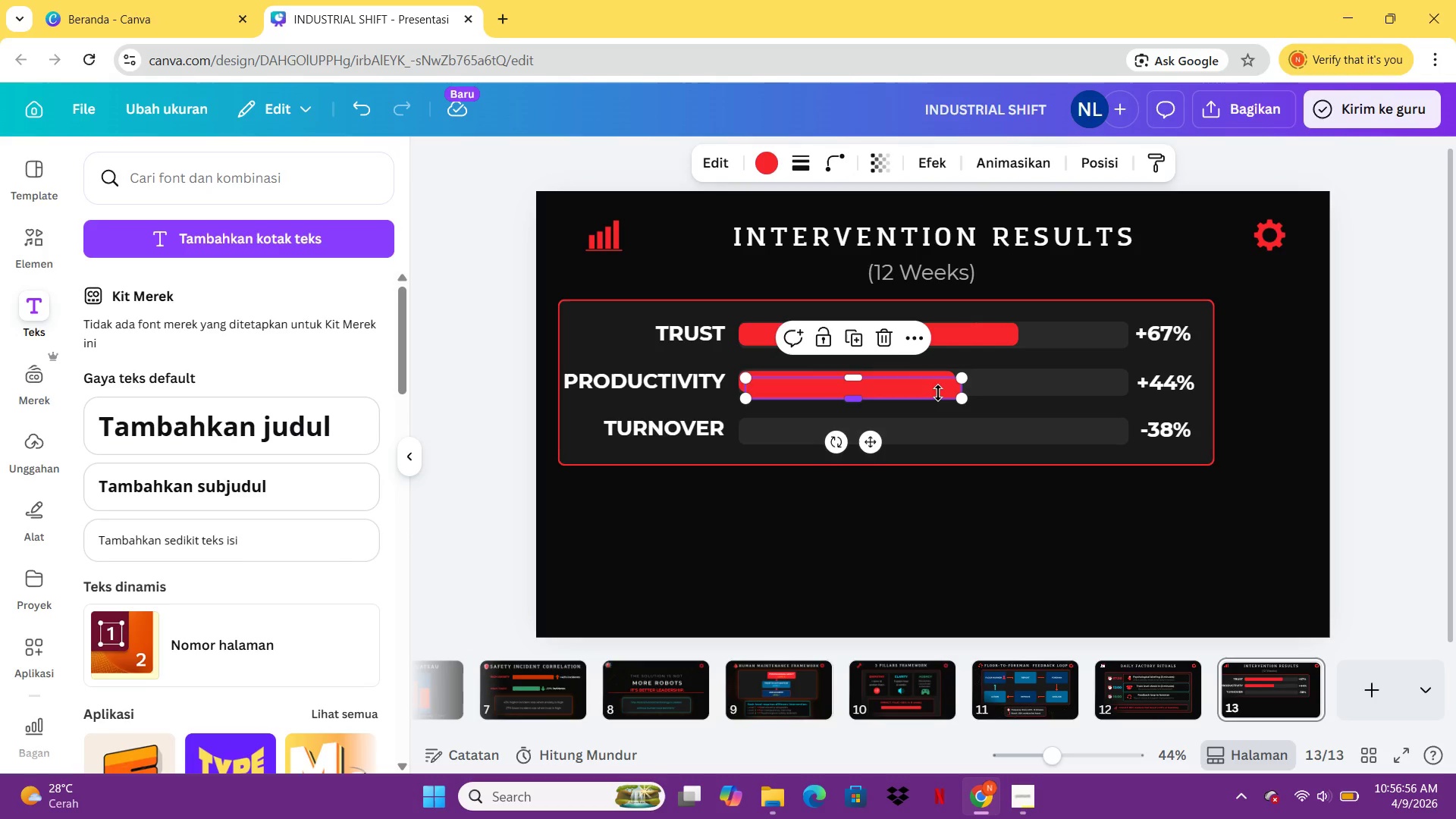 
key(Control+V)
 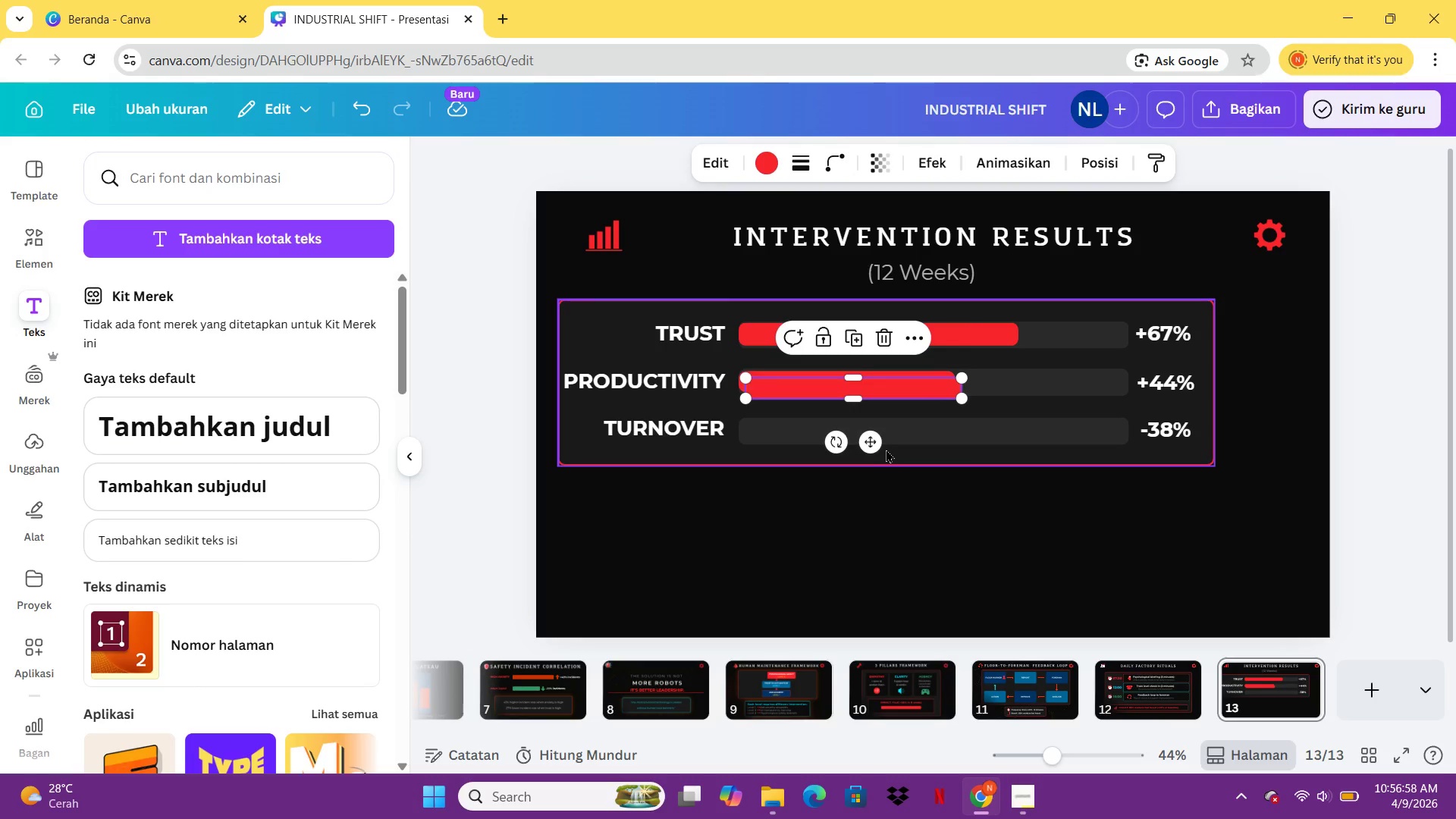 
left_click_drag(start_coordinate=[870, 444], to_coordinate=[867, 489])
 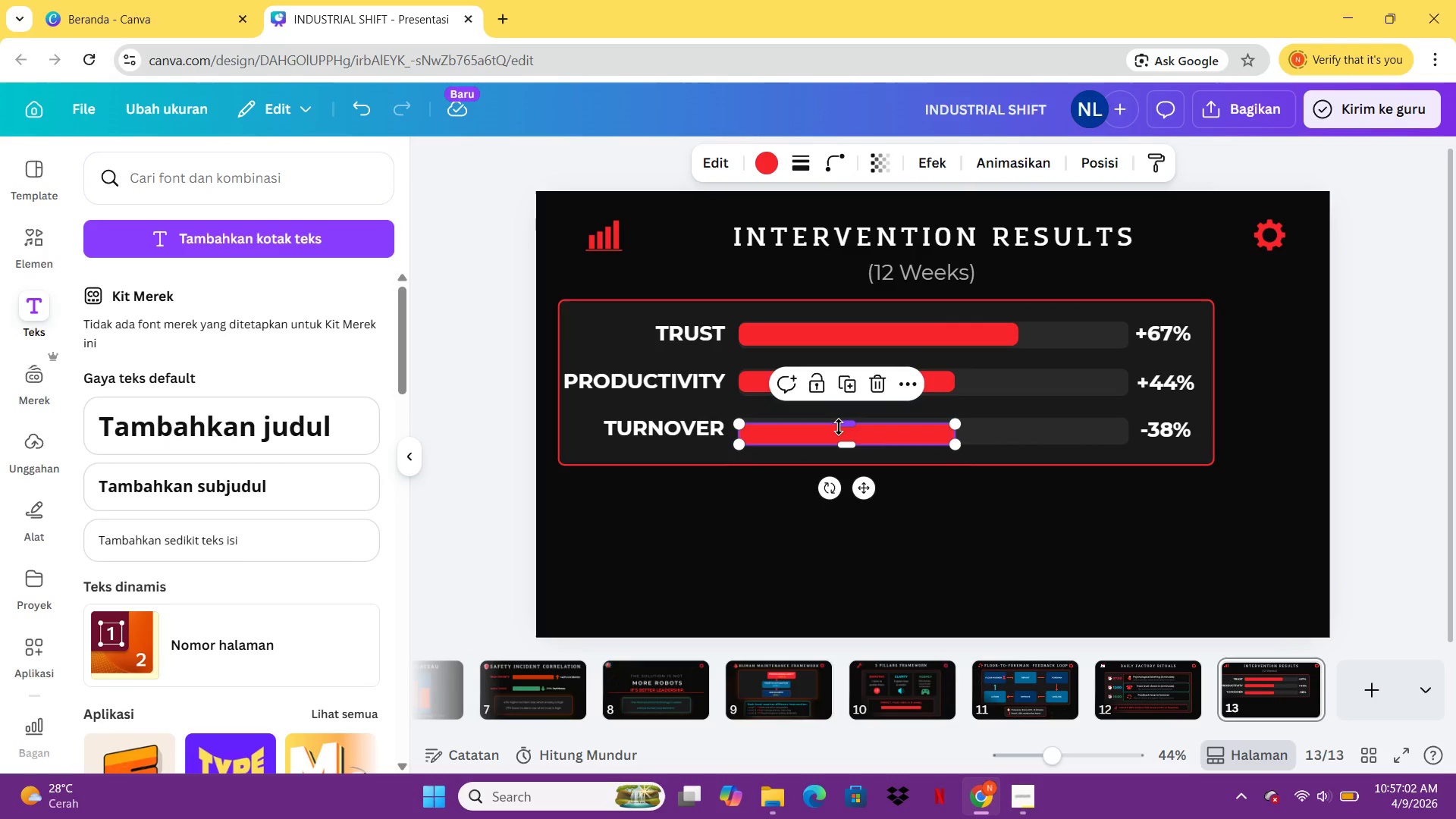 
left_click_drag(start_coordinate=[839, 427], to_coordinate=[839, 422])
 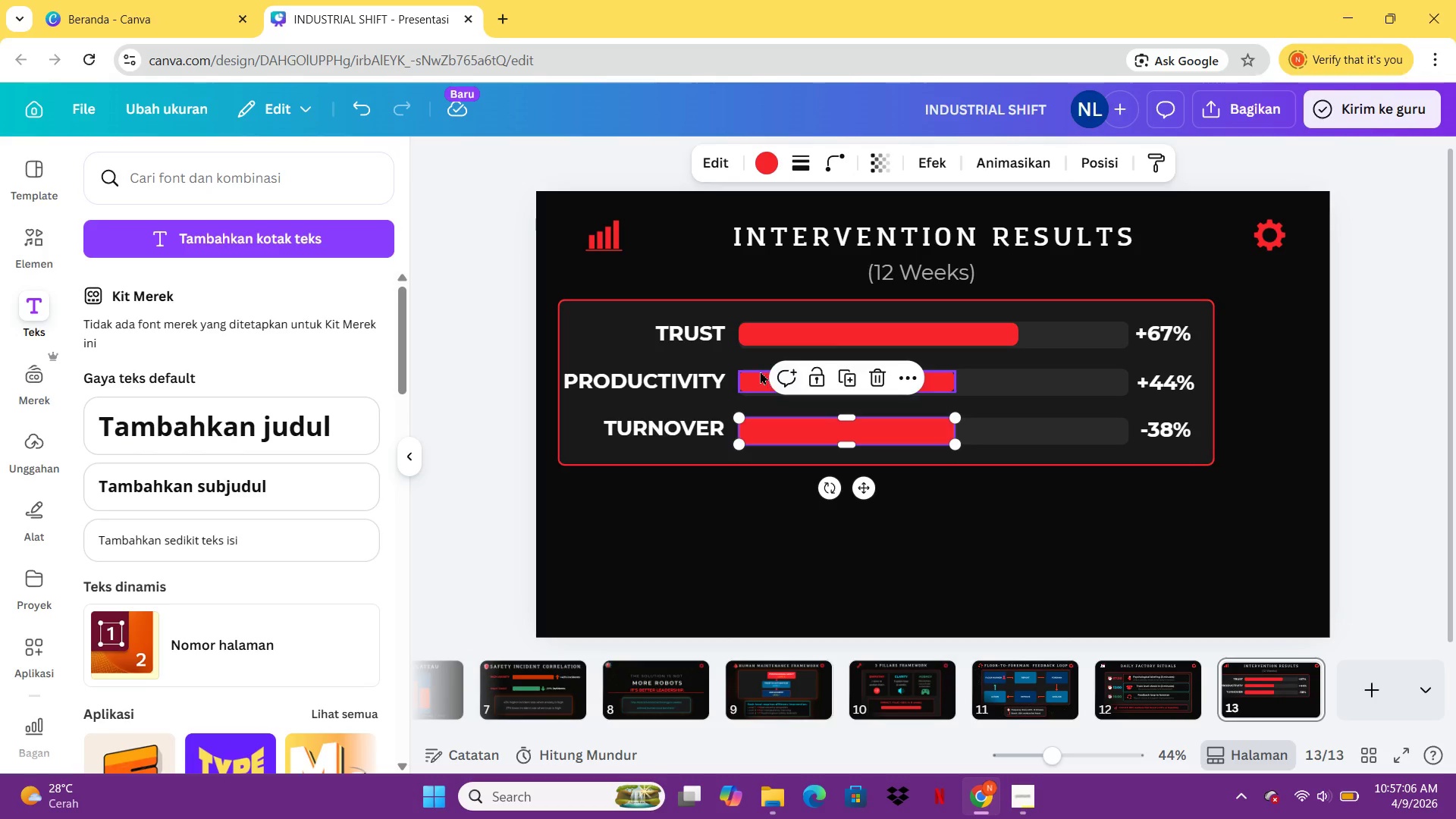 
left_click([758, 375])
 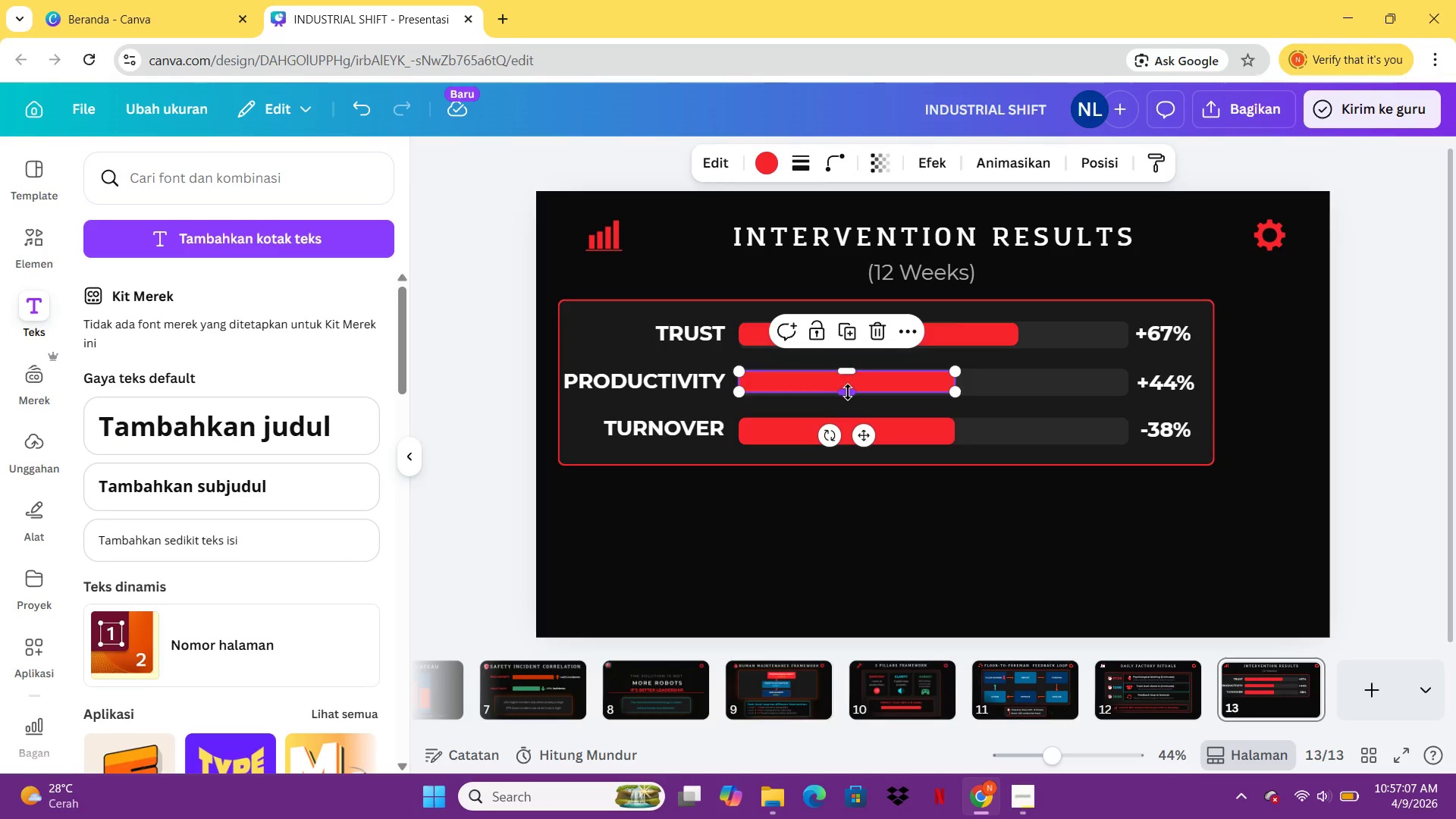 
left_click_drag(start_coordinate=[849, 392], to_coordinate=[851, 400])
 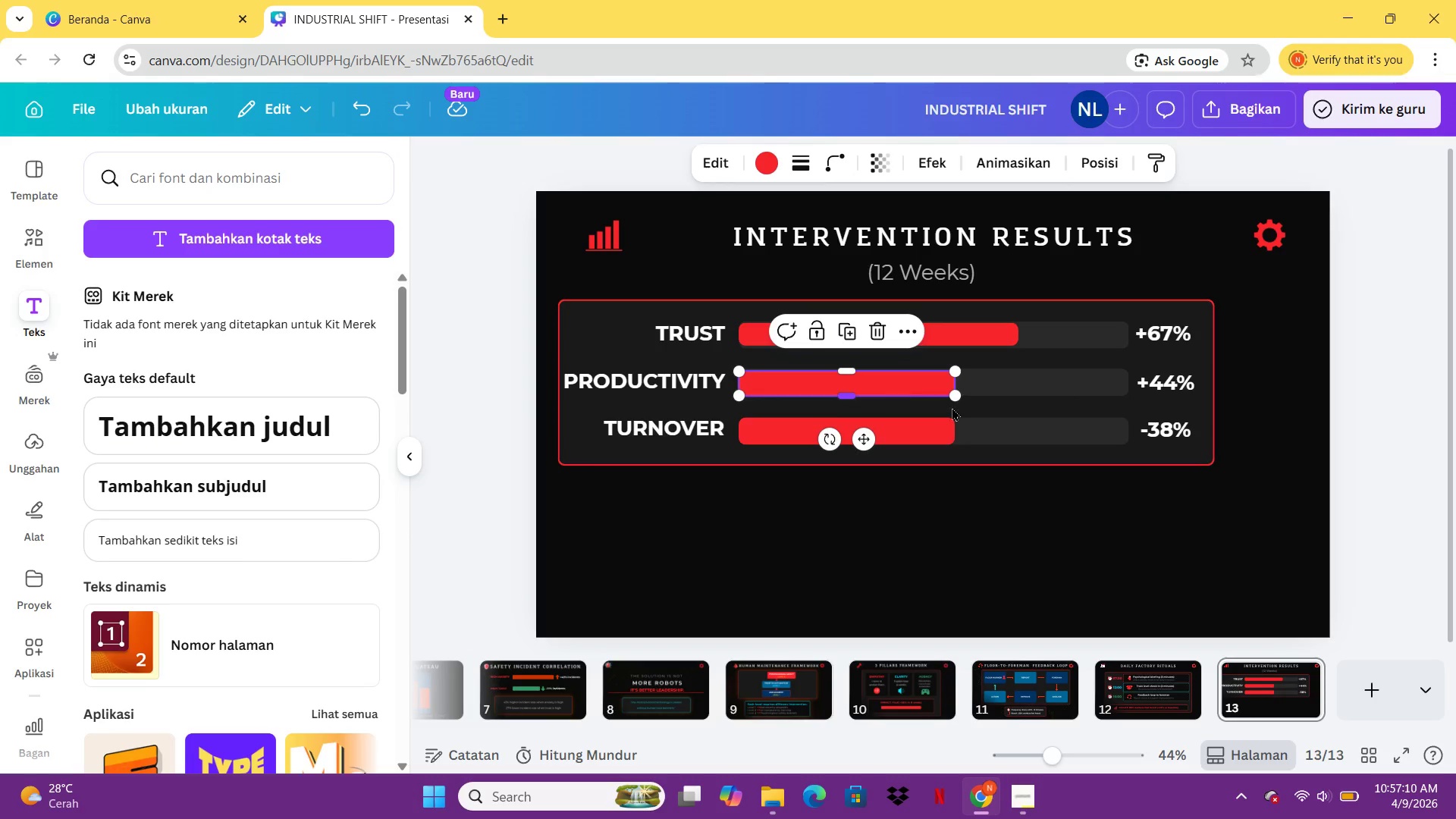 
left_click([978, 415])
 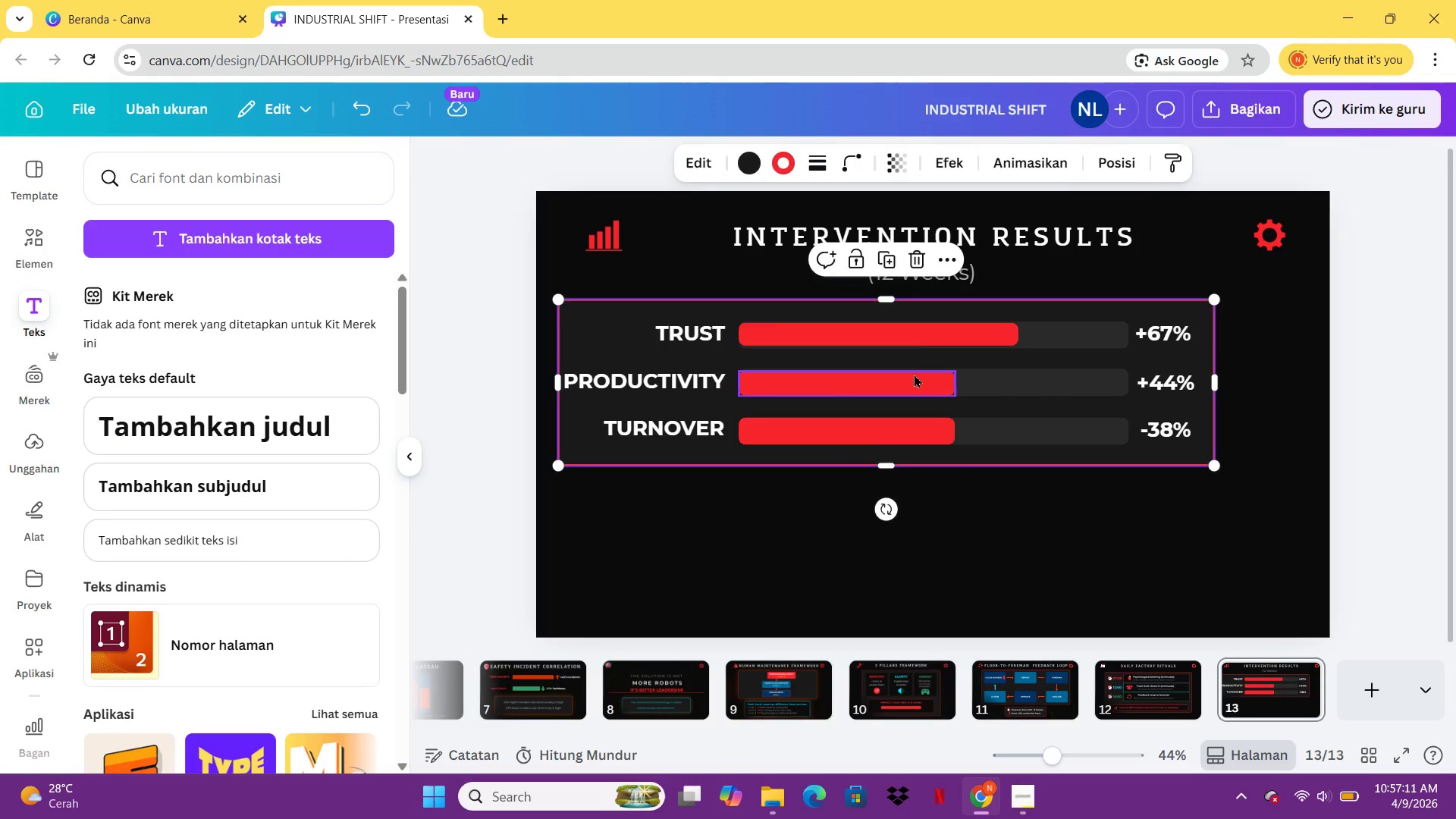 
left_click([914, 374])
 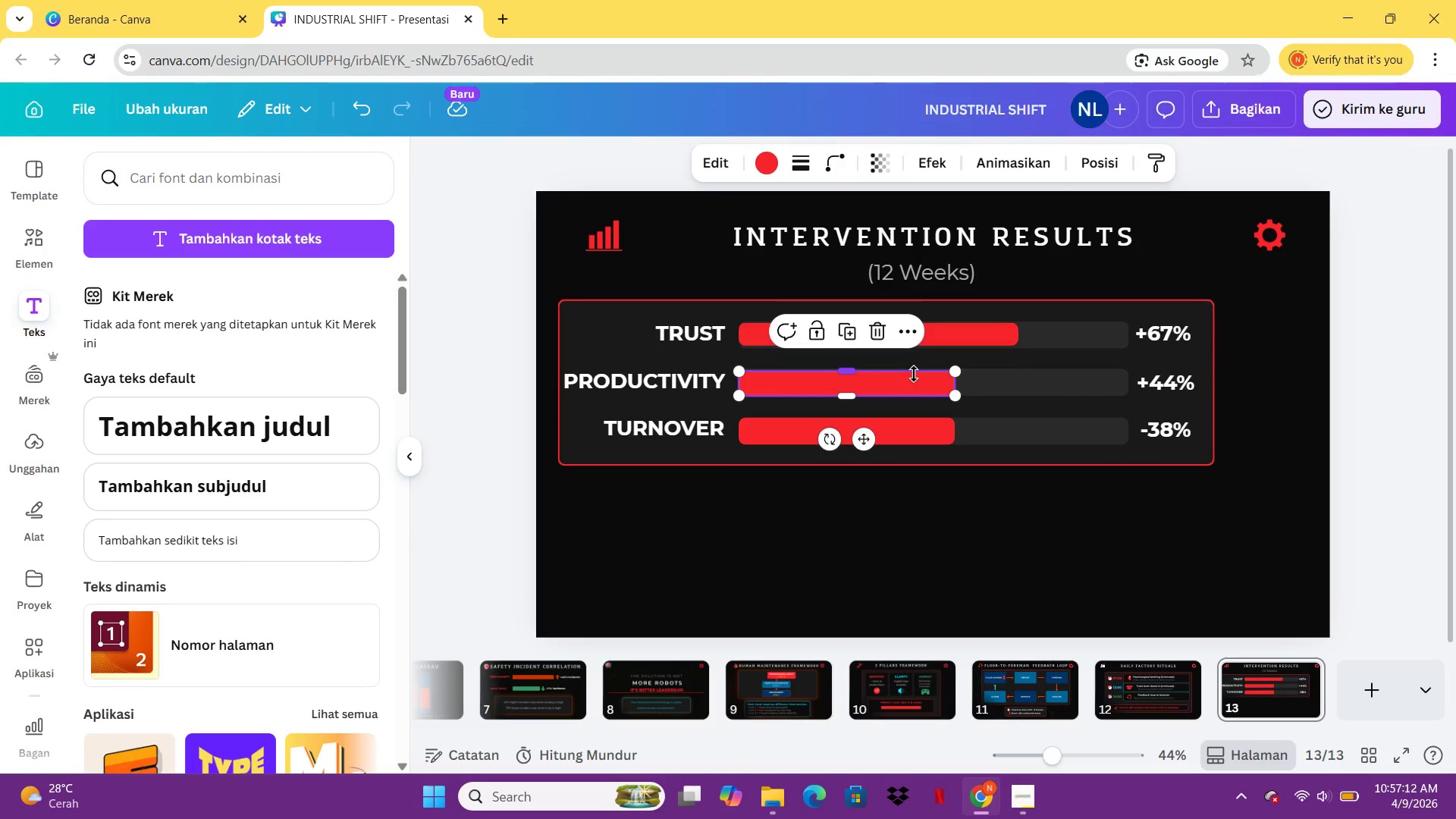 
key(ArrowUp)
 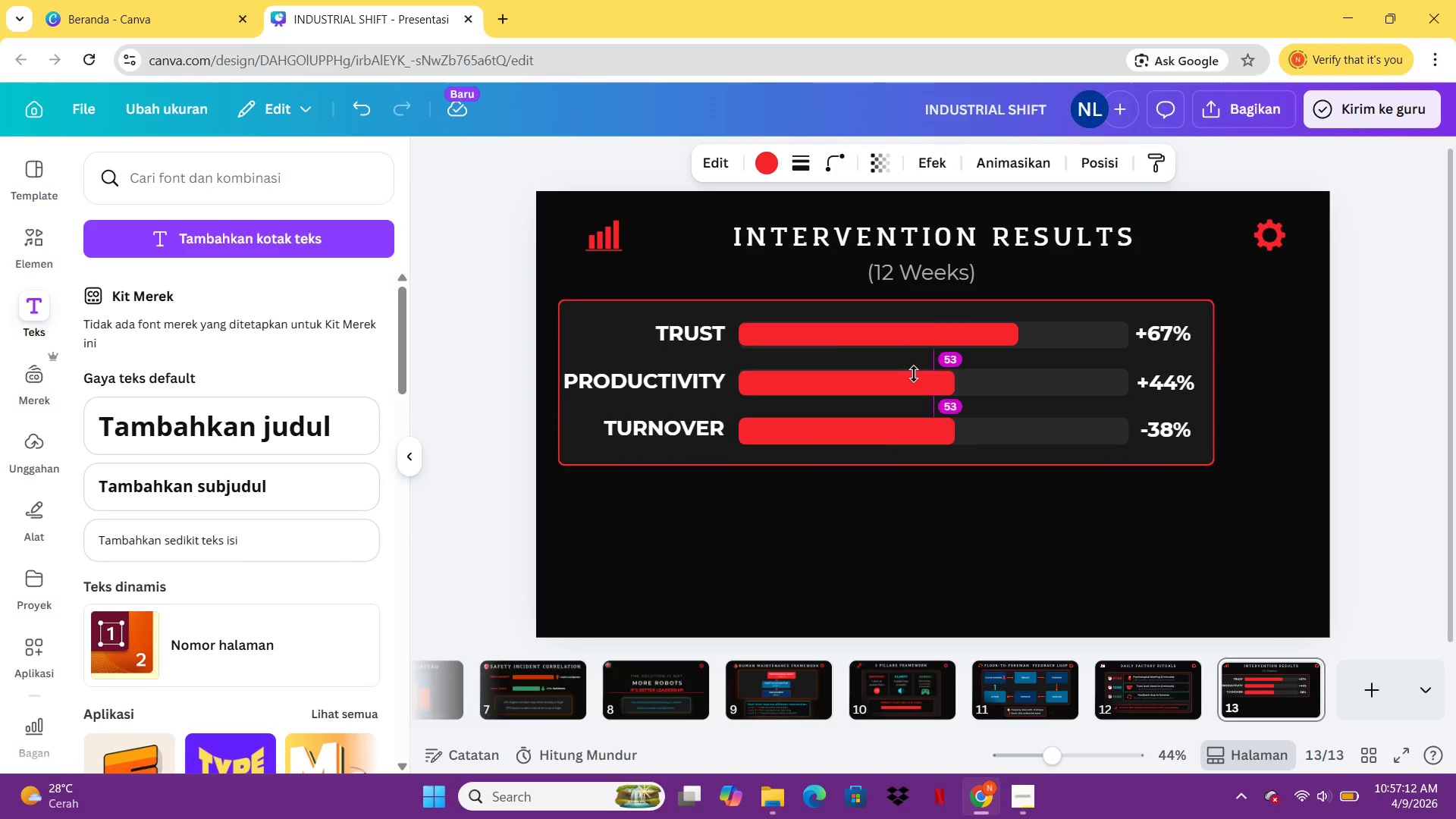 
key(ArrowUp)
 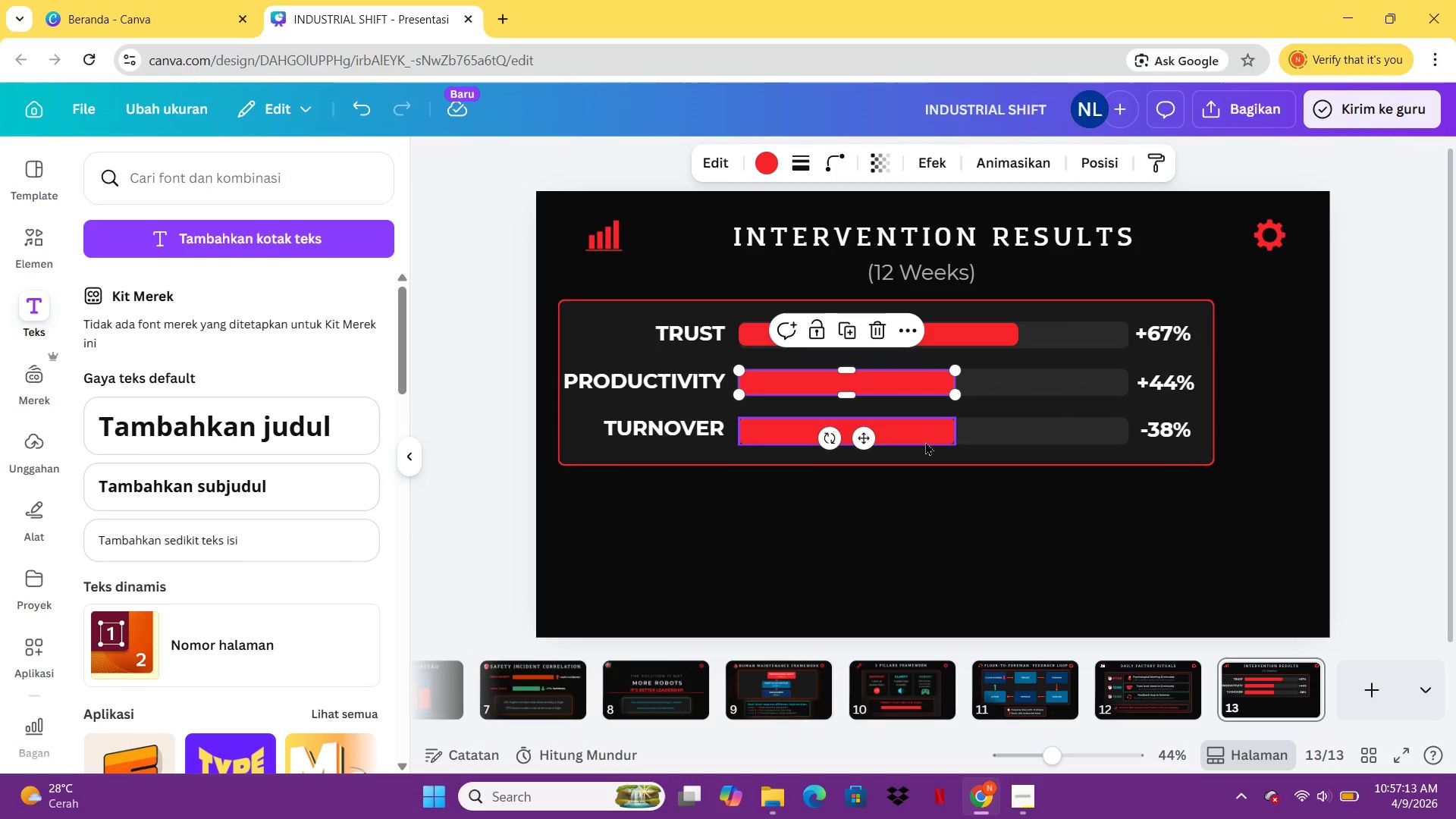 
left_click([925, 442])
 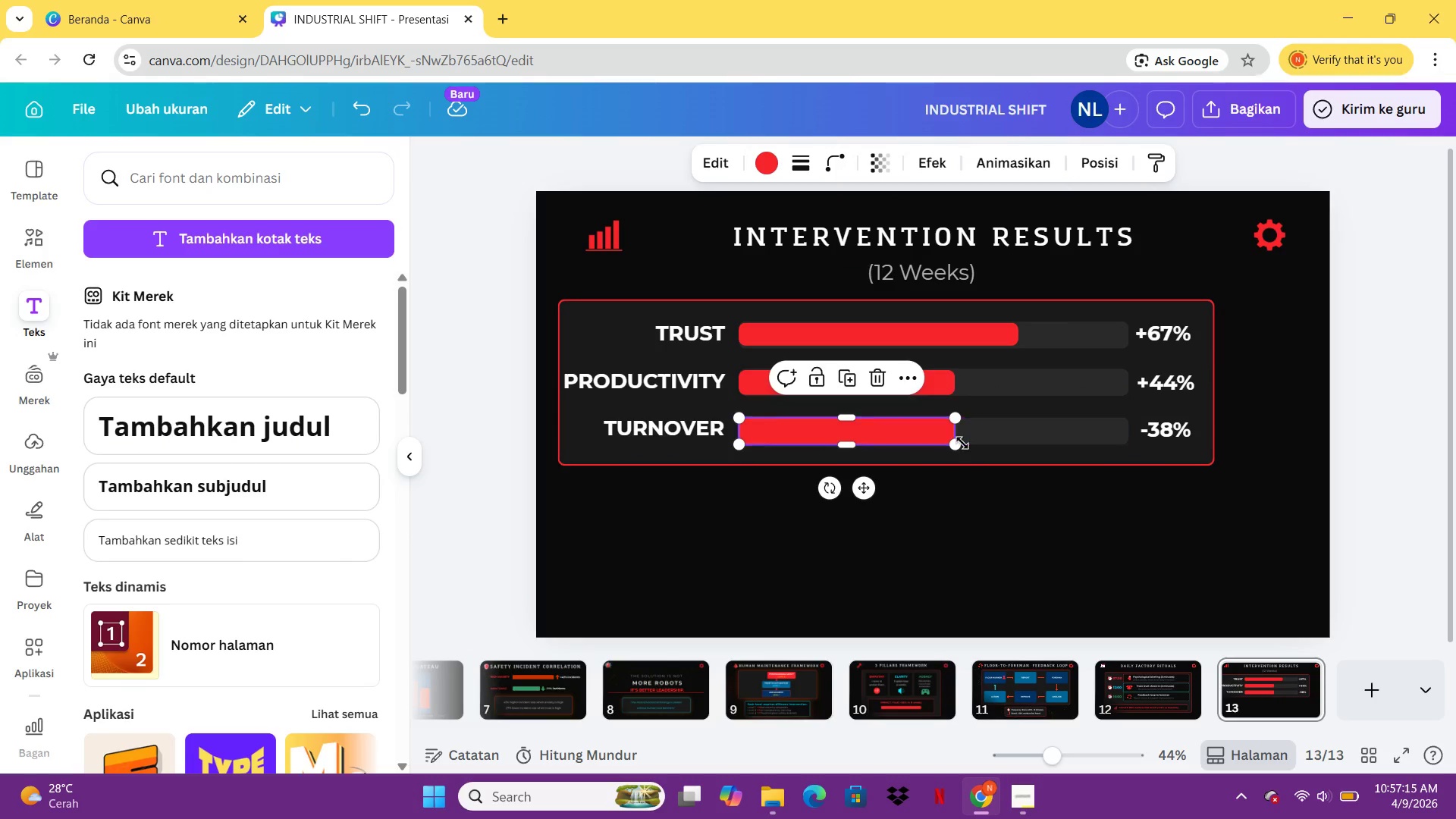 
left_click_drag(start_coordinate=[960, 443], to_coordinate=[1064, 441])
 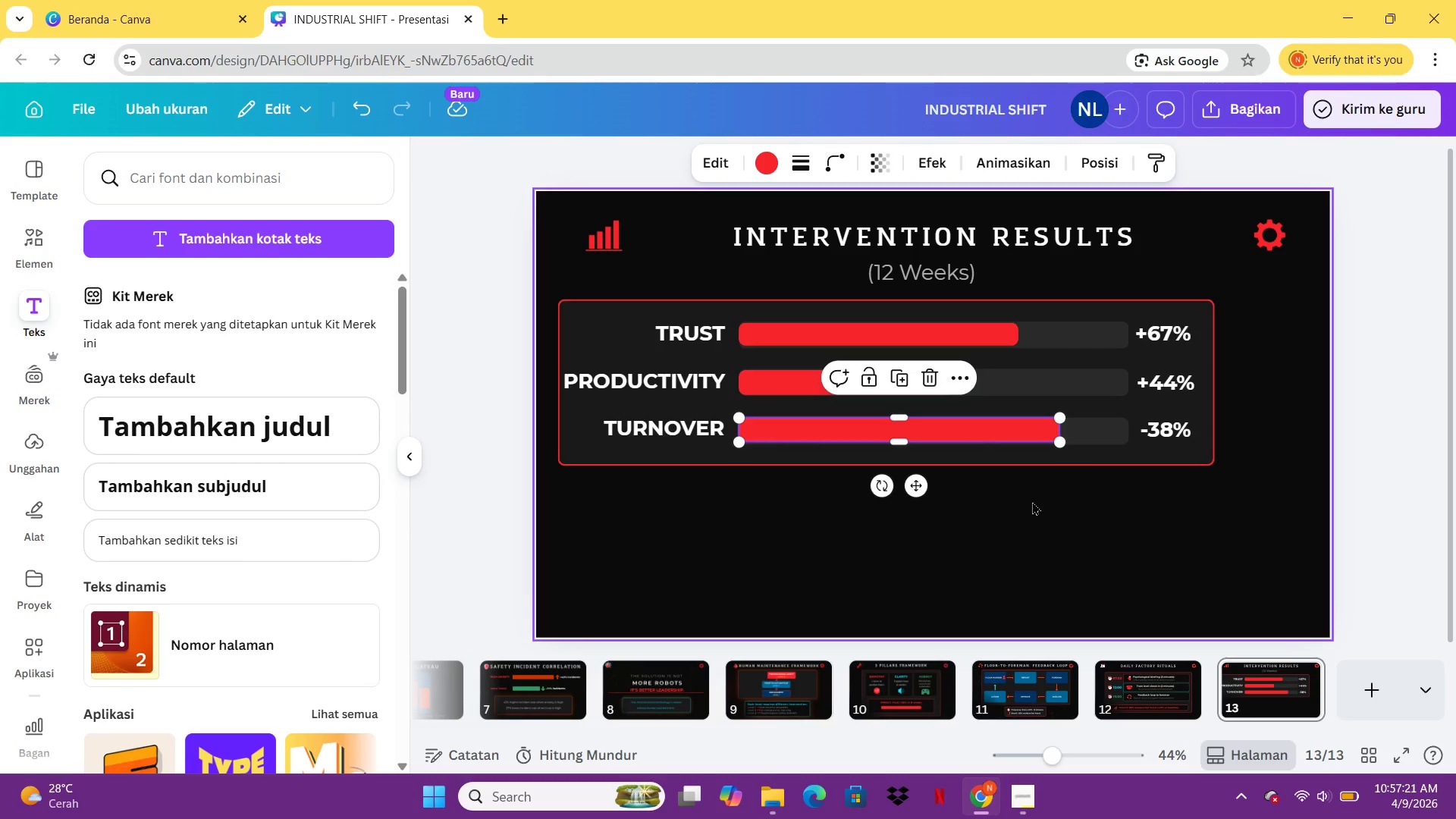 
left_click([1032, 501])
 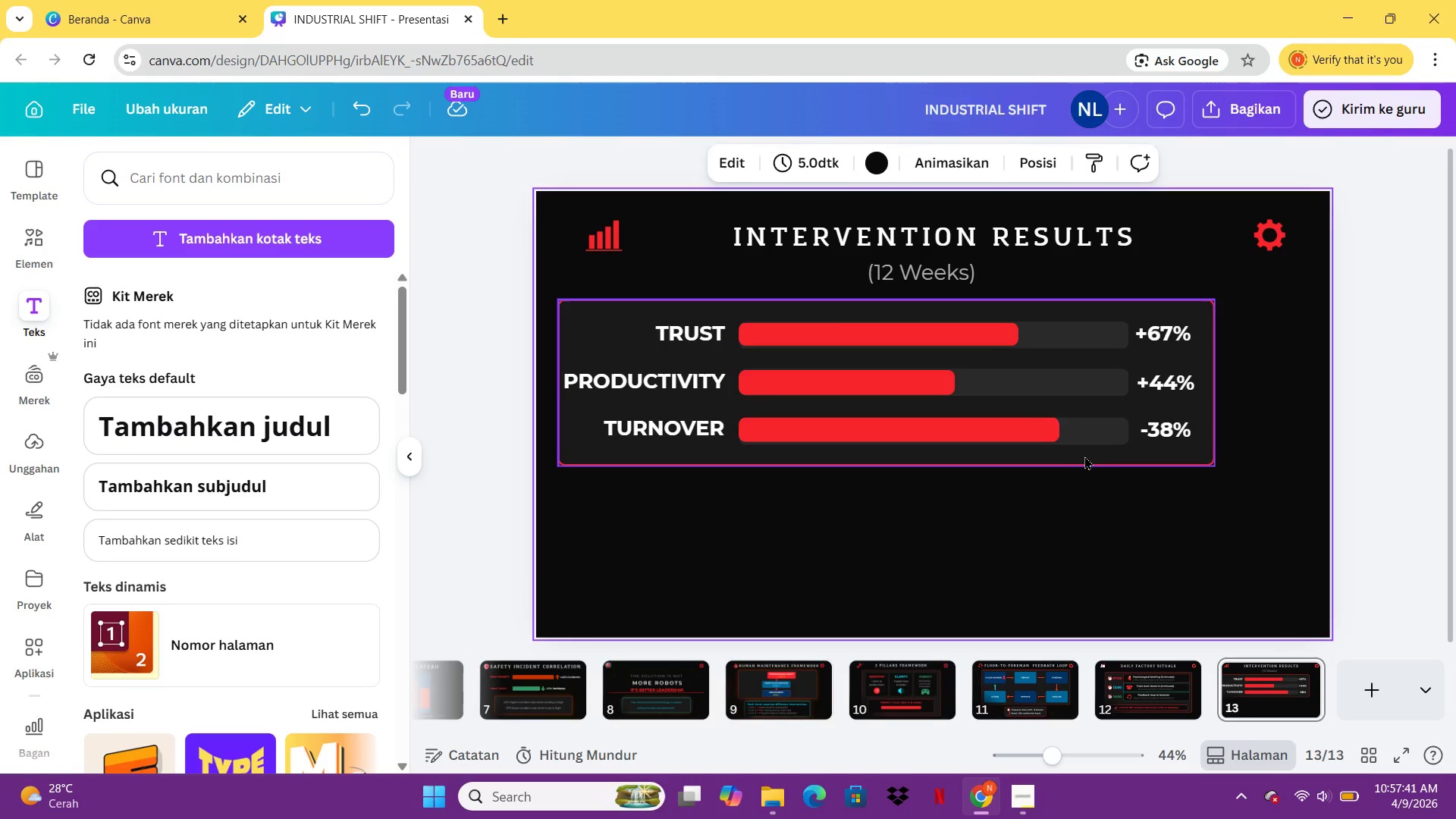 
wait(24.11)
 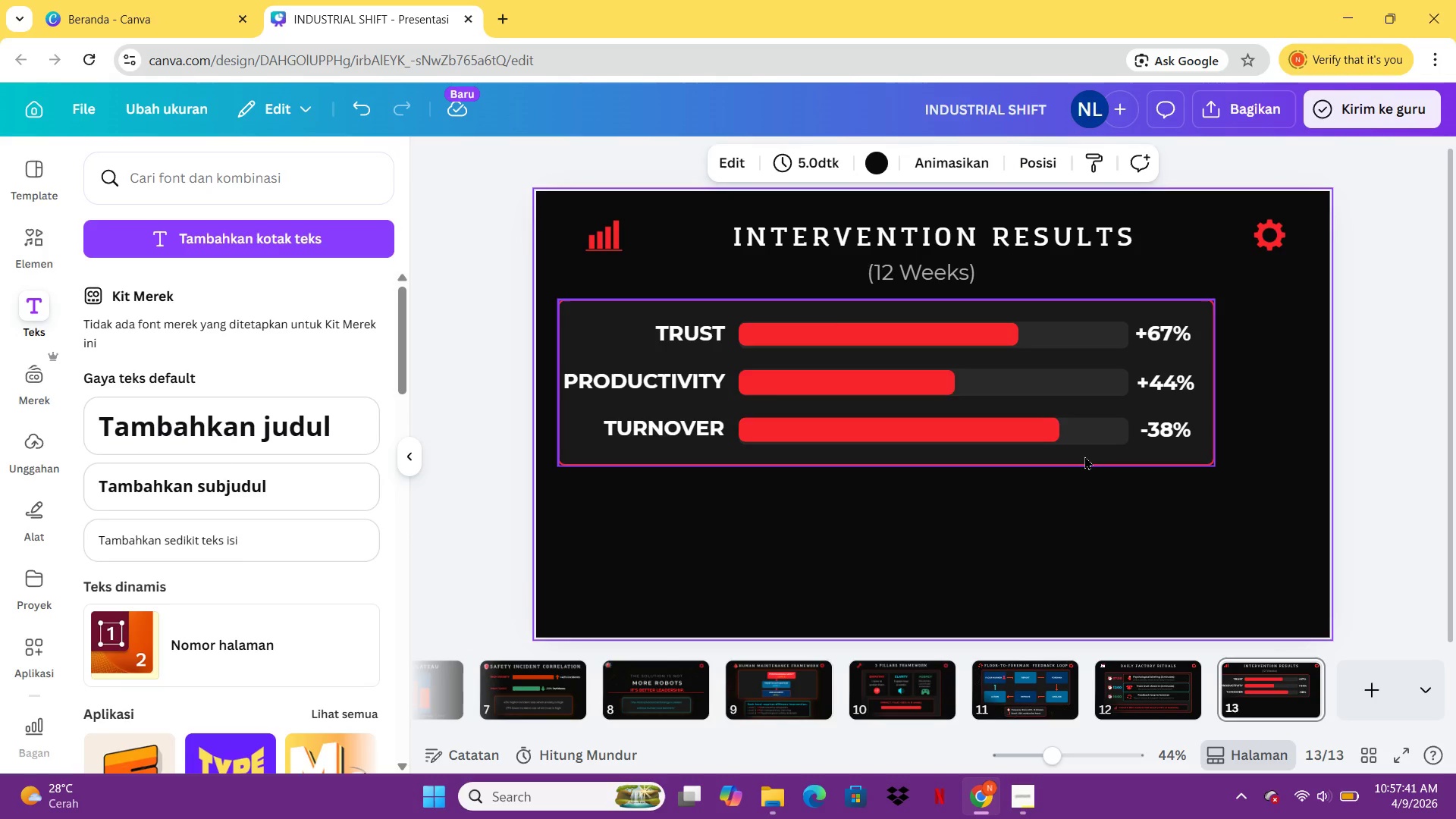 
left_click([810, 393])
 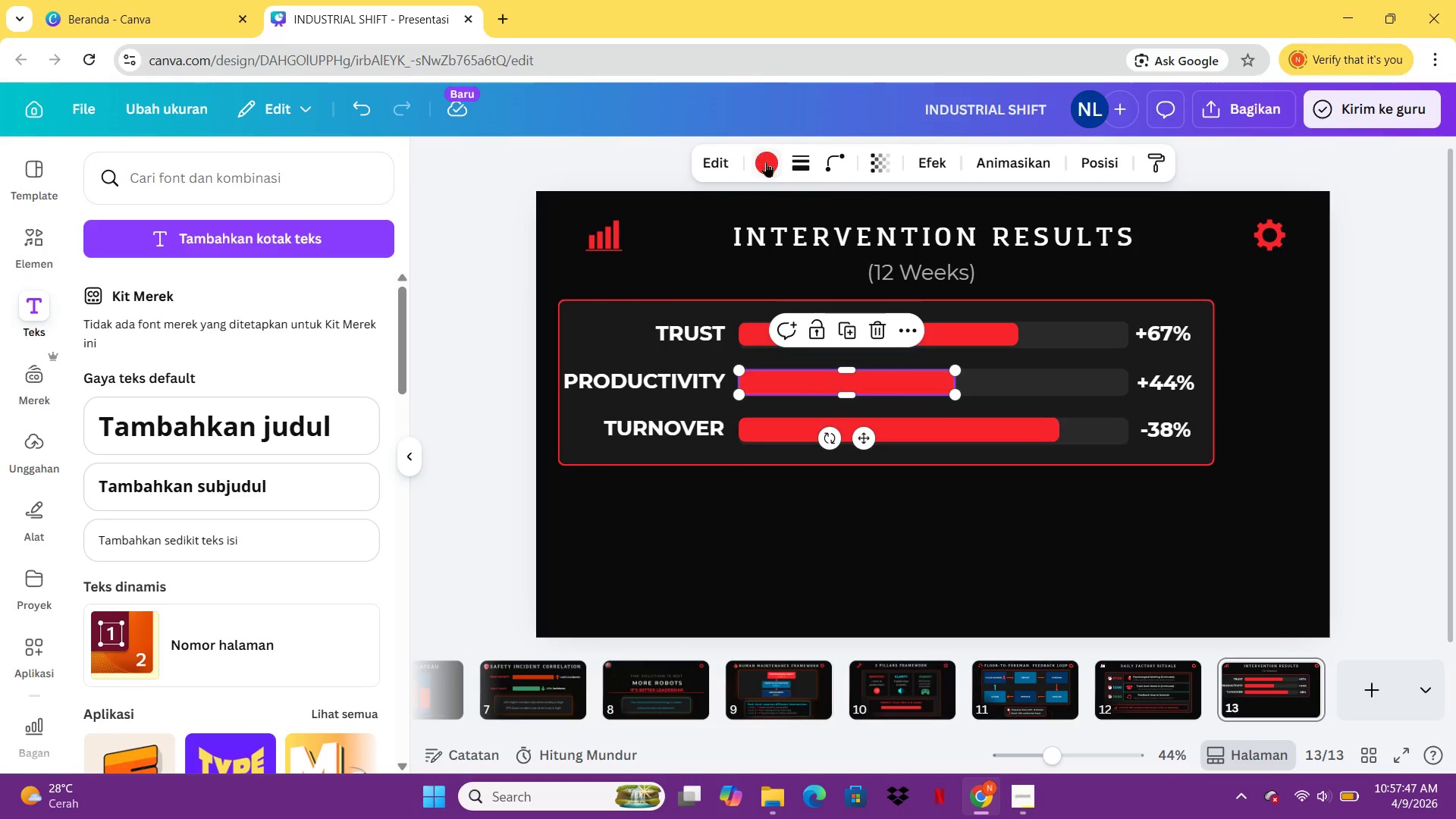 
left_click([767, 164])
 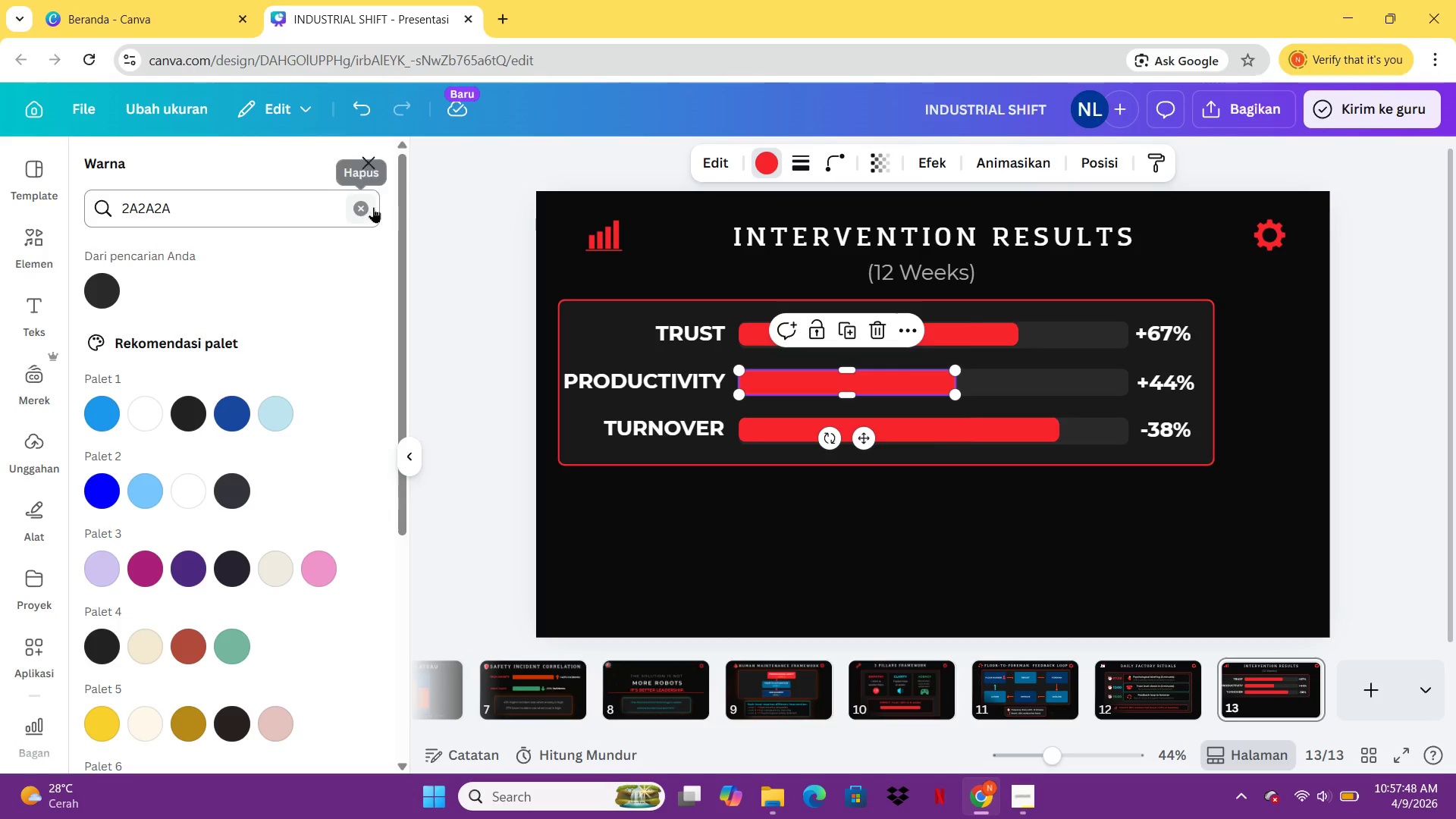 
left_click([366, 207])
 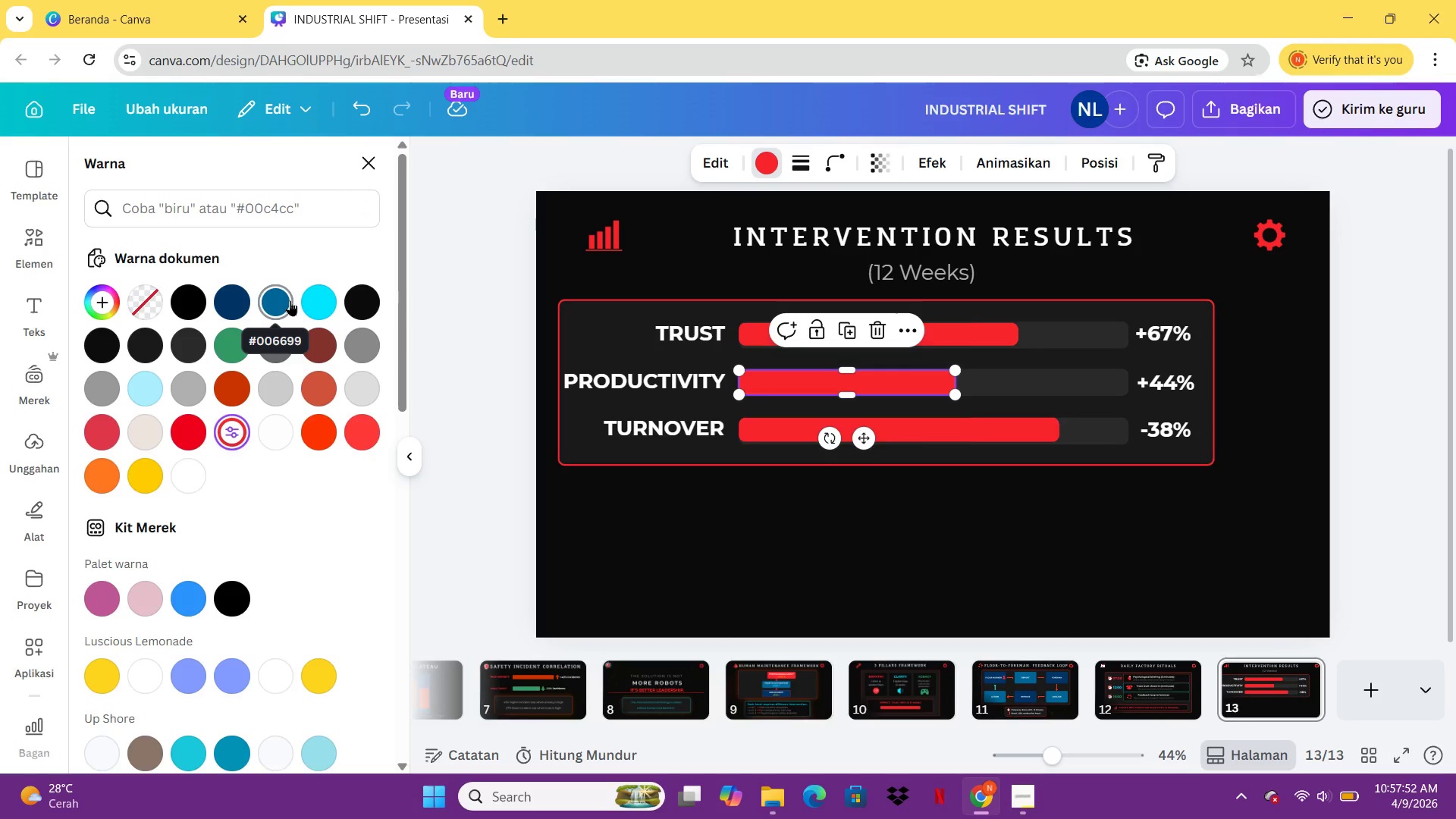 
left_click([278, 300])
 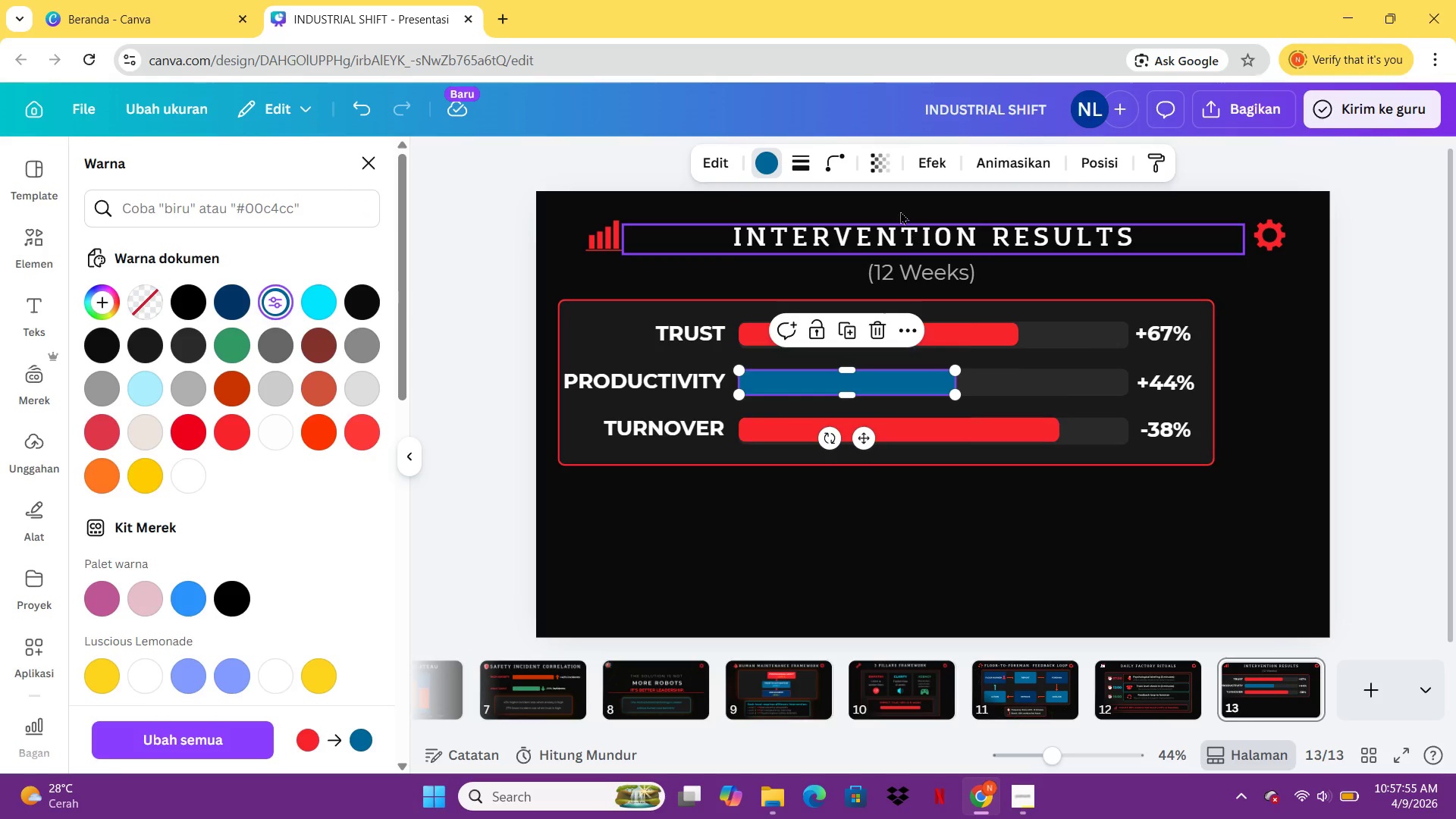 
left_click([811, 158])
 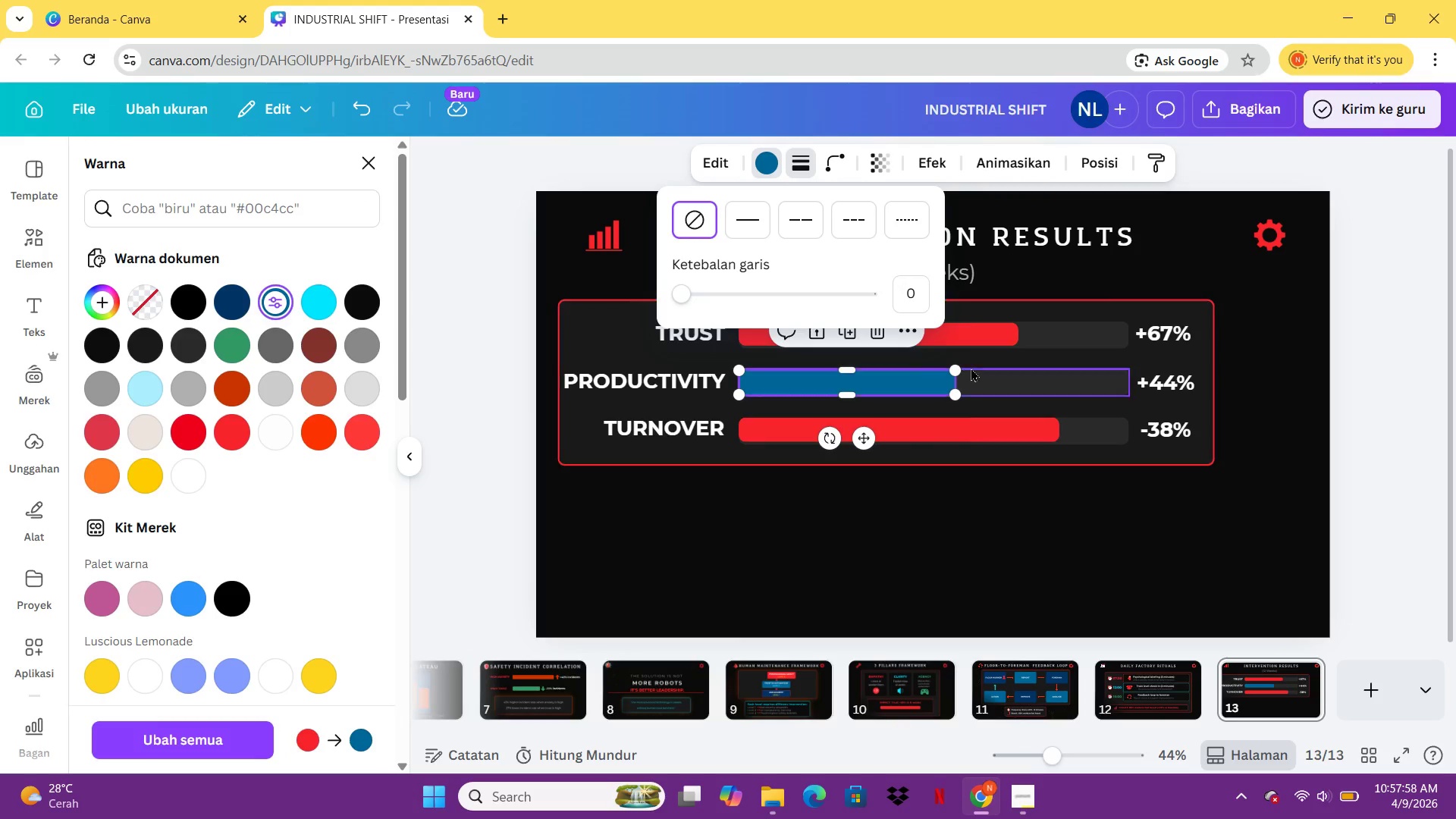 
left_click([959, 513])
 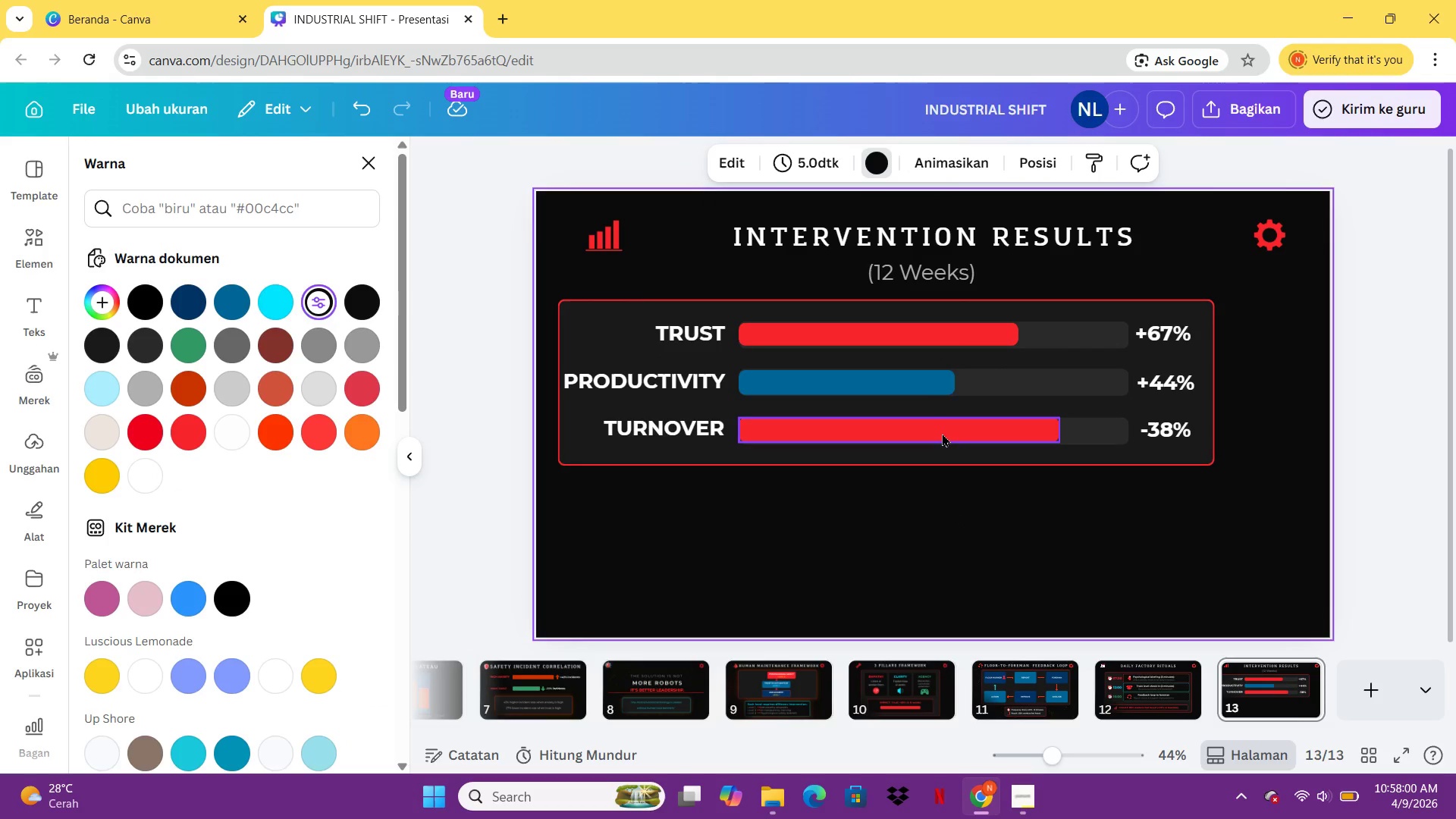 
left_click([941, 433])
 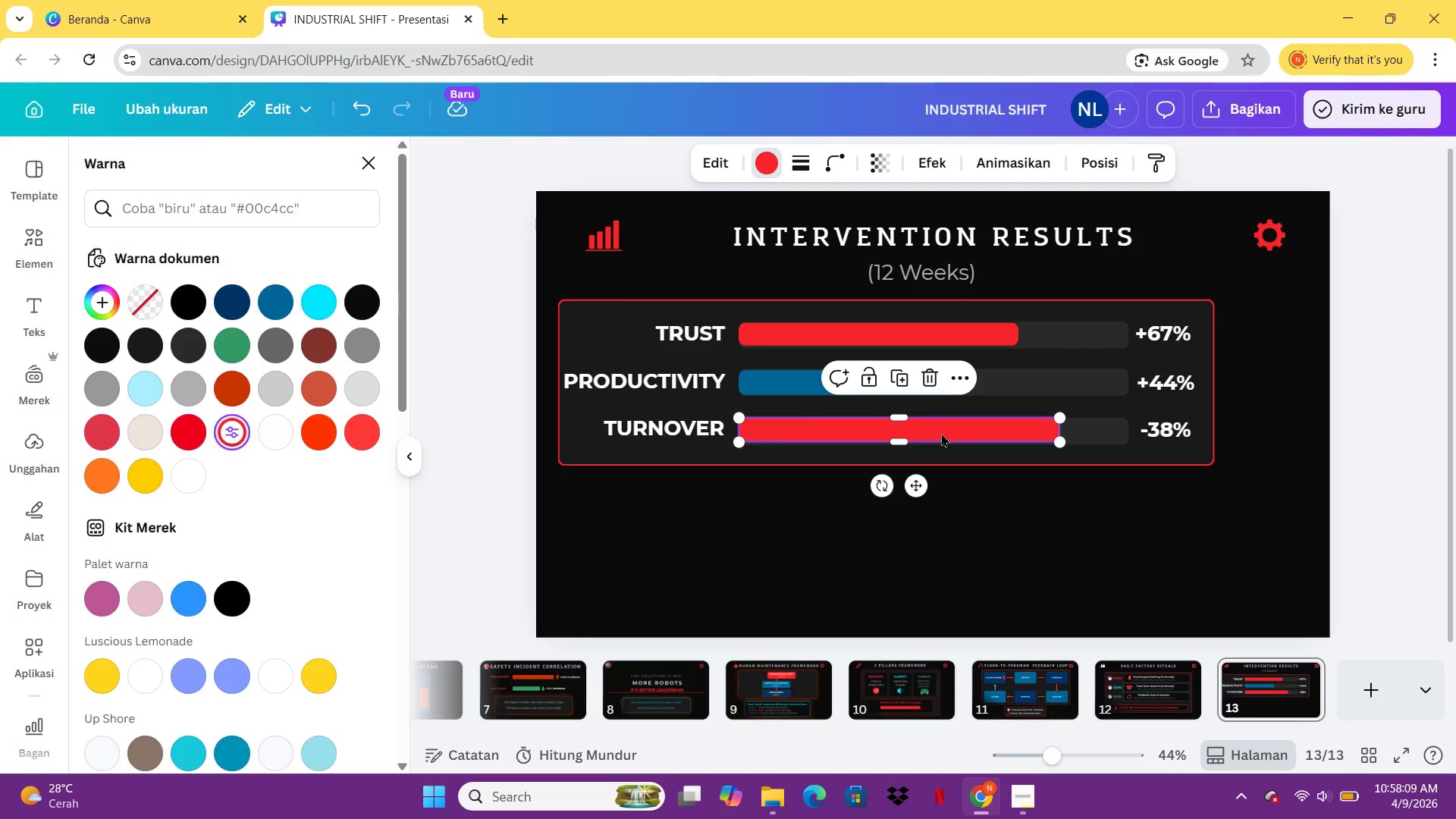 
wait(13.55)
 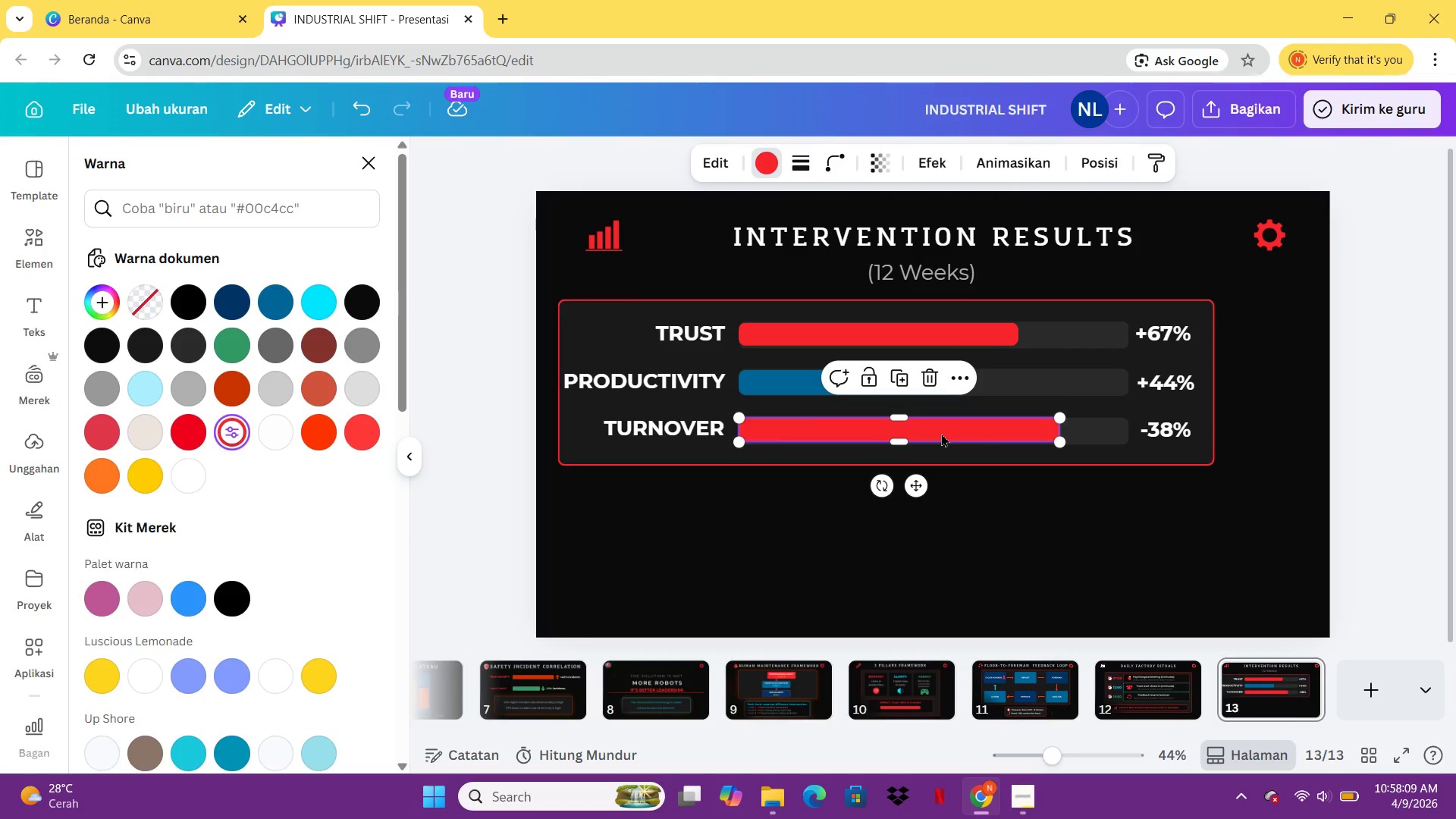 
left_click_drag(start_coordinate=[1059, 444], to_coordinate=[896, 445])
 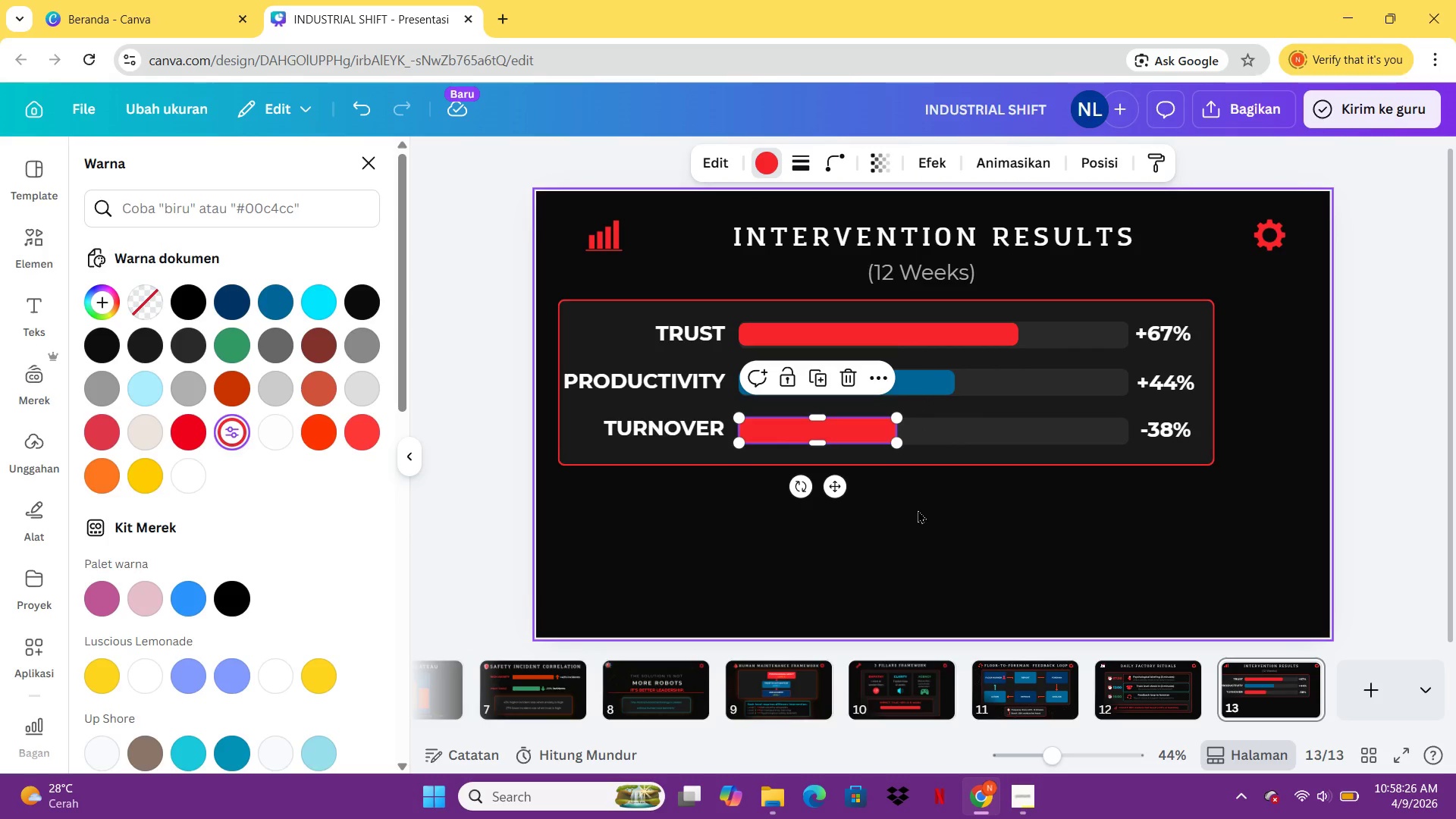 
left_click([918, 513])
 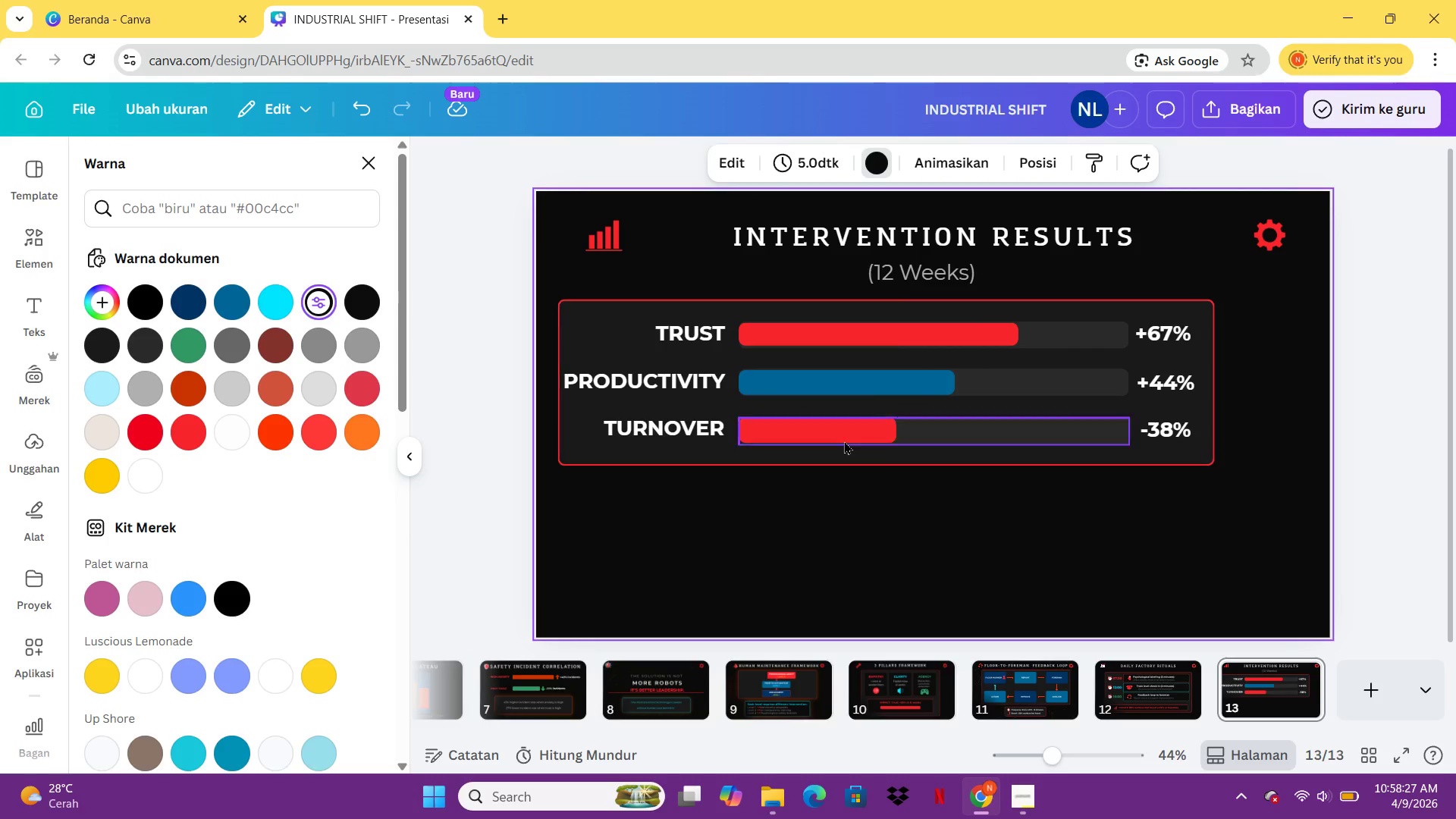 
left_click([843, 439])
 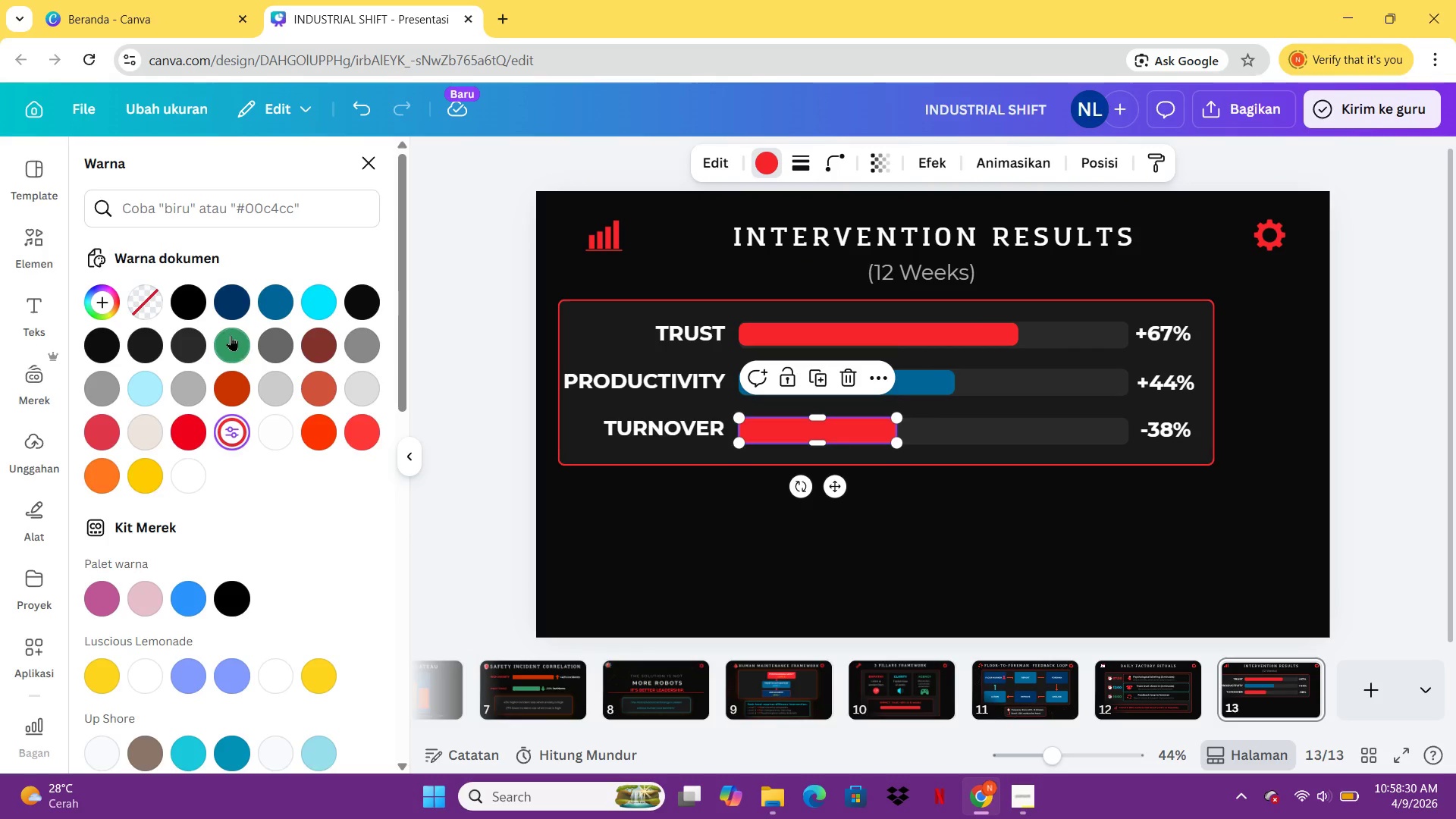 
left_click([219, 344])
 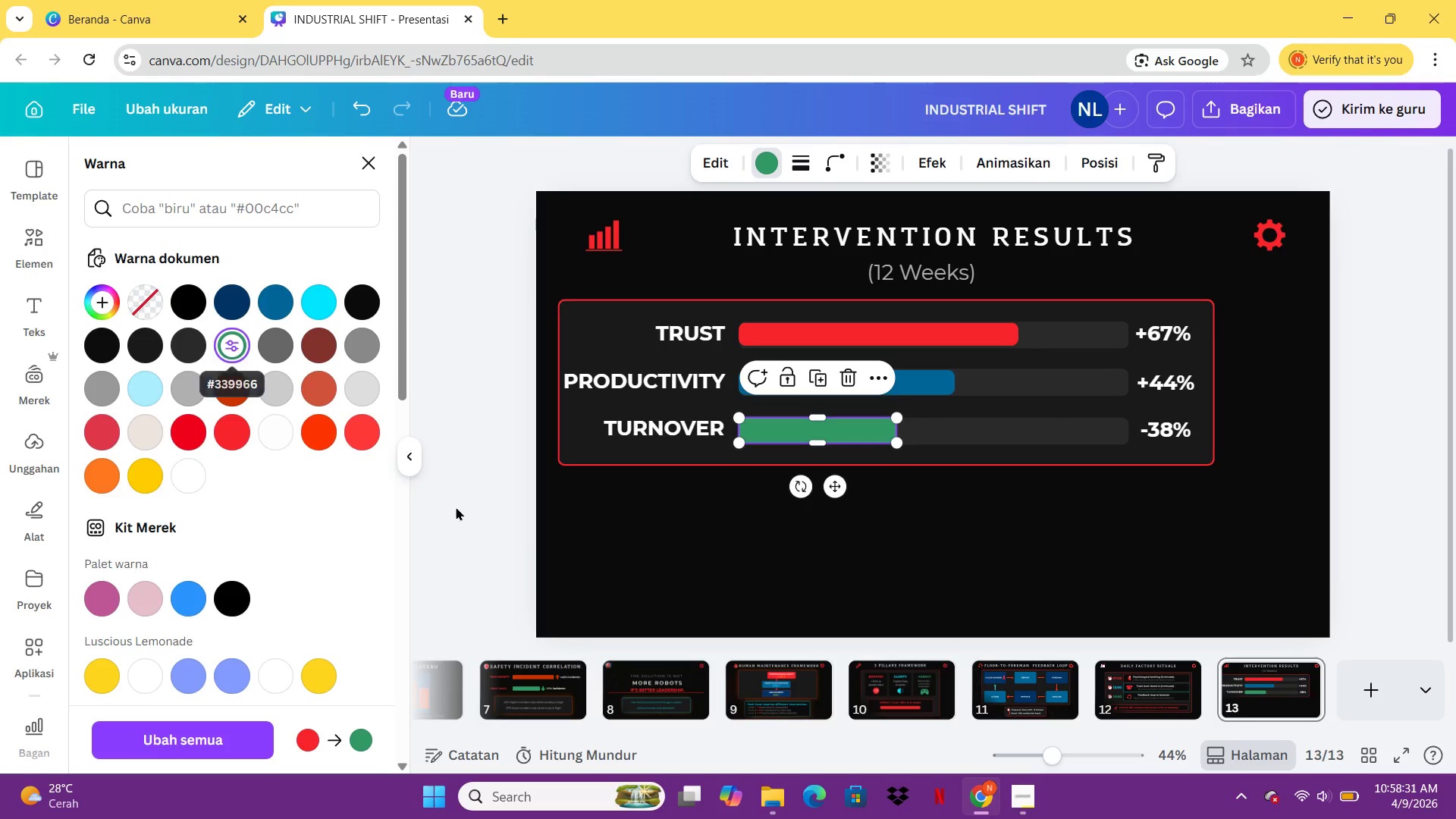 
left_click([525, 544])
 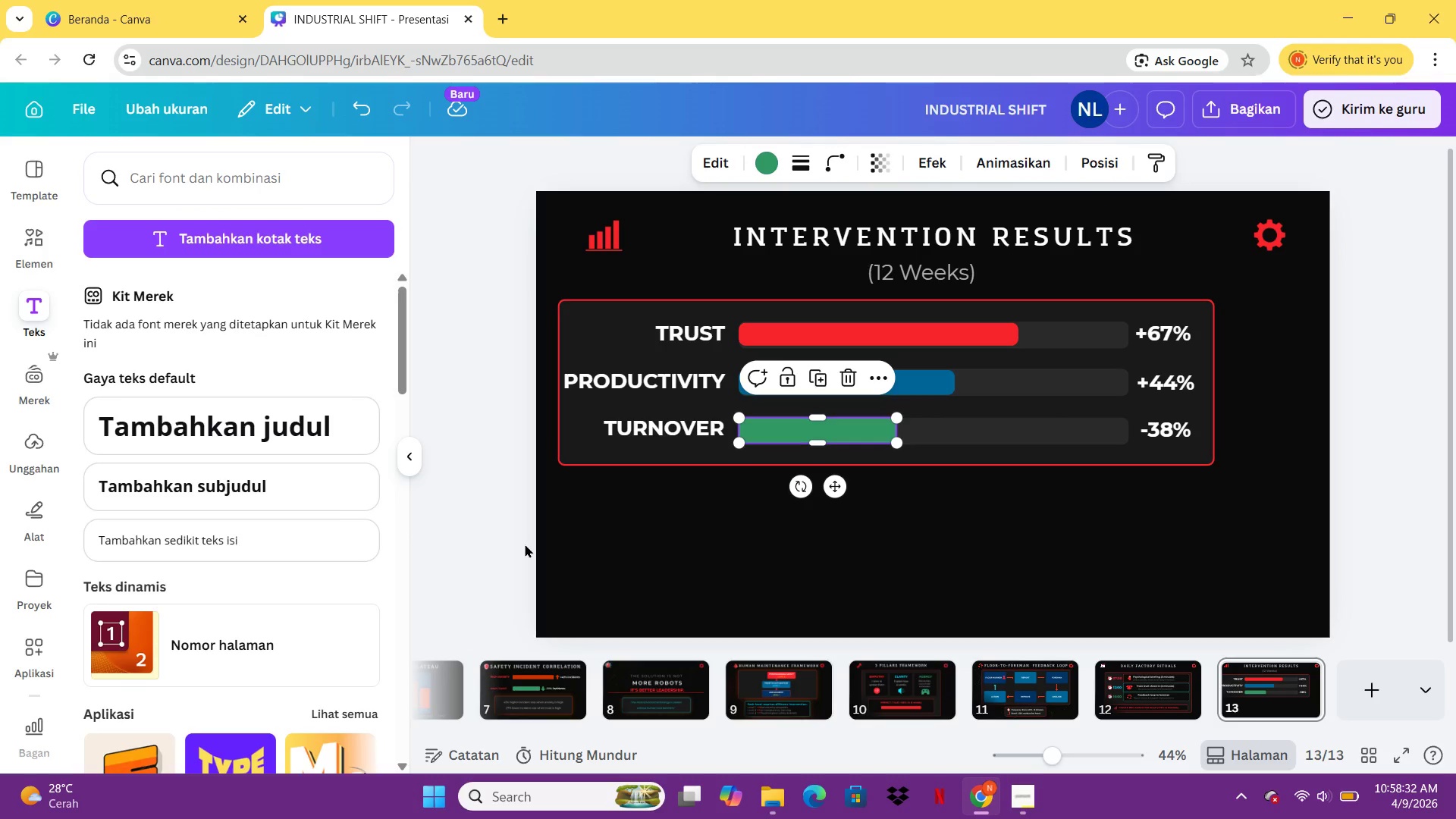 
left_click([525, 544])
 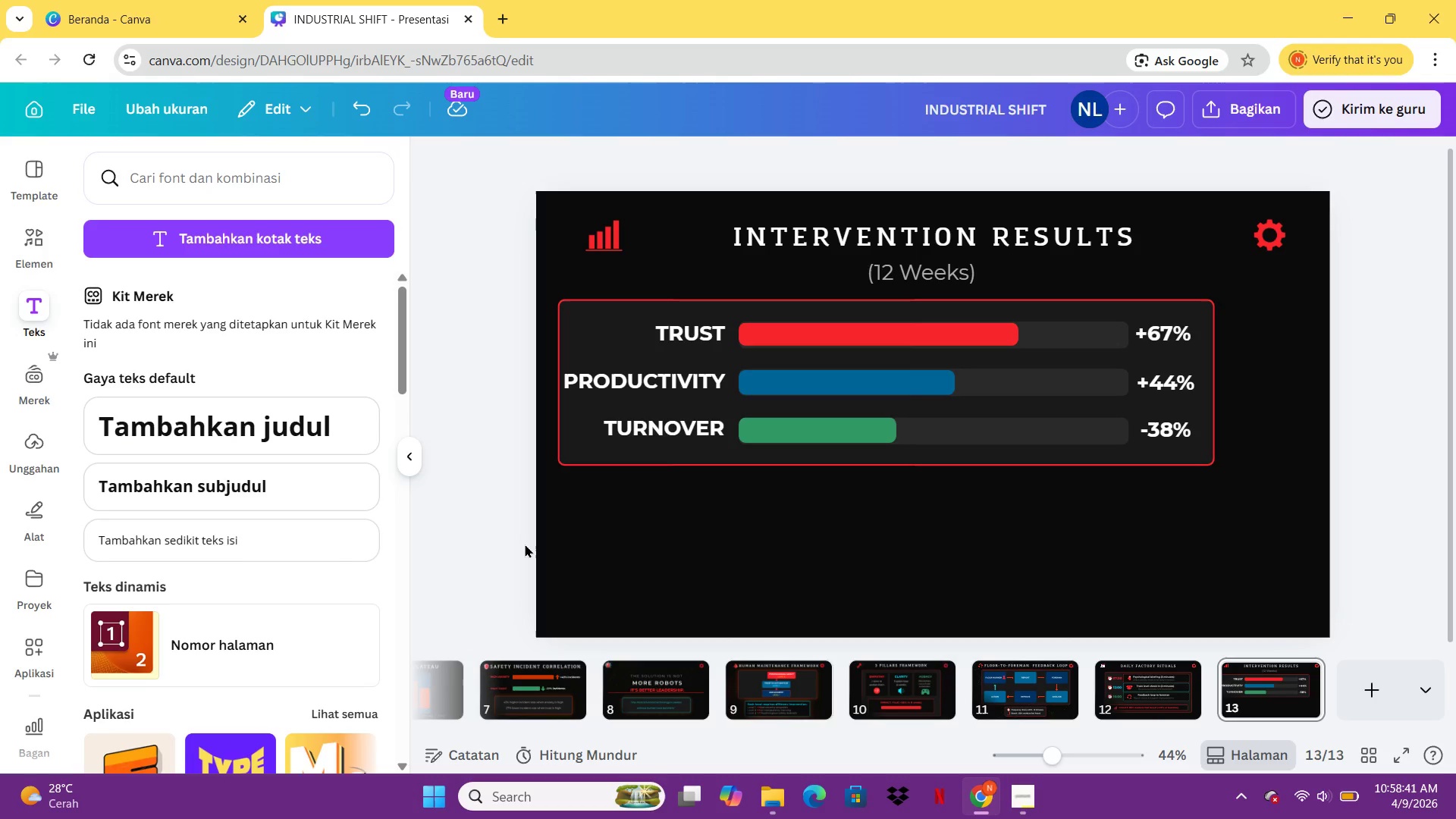 
wait(13.8)
 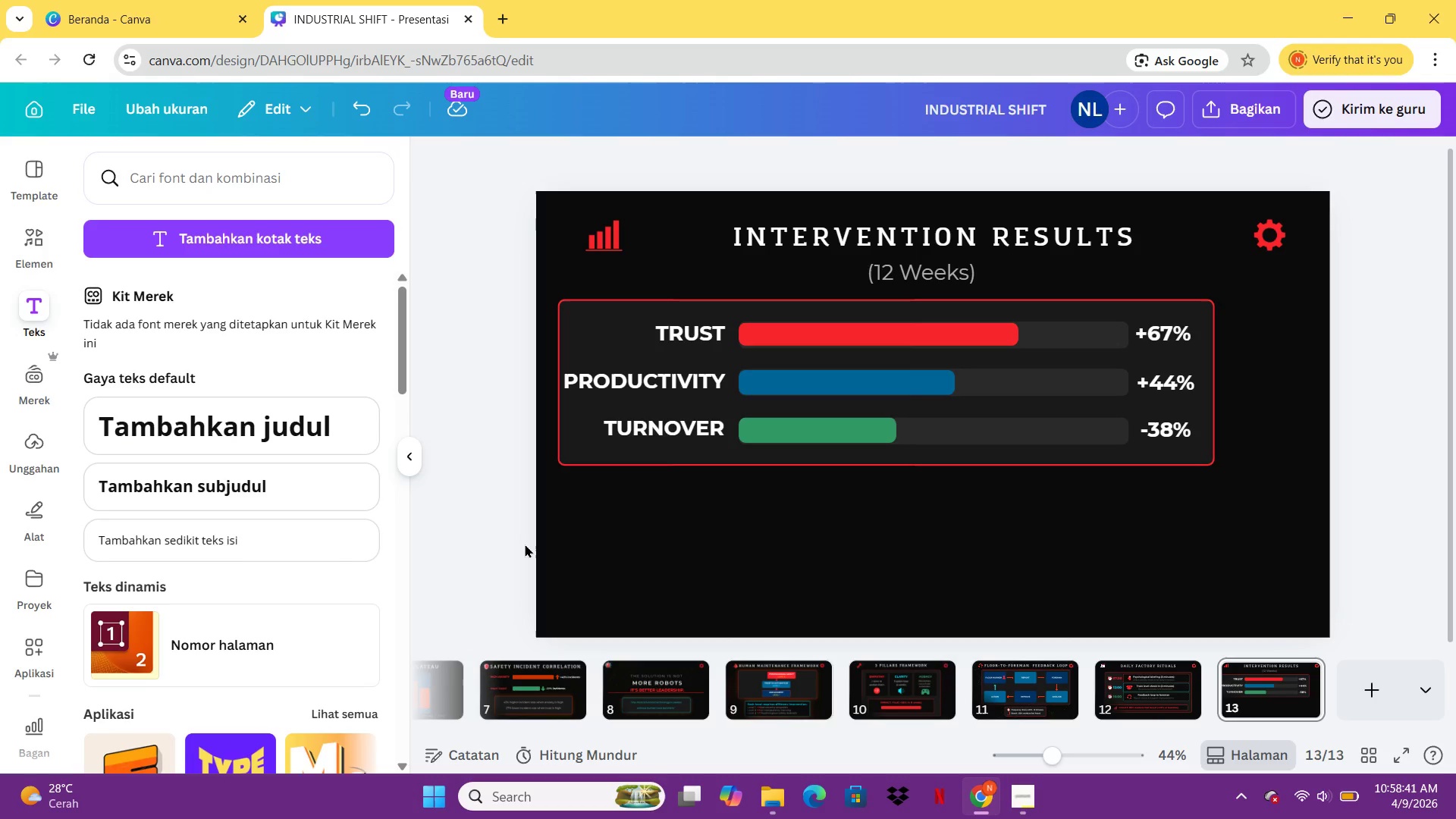 
left_click([688, 450])
 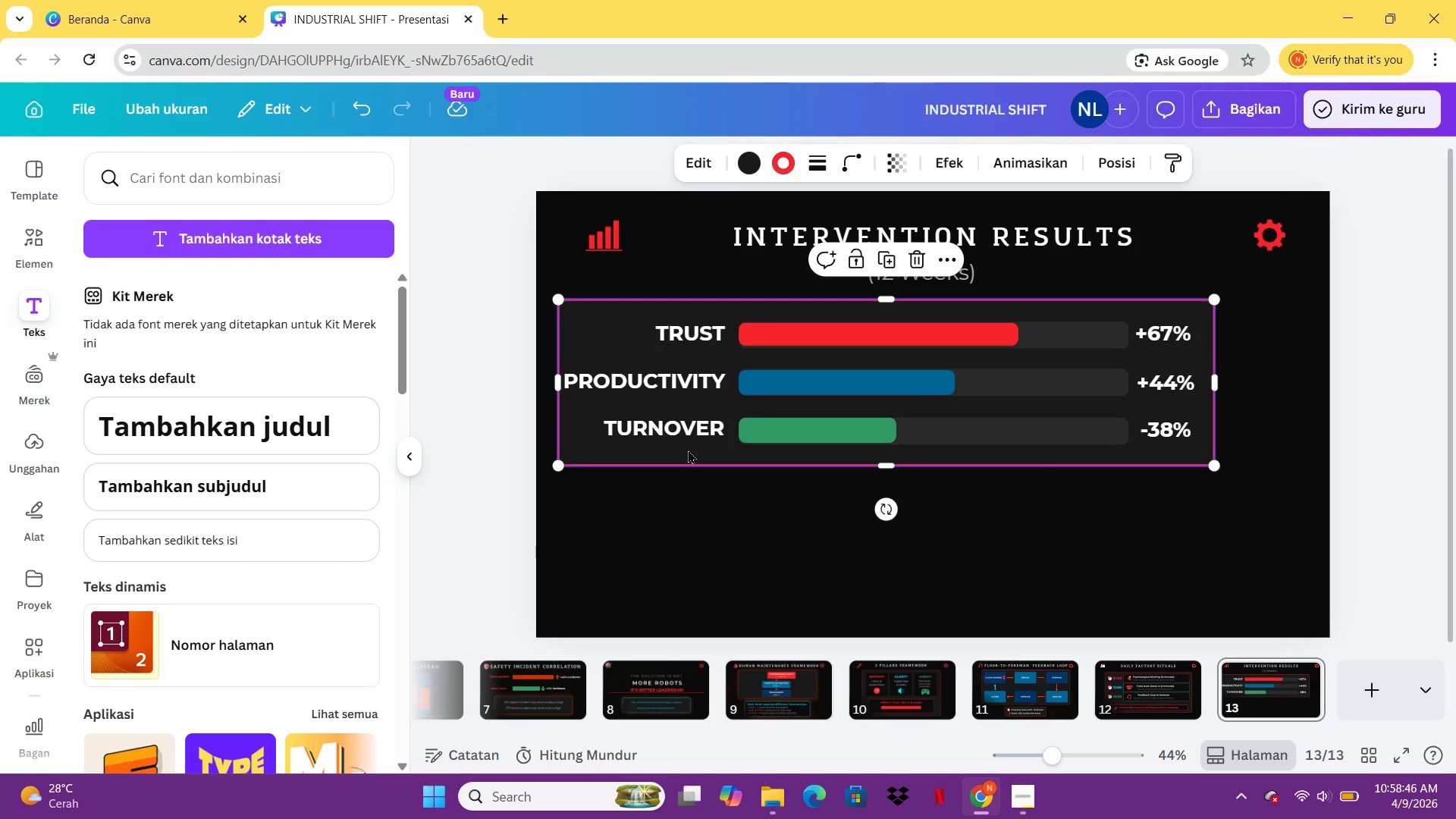 
key(Control+C)
 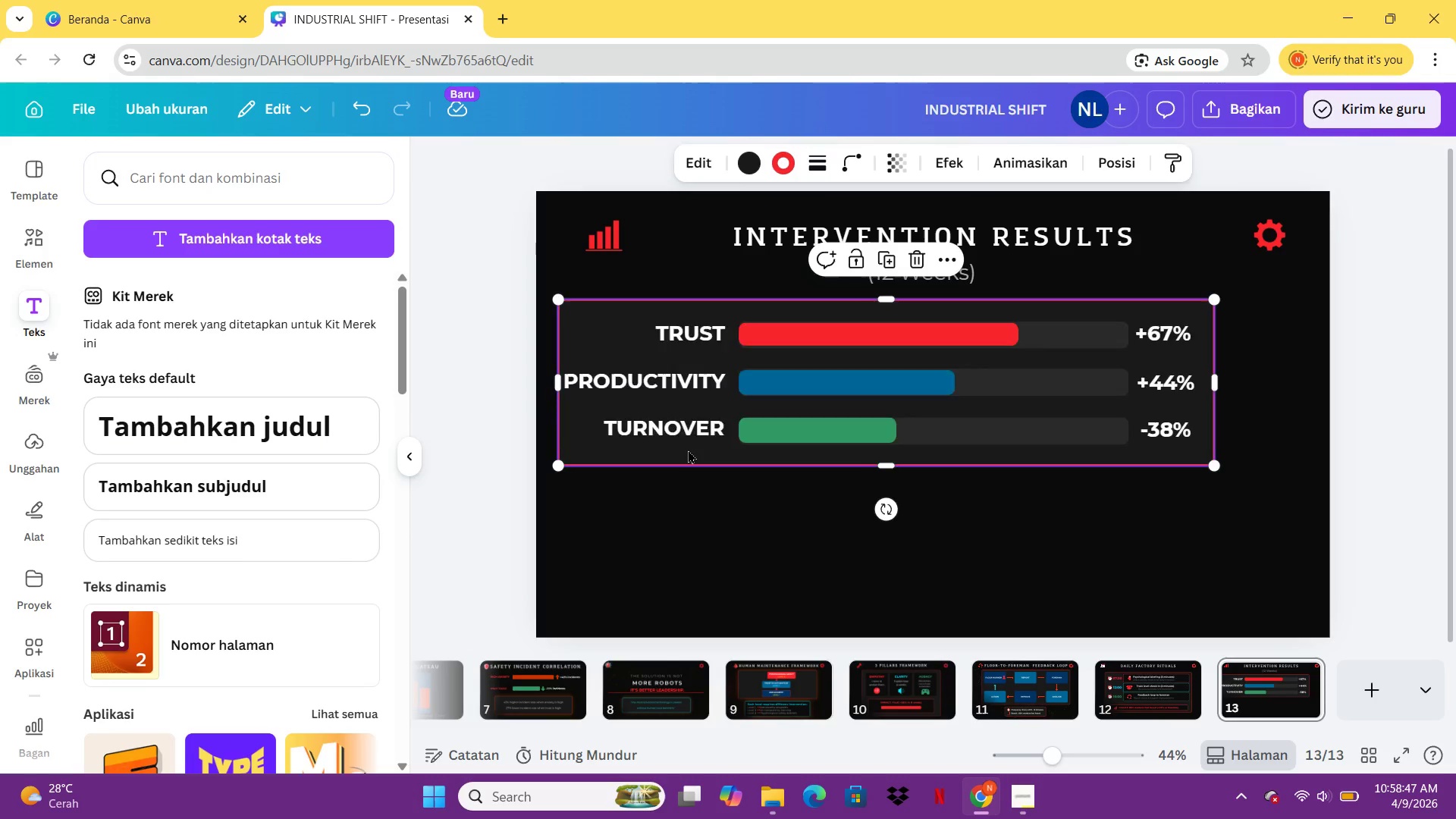 
key(Control+V)
 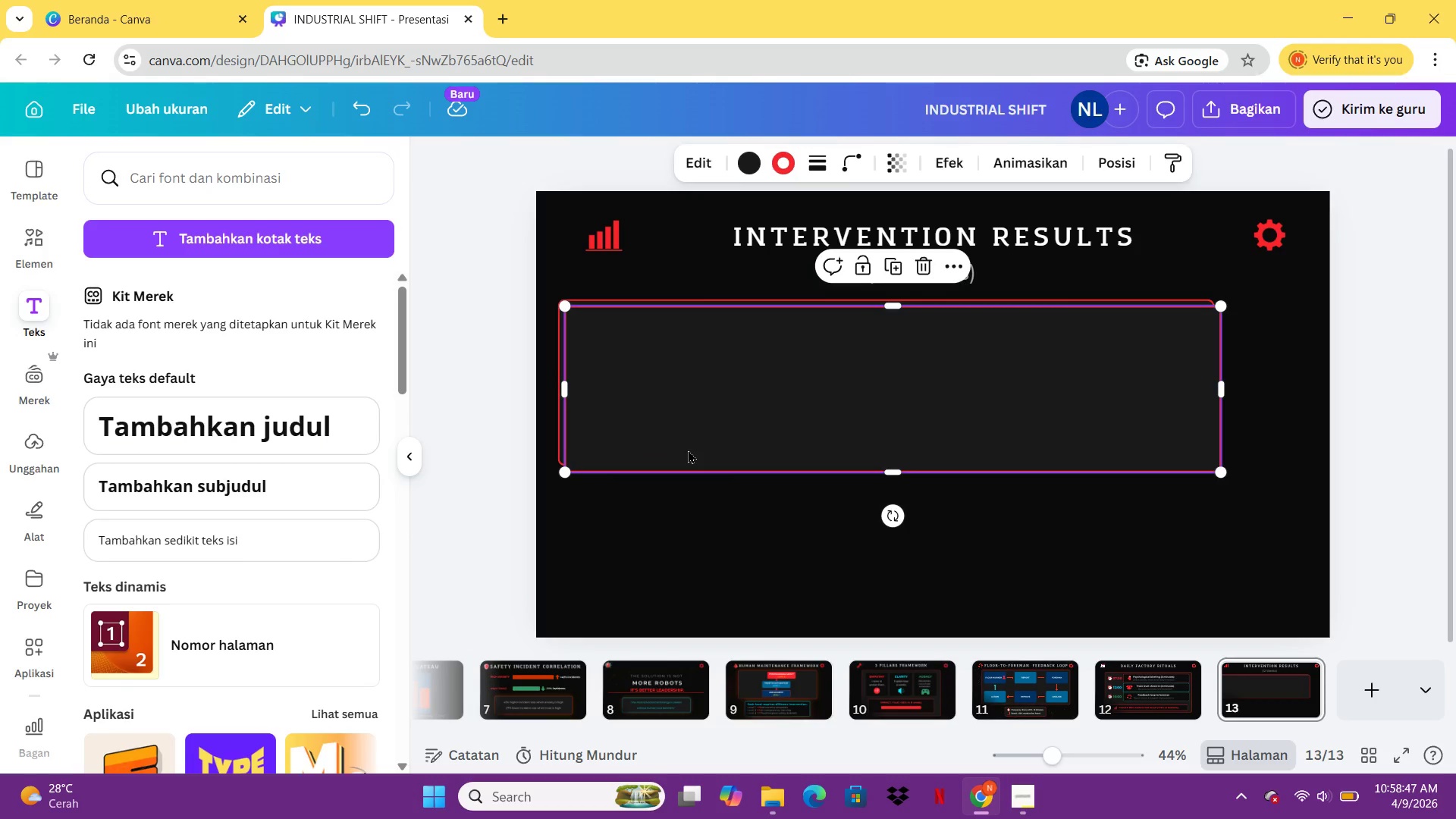 
left_click_drag(start_coordinate=[688, 450], to_coordinate=[701, 607])
 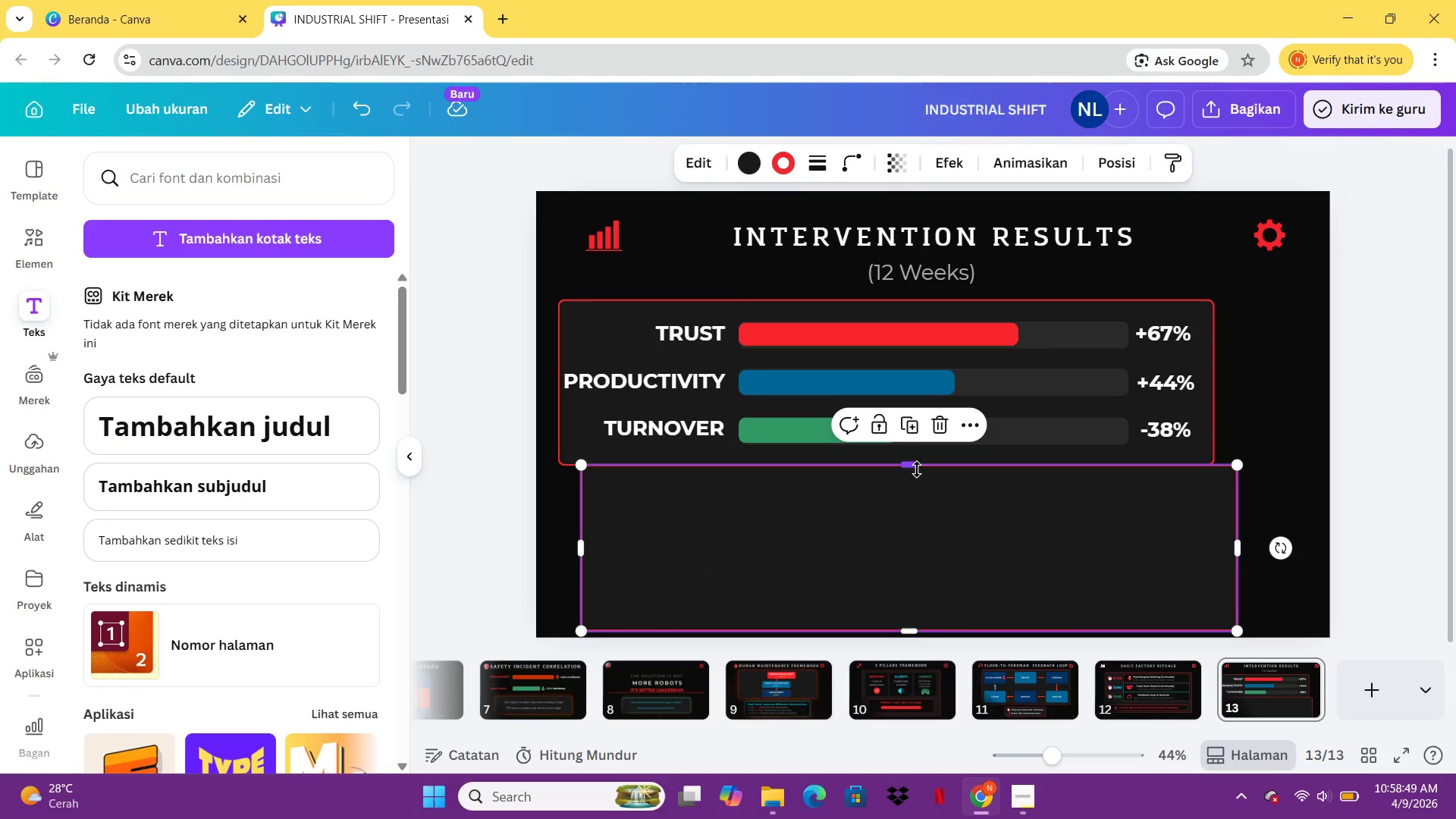 
left_click_drag(start_coordinate=[917, 469], to_coordinate=[915, 520])
 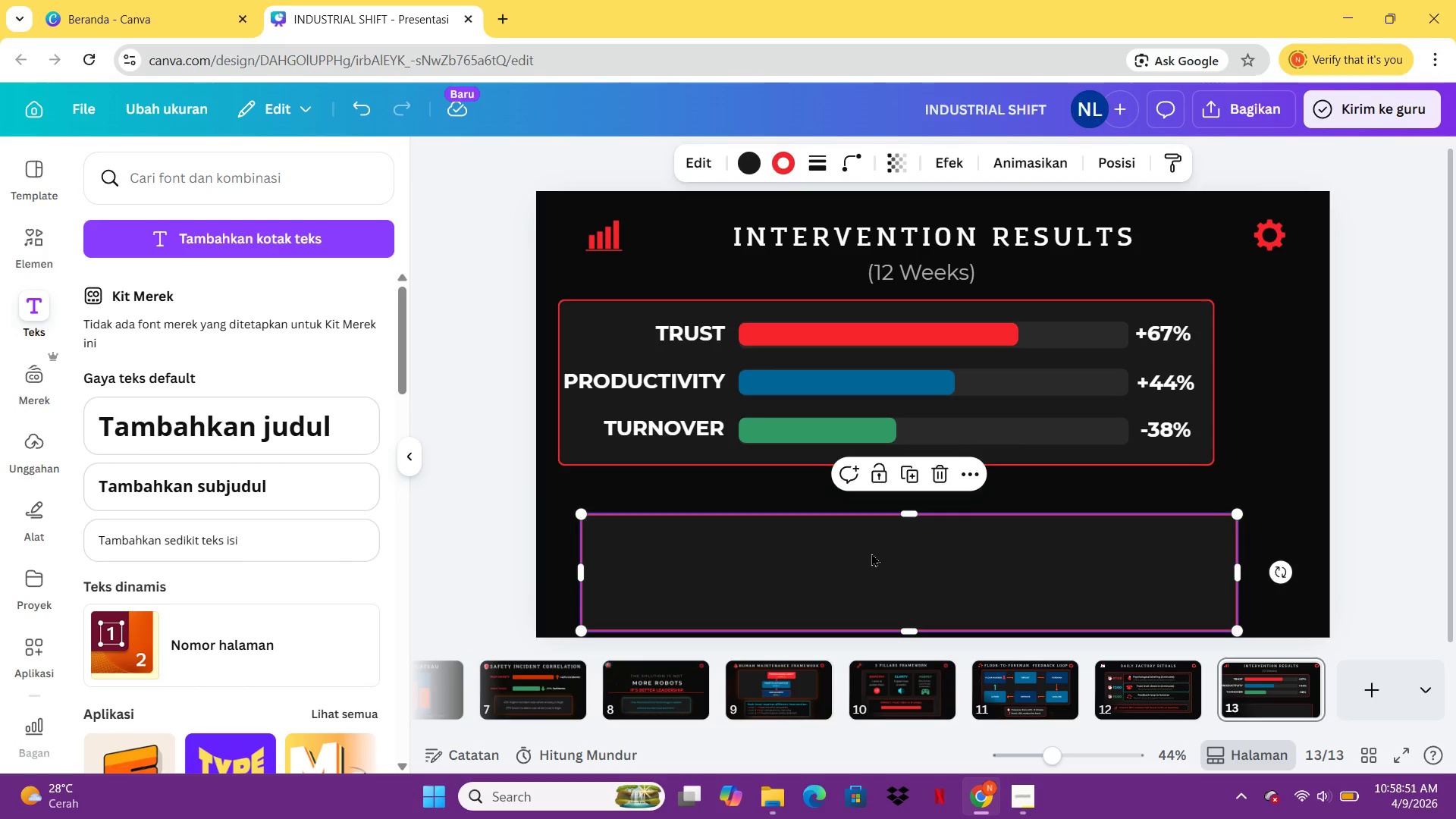 
left_click_drag(start_coordinate=[871, 553], to_coordinate=[852, 526])
 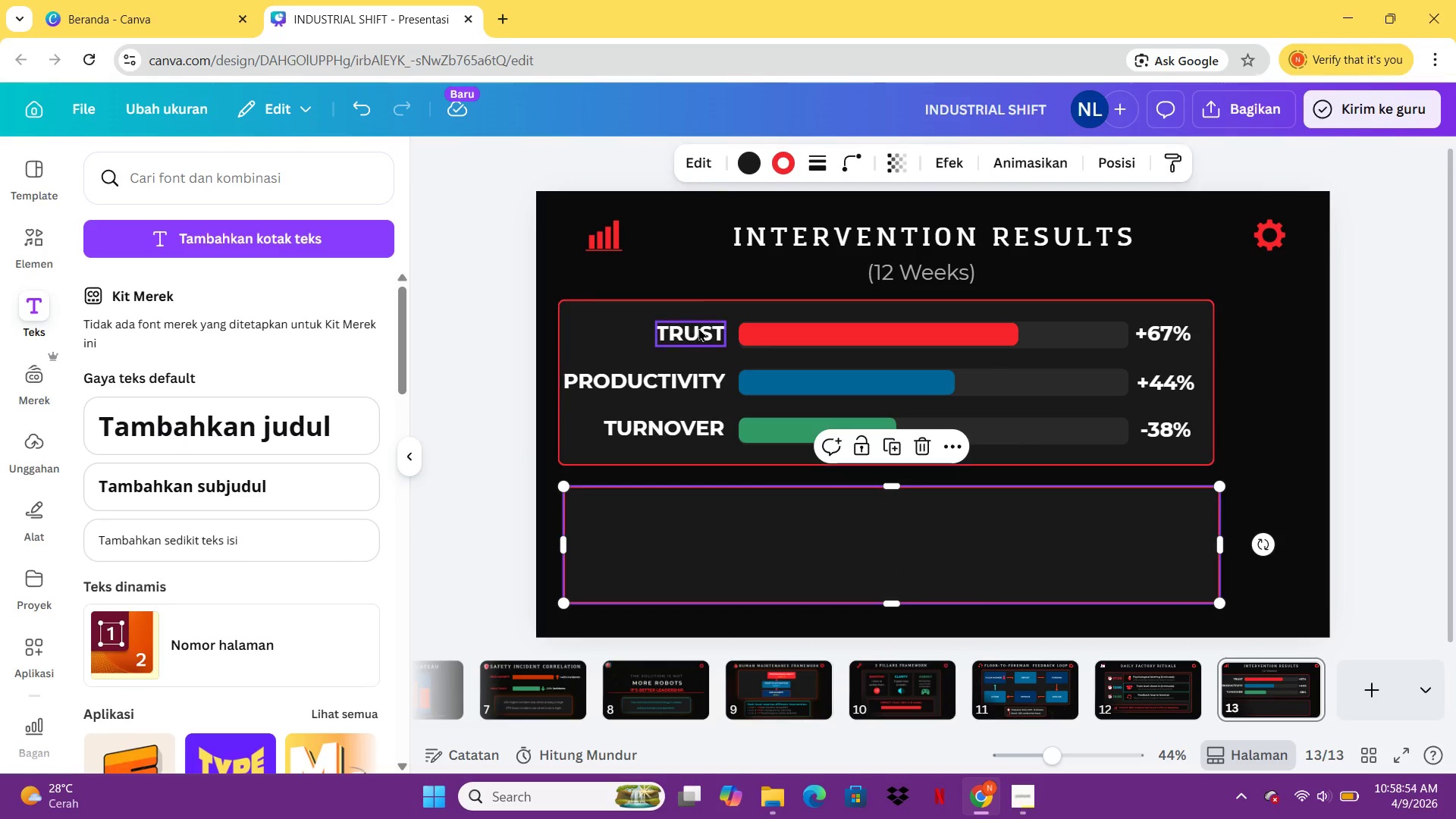 
left_click([698, 329])
 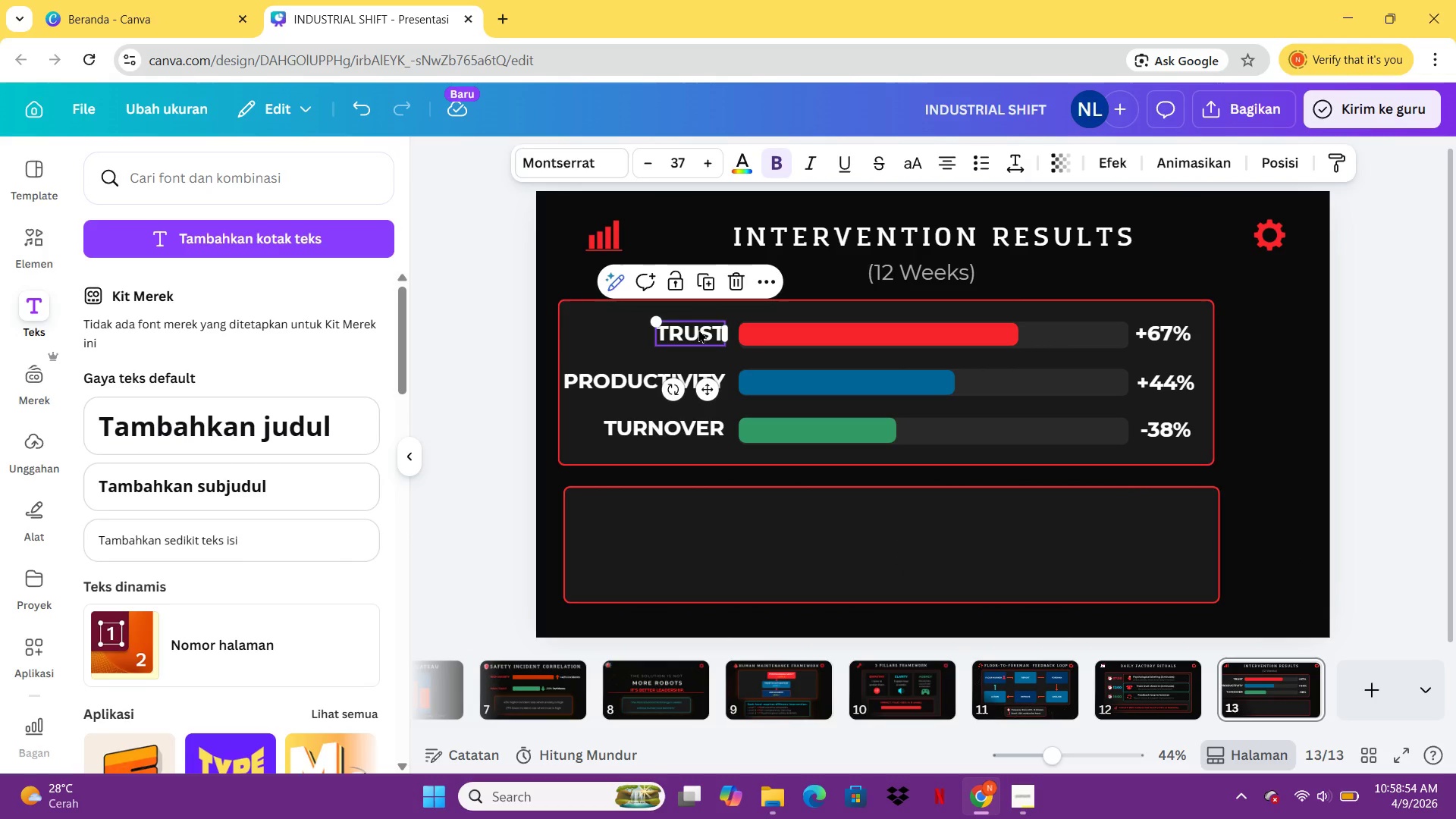 
key(Control+C)
 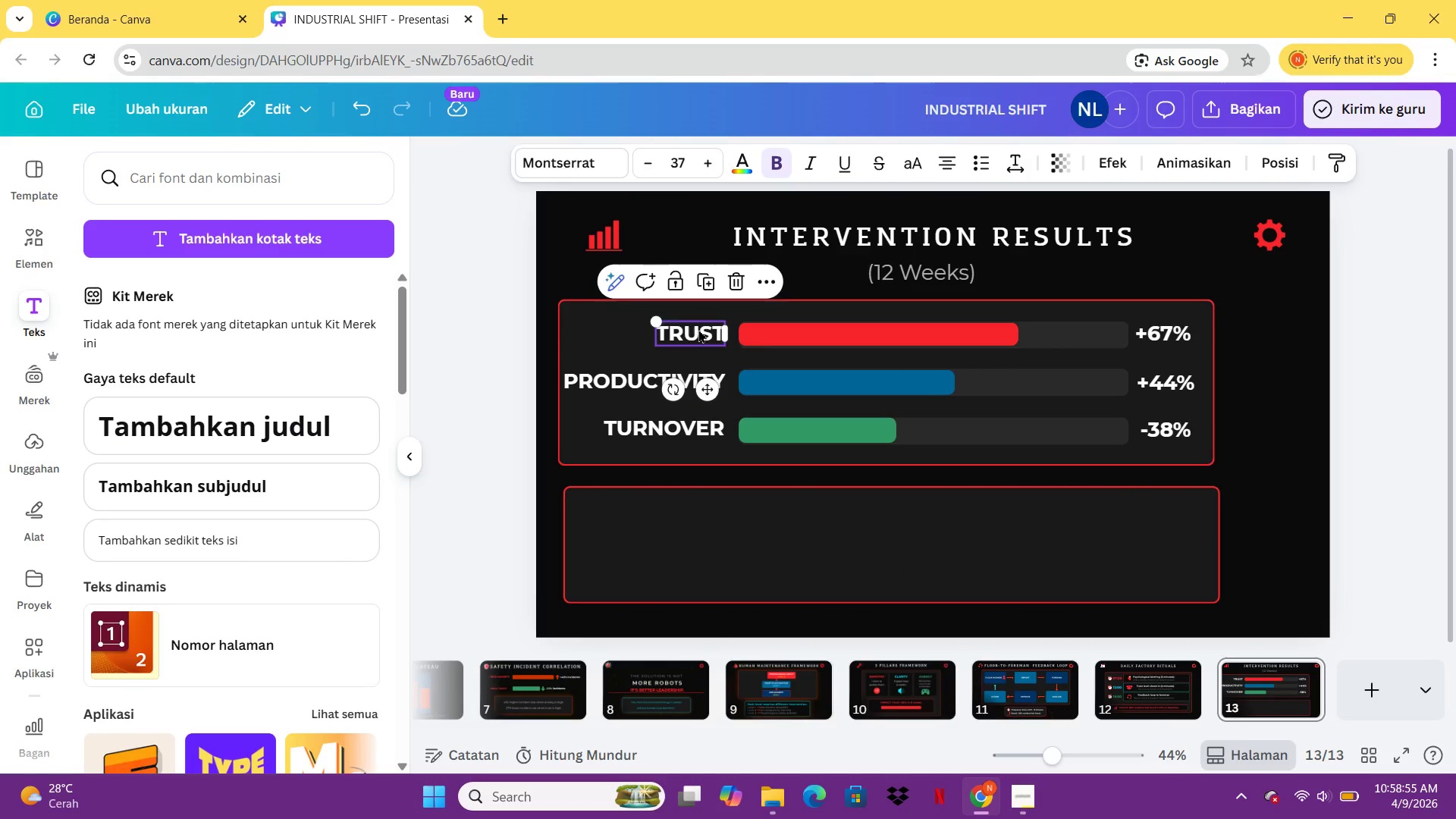 
key(Control+V)
 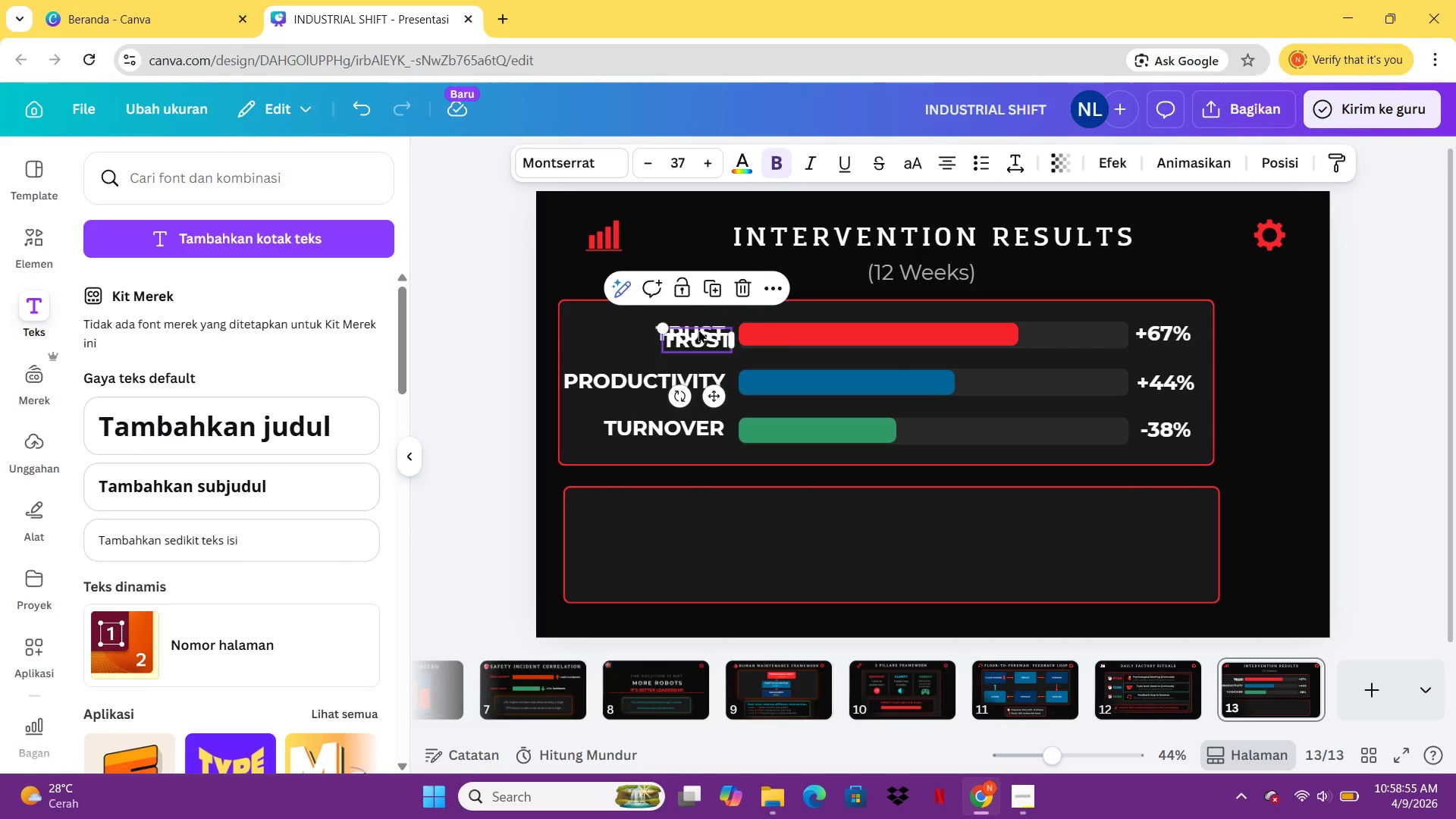 
left_click_drag(start_coordinate=[698, 329], to_coordinate=[726, 523])
 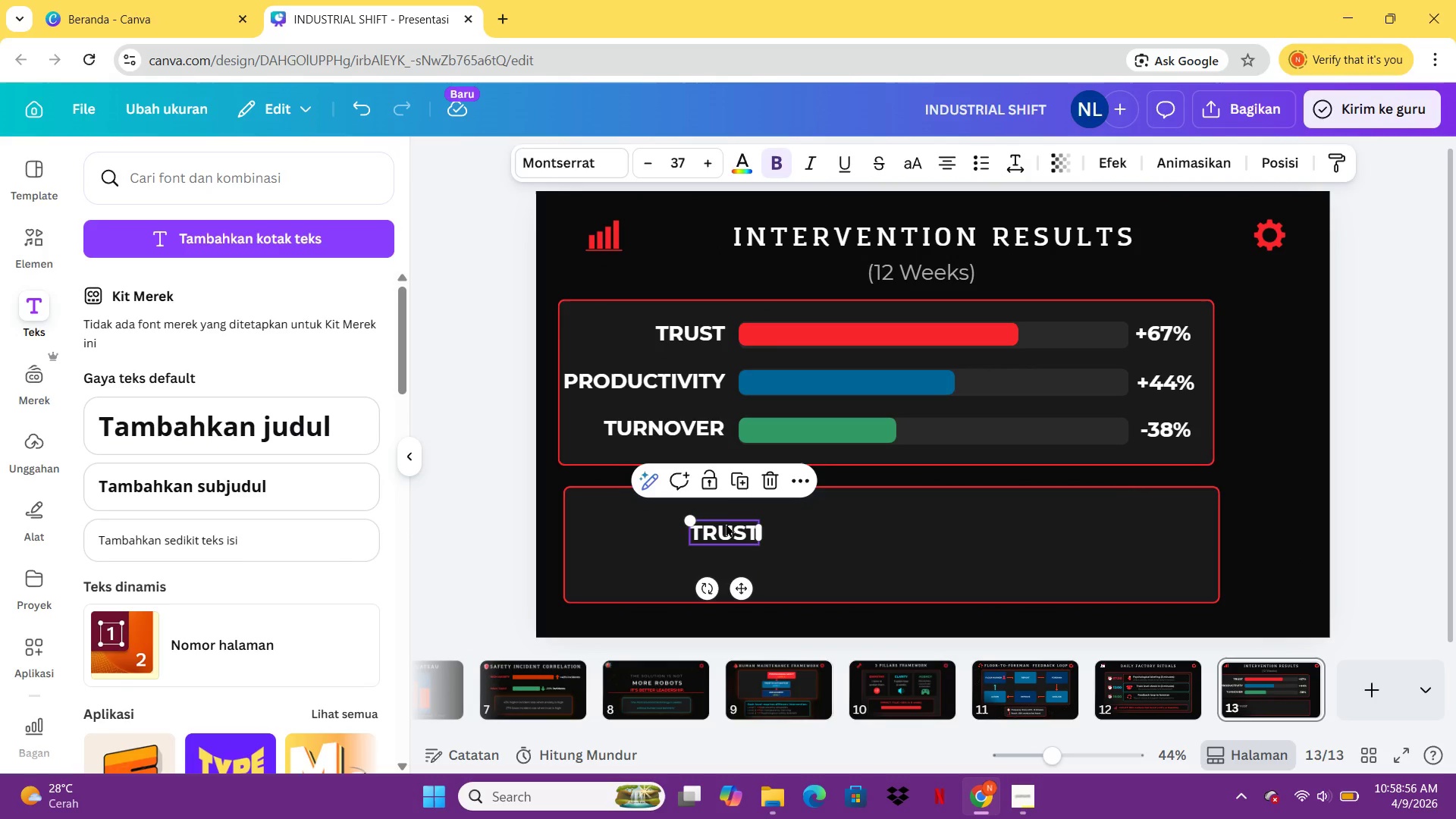 
double_click([726, 523])
 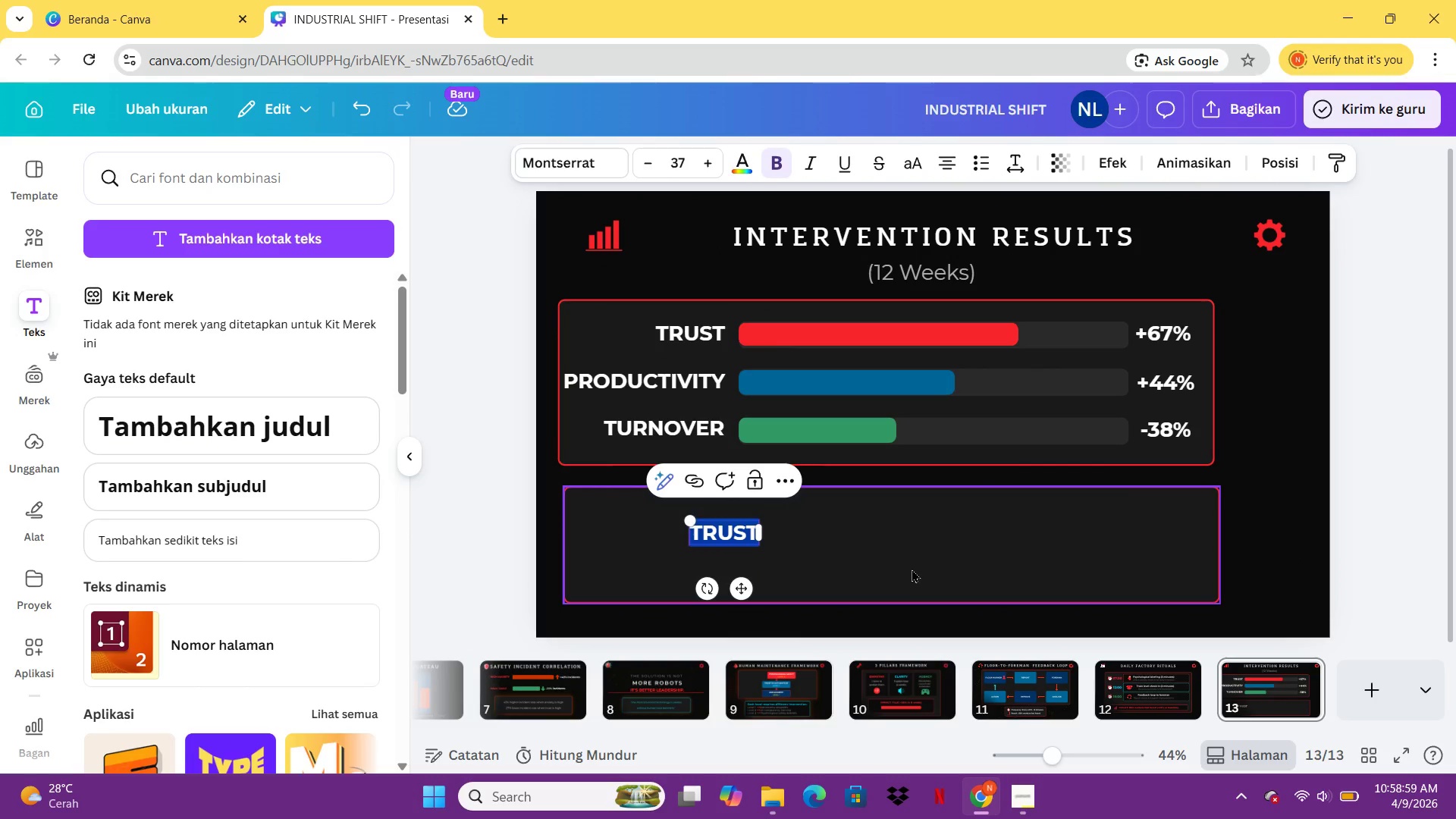 
left_click([912, 569])
 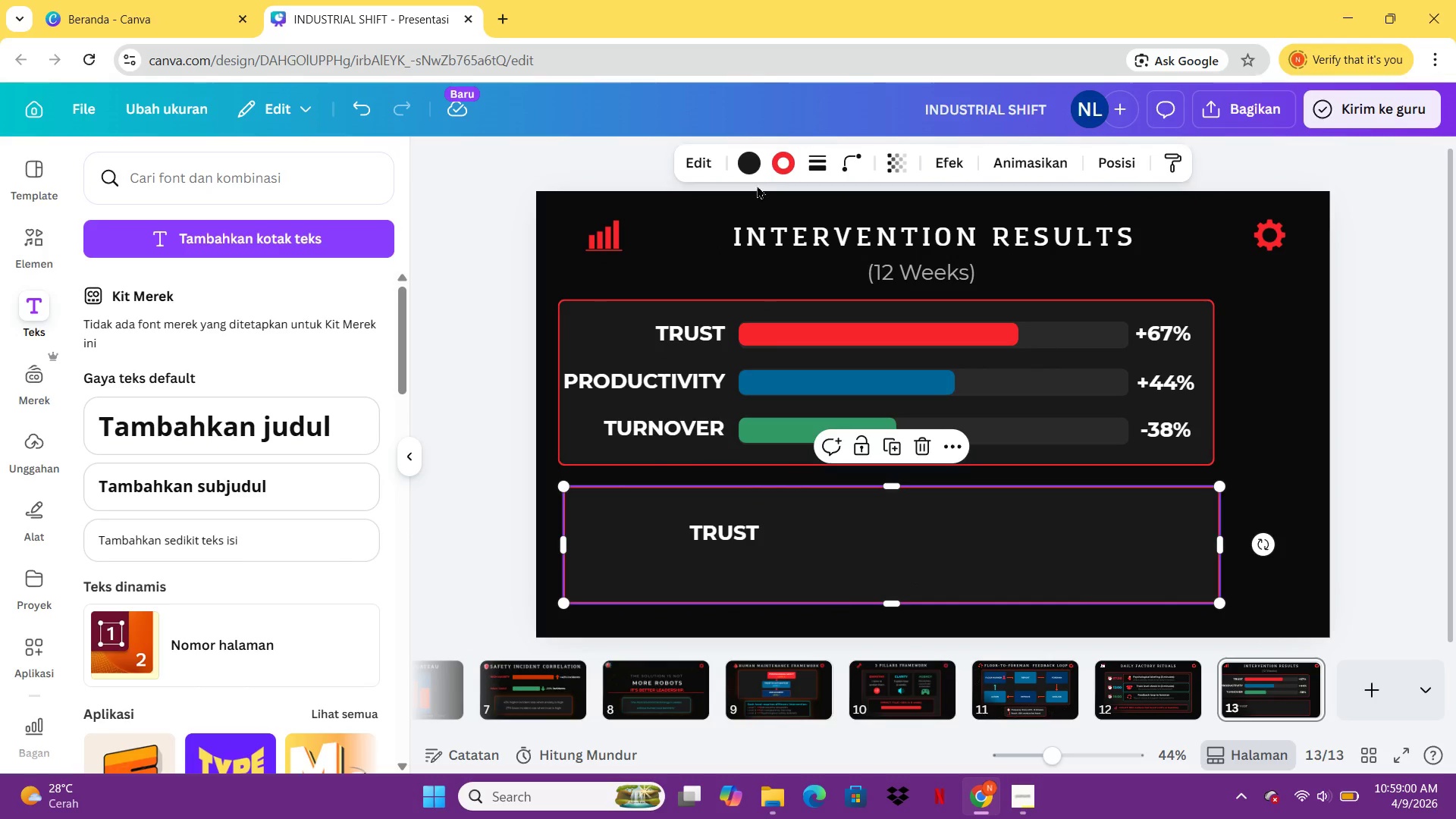 
left_click([742, 167])
 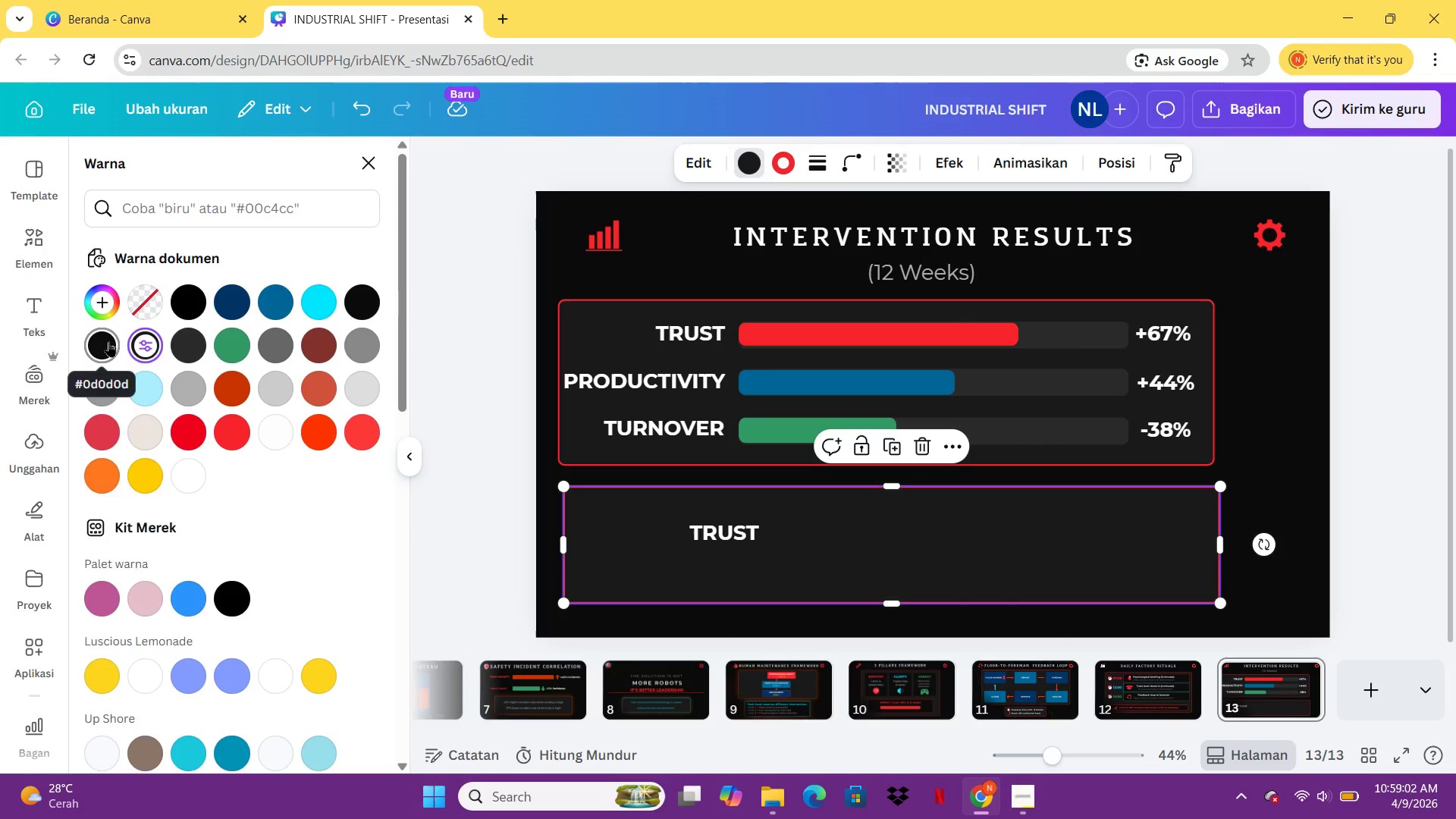 
left_click([108, 341])
 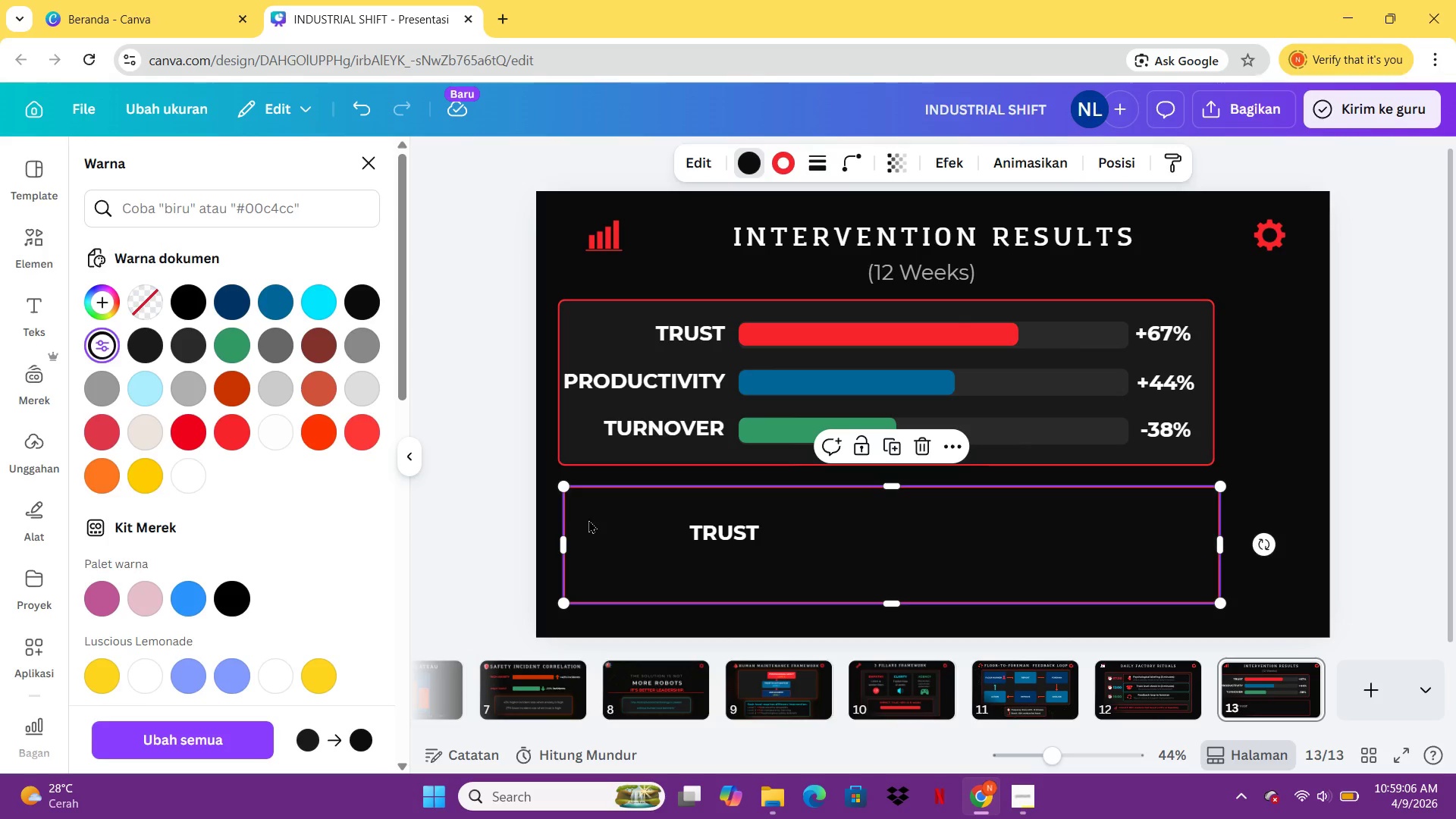 
double_click([701, 529])
 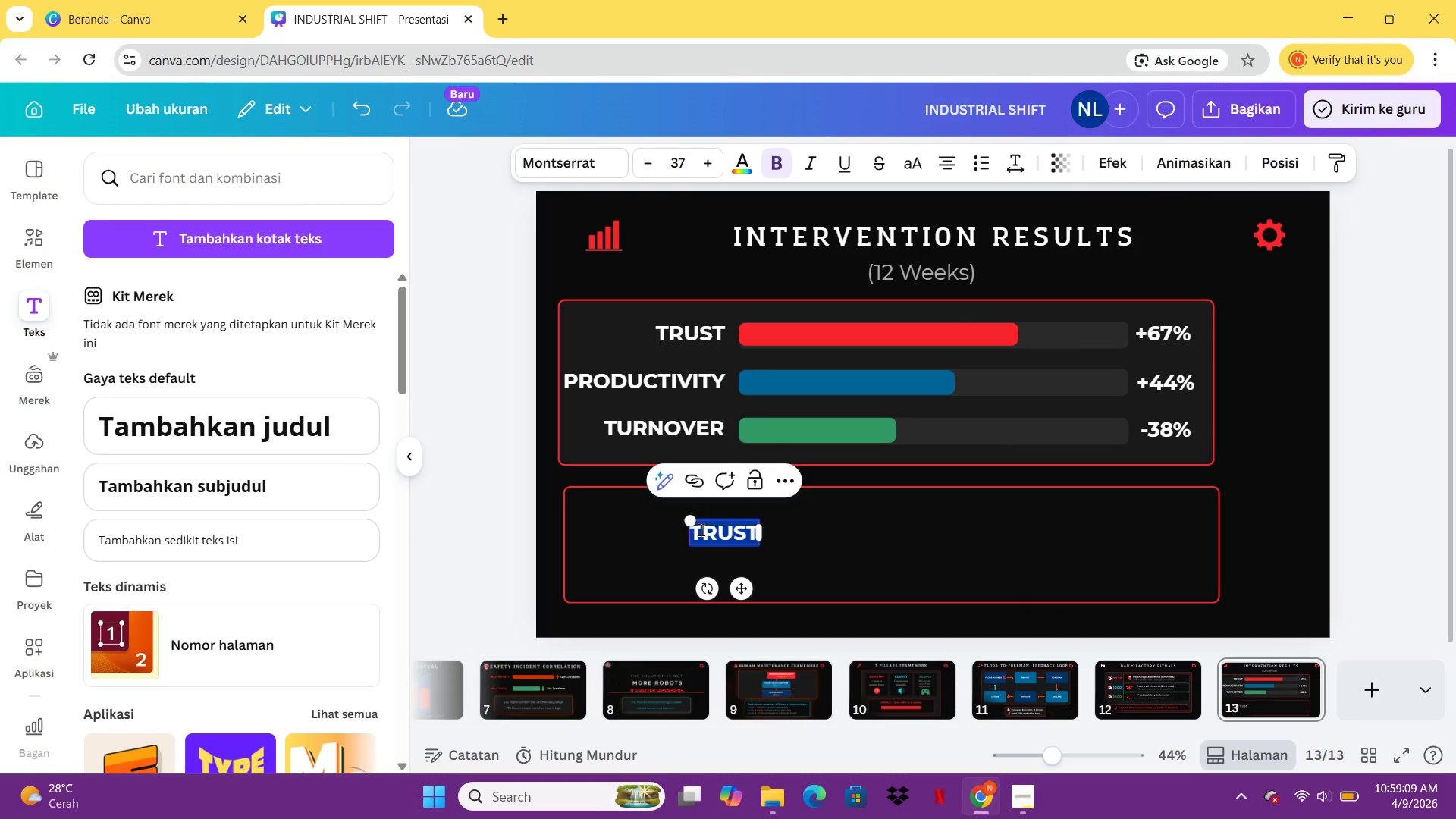 
type(ROI: 3.2X I)
key(Backspace)
key(Backspace)
key(Backspace)
key(Backspace)
type(2x in 6 months)
 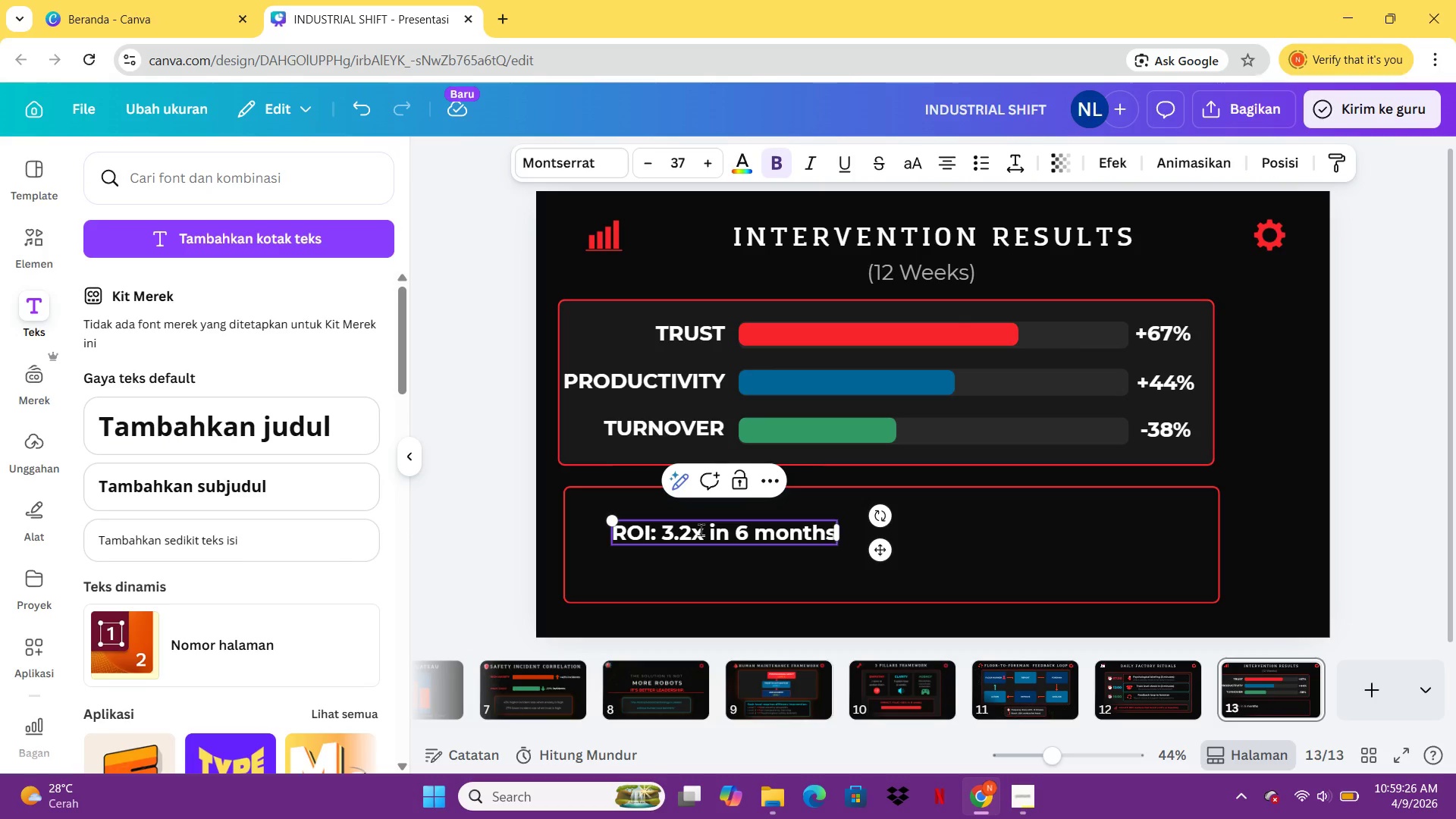 
key(Control+ControlLeft)
 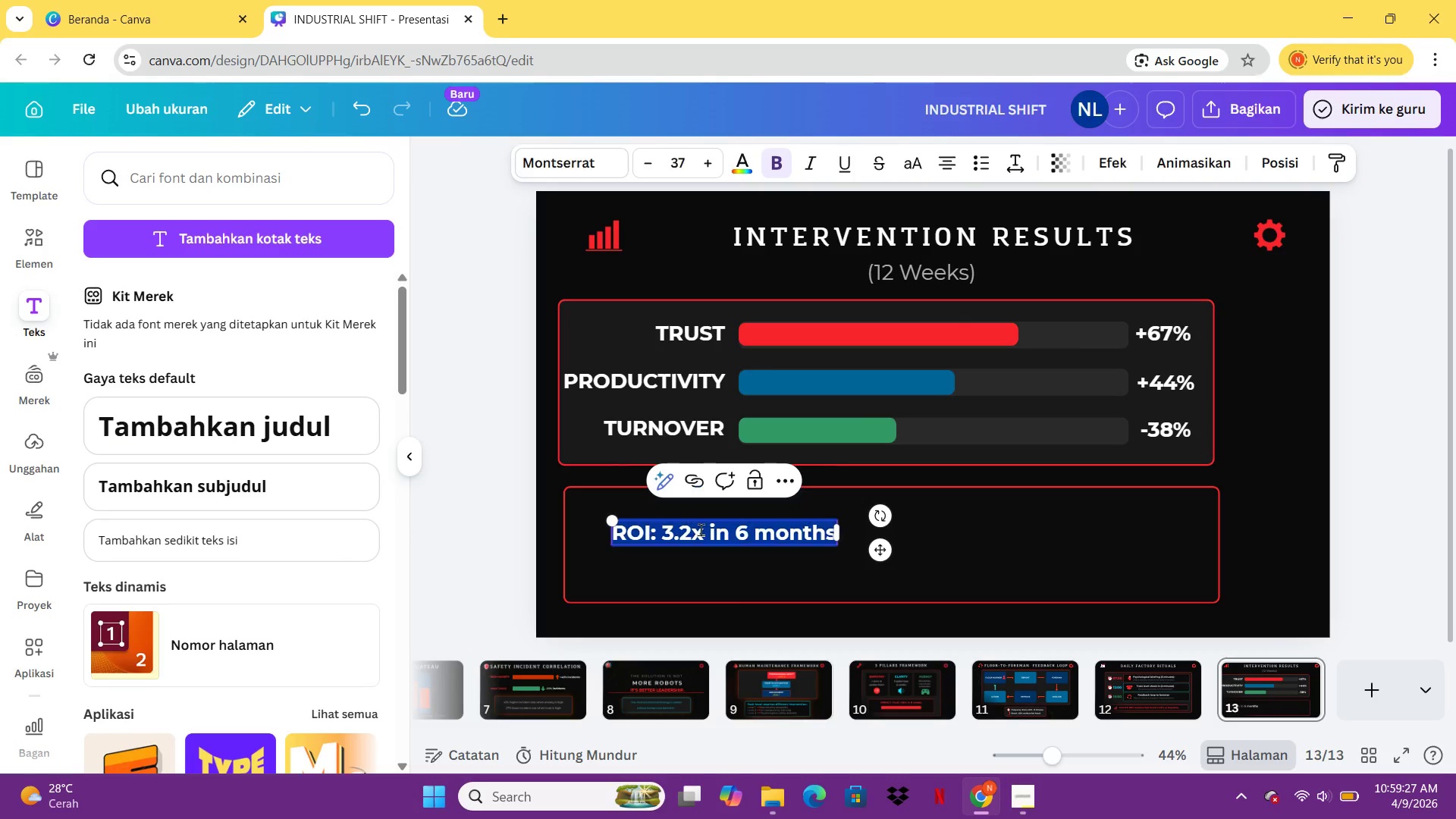 
key(Control+A)
 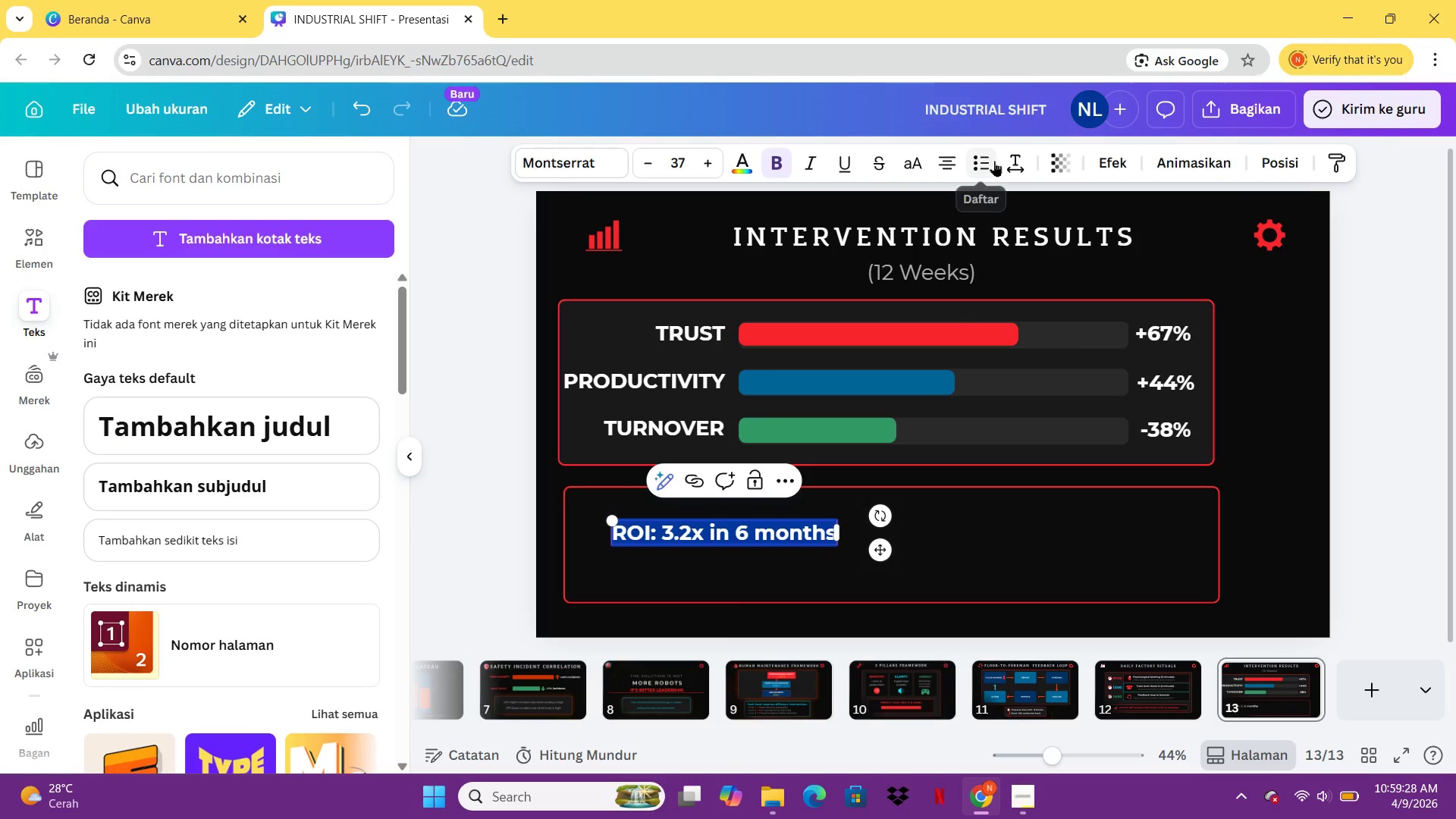 
left_click([1006, 165])
 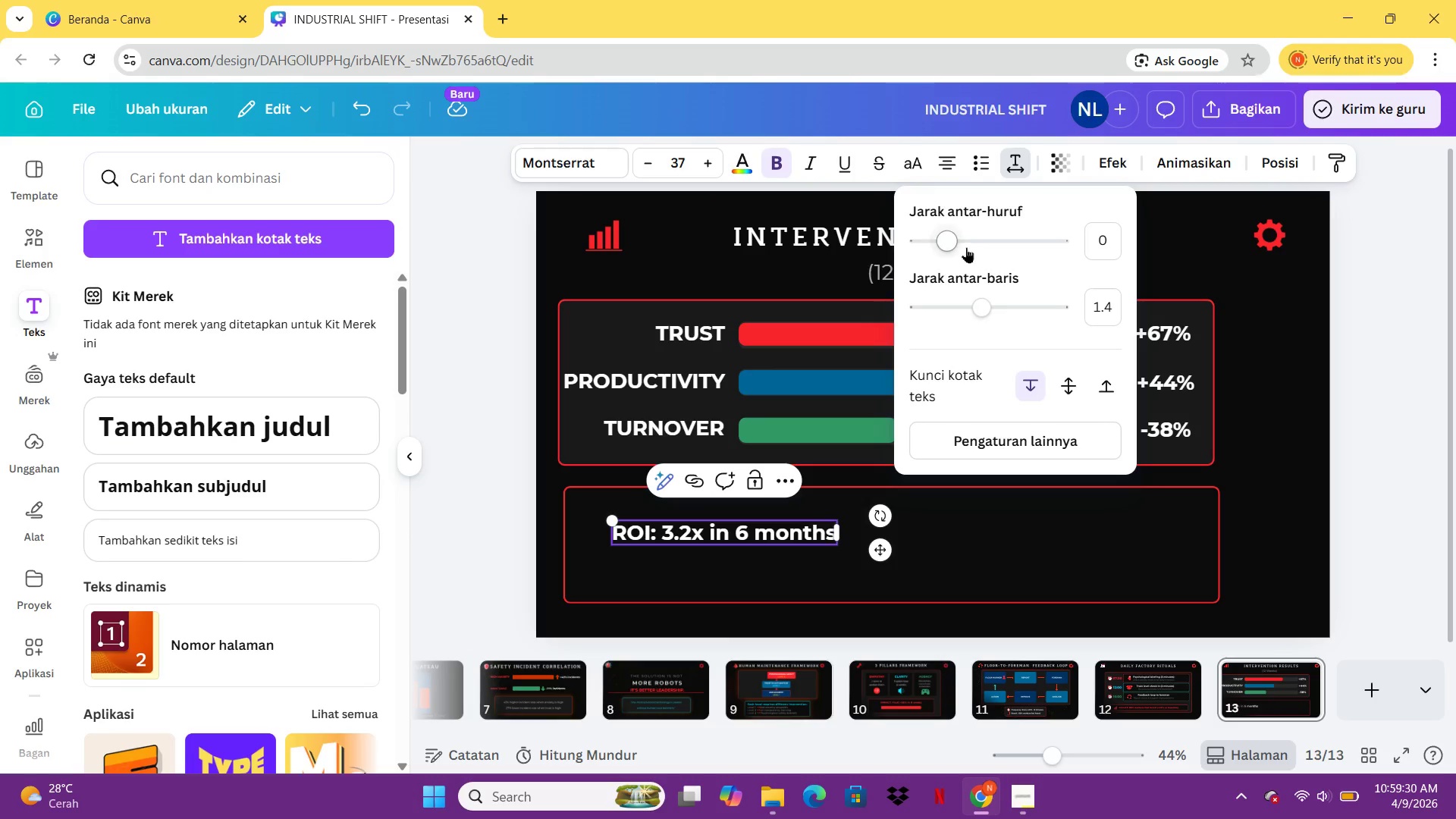 
left_click_drag(start_coordinate=[954, 240], to_coordinate=[971, 242])
 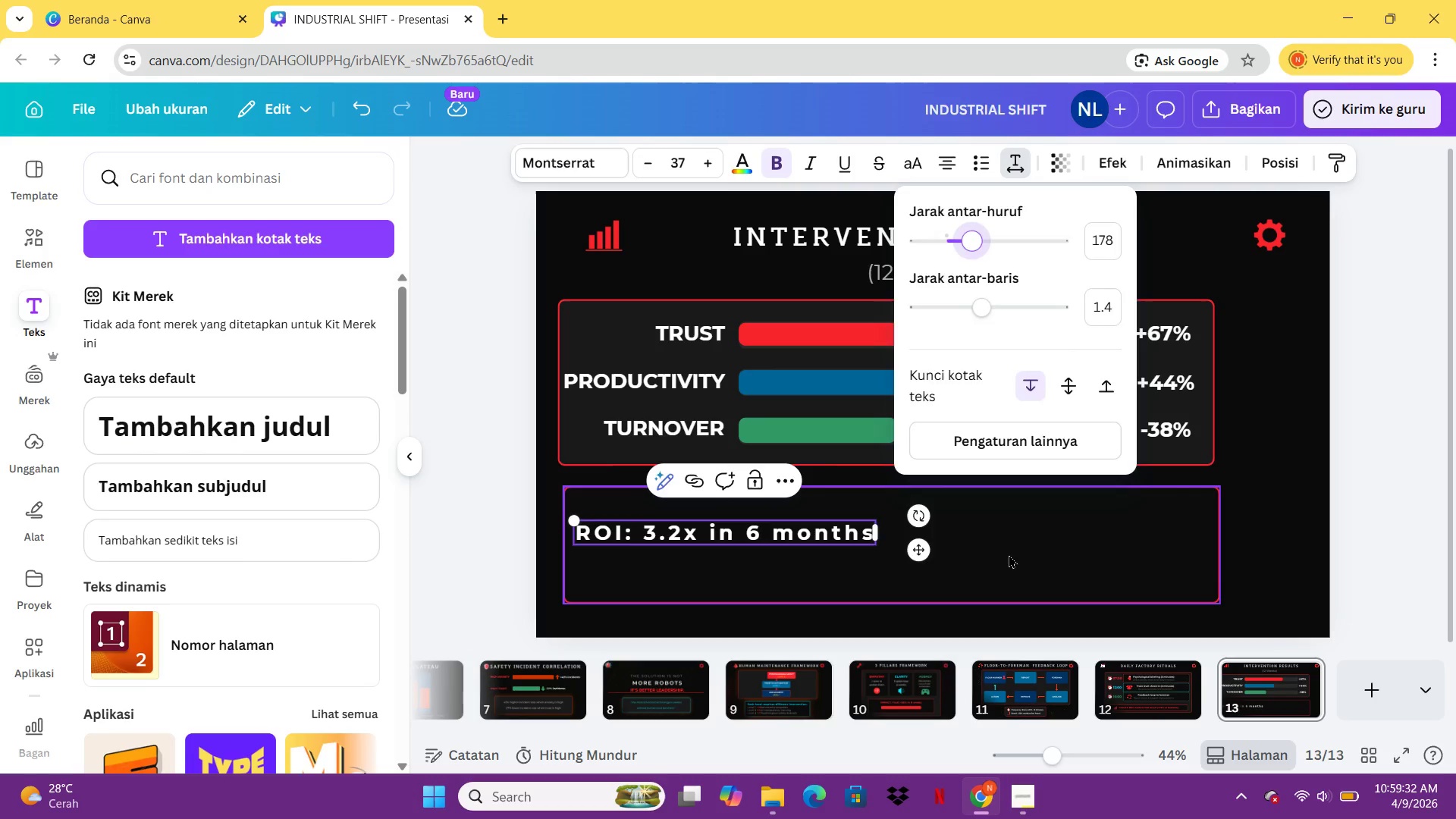 
left_click([1009, 554])
 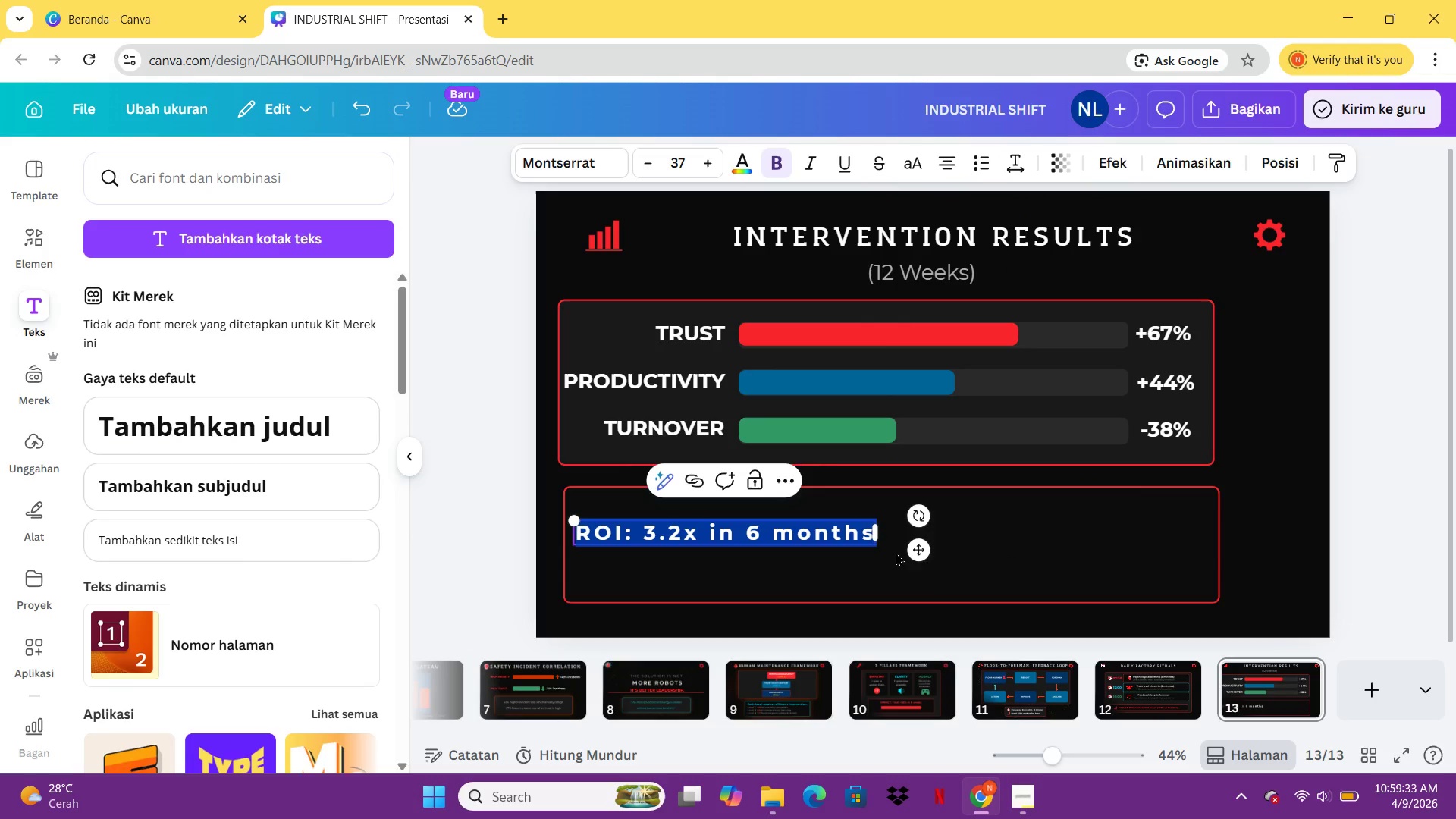 
left_click([939, 571])
 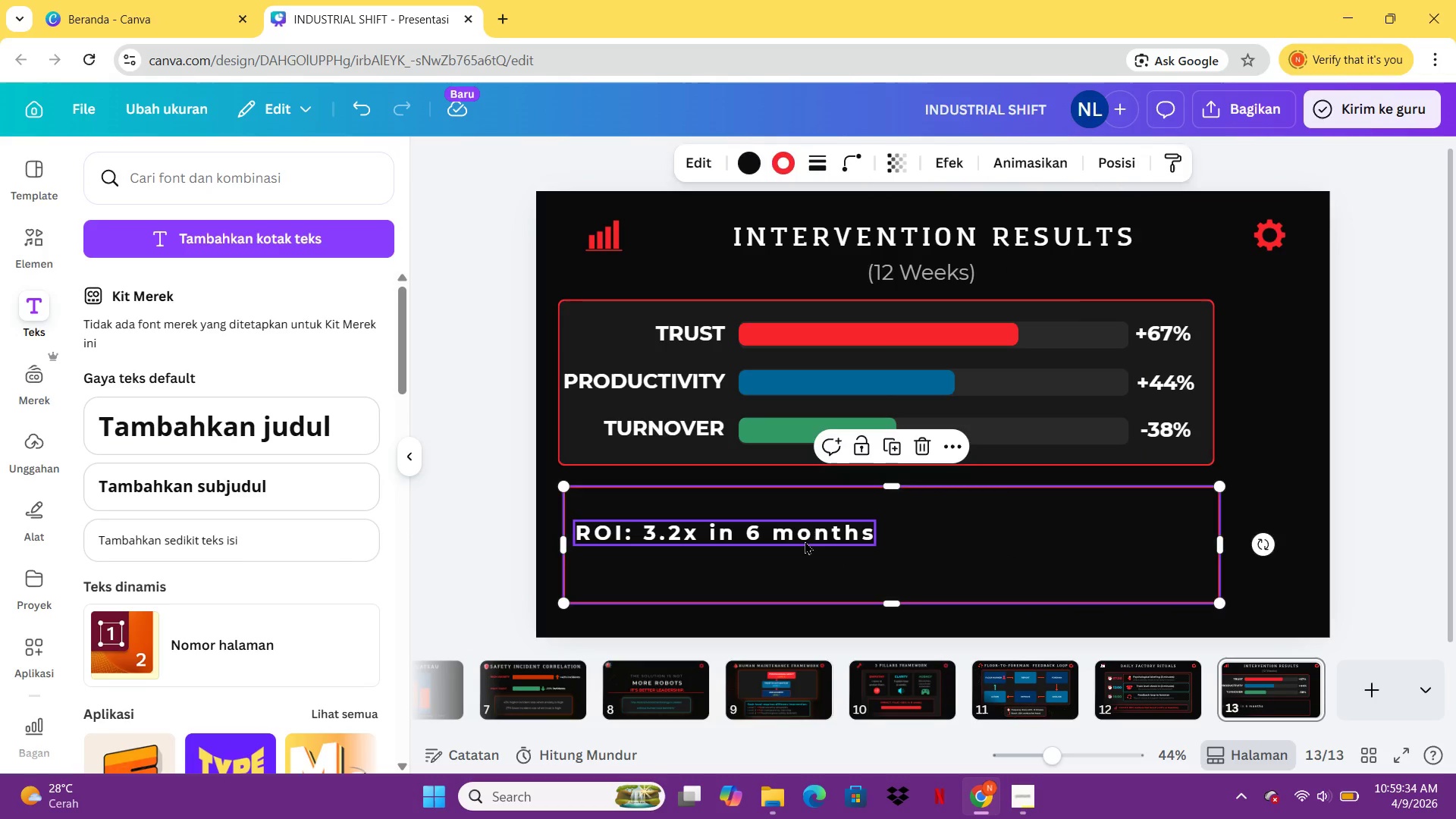 
left_click_drag(start_coordinate=[803, 540], to_coordinate=[938, 529])
 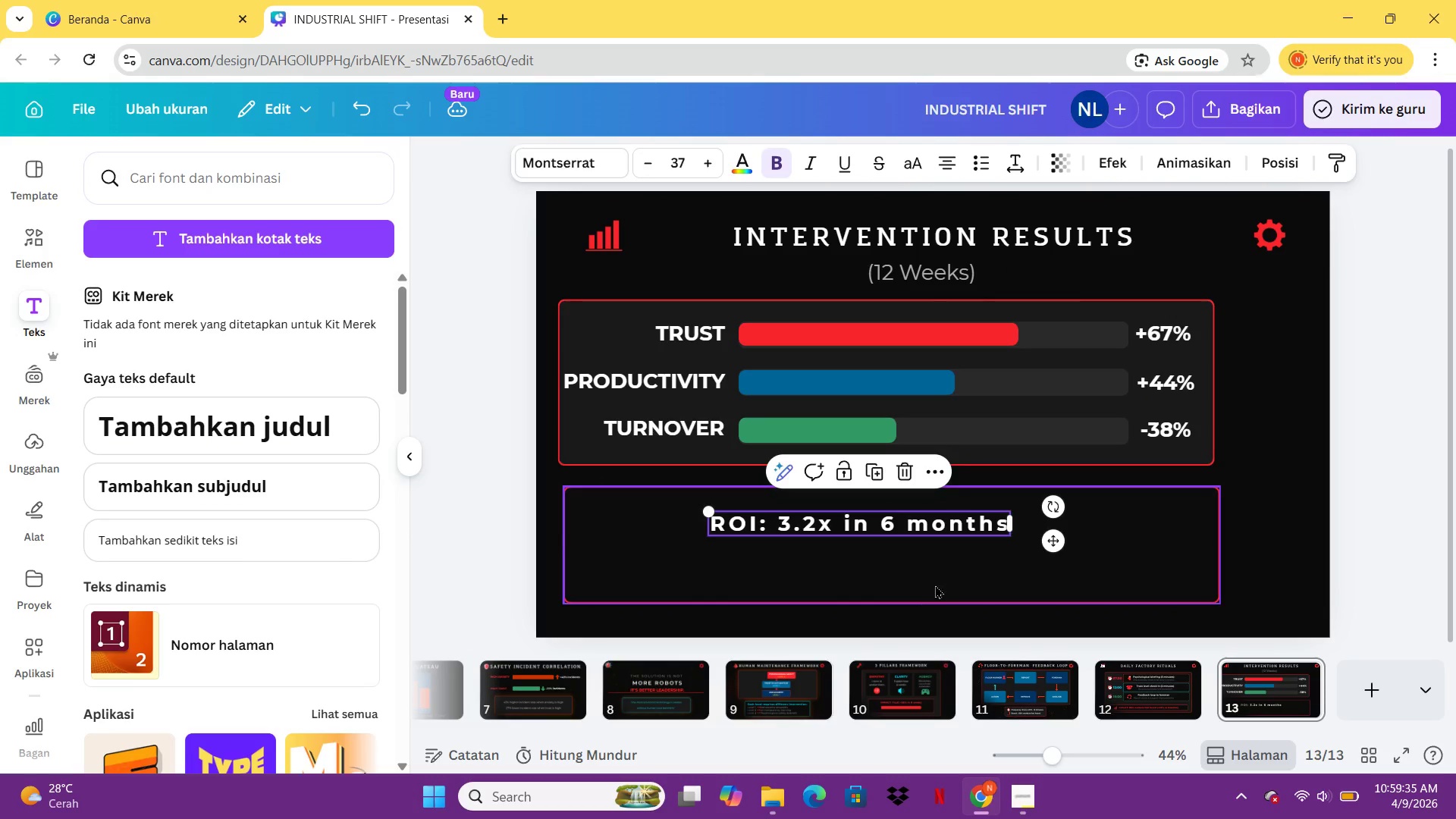 
left_click([935, 585])
 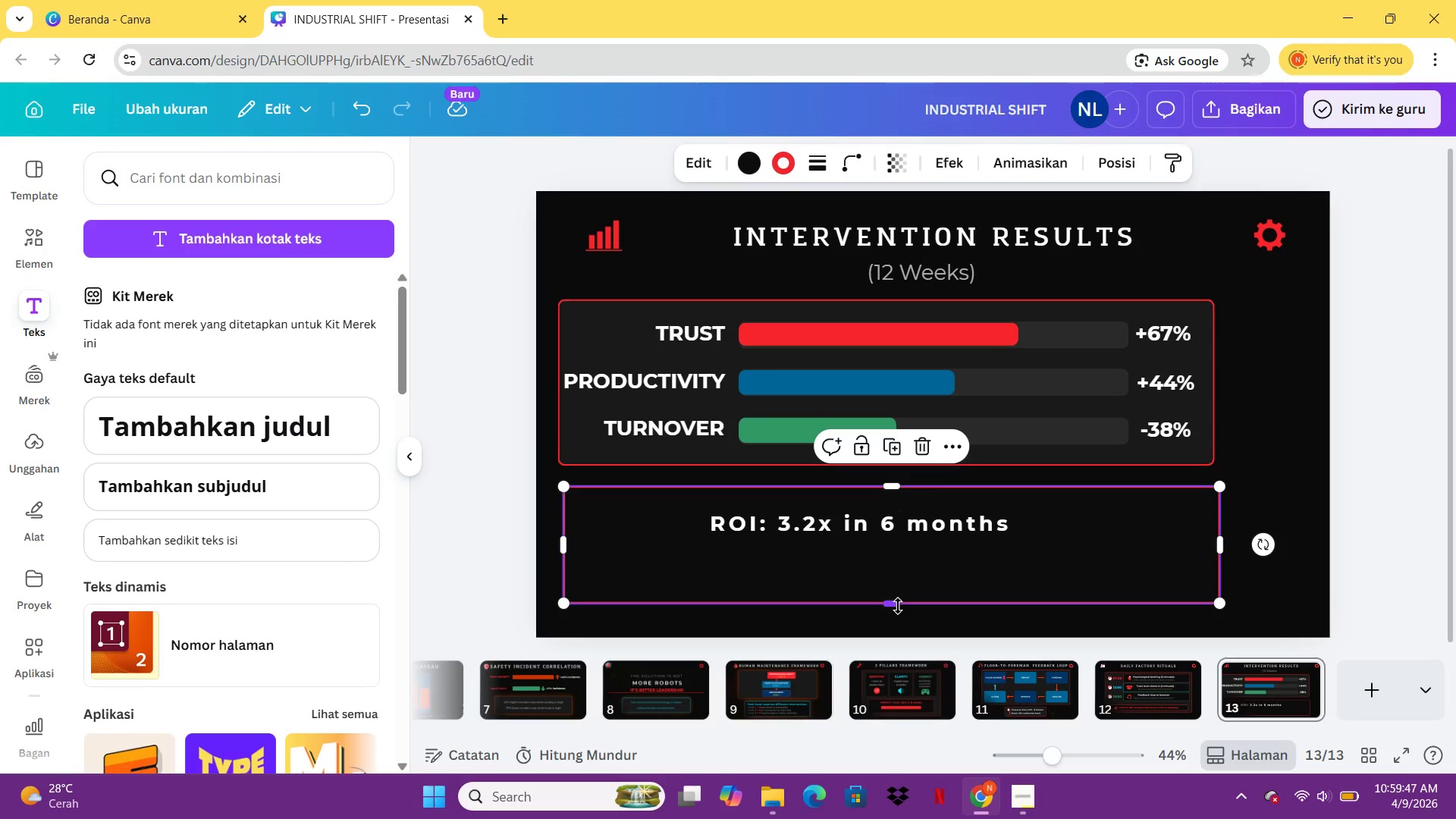 
wait(16.67)
 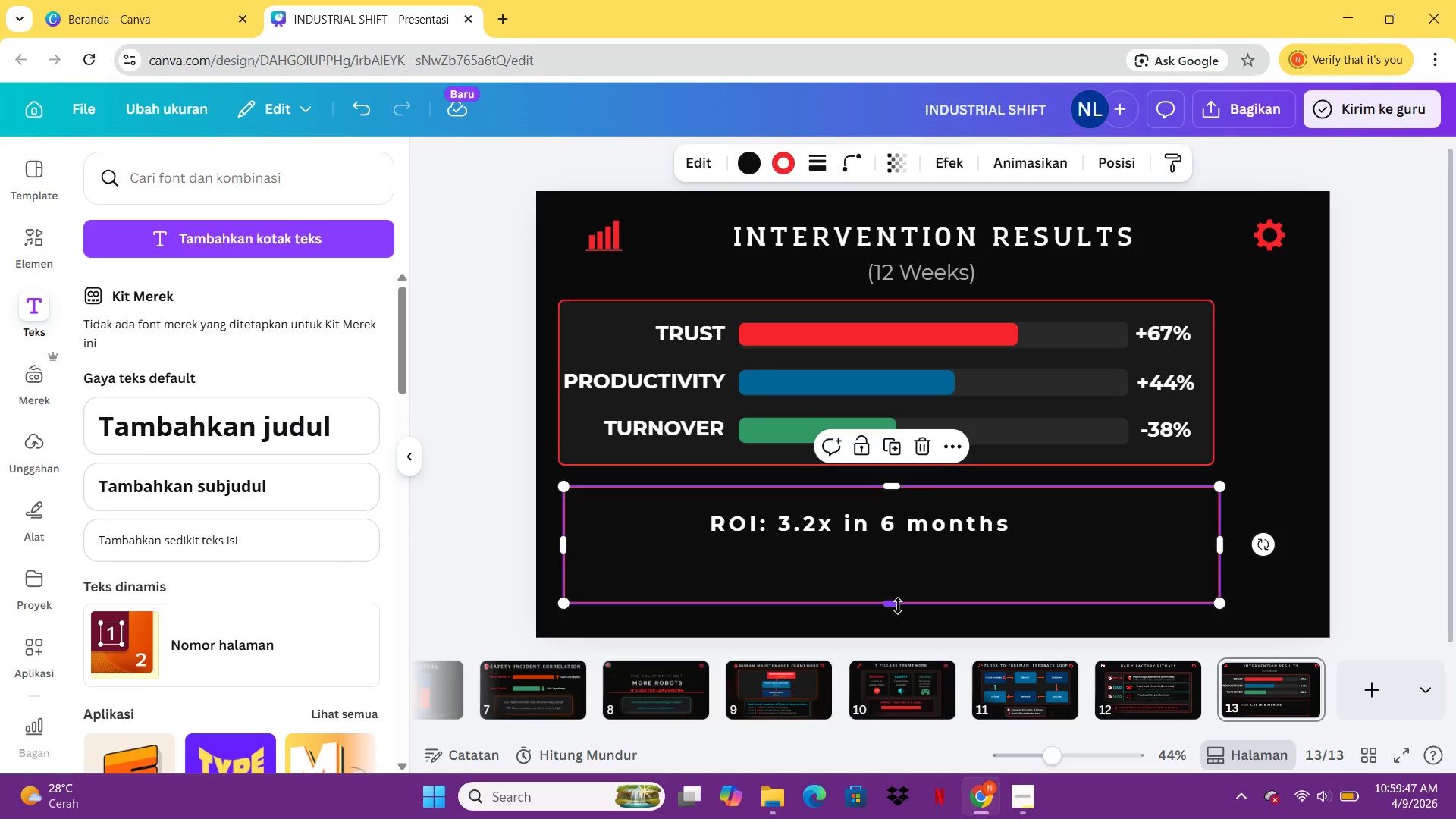 
left_click([910, 330])
 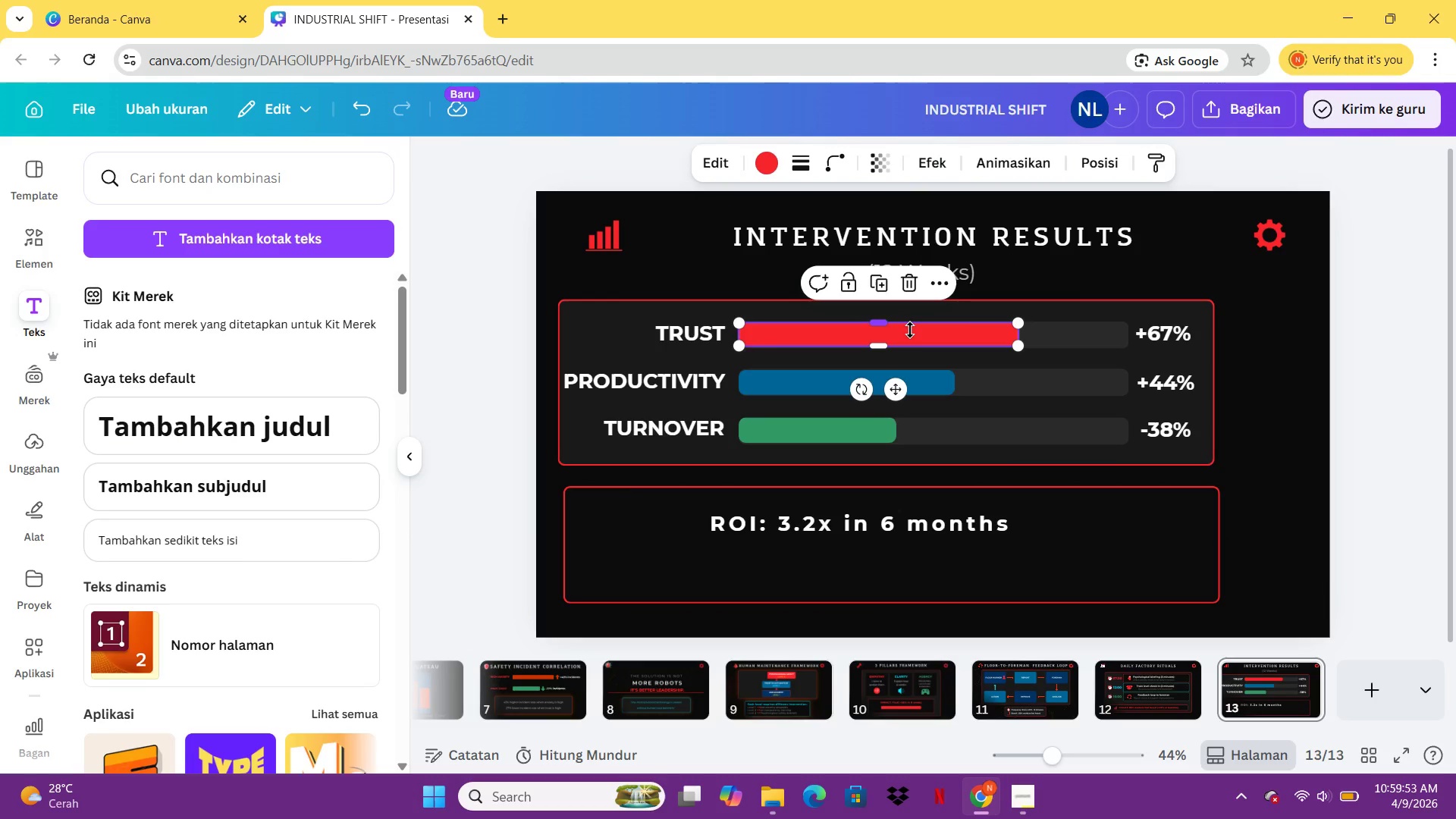 
key(Control+C)
 